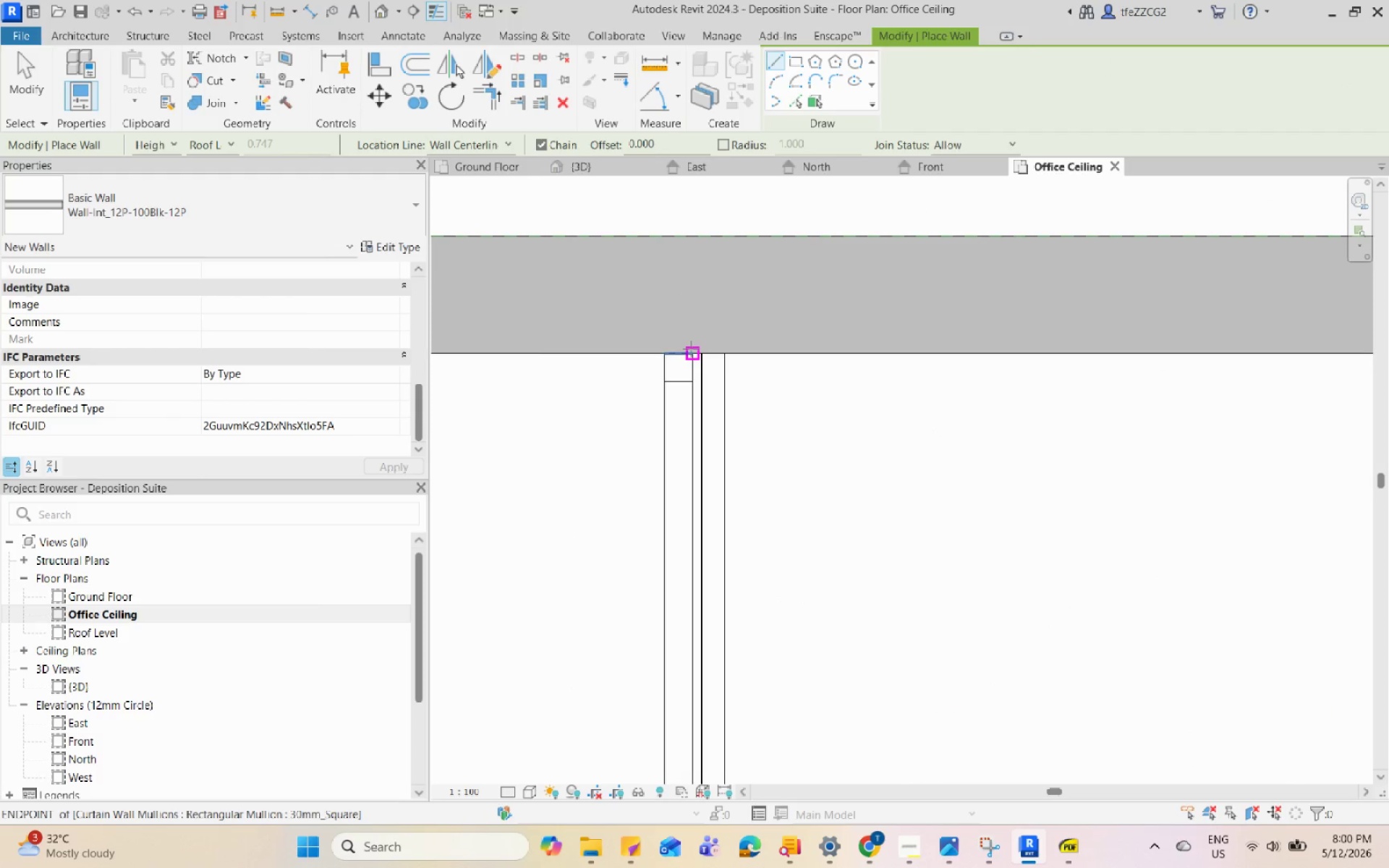 
left_click_drag(start_coordinate=[691, 349], to_coordinate=[691, 352])
 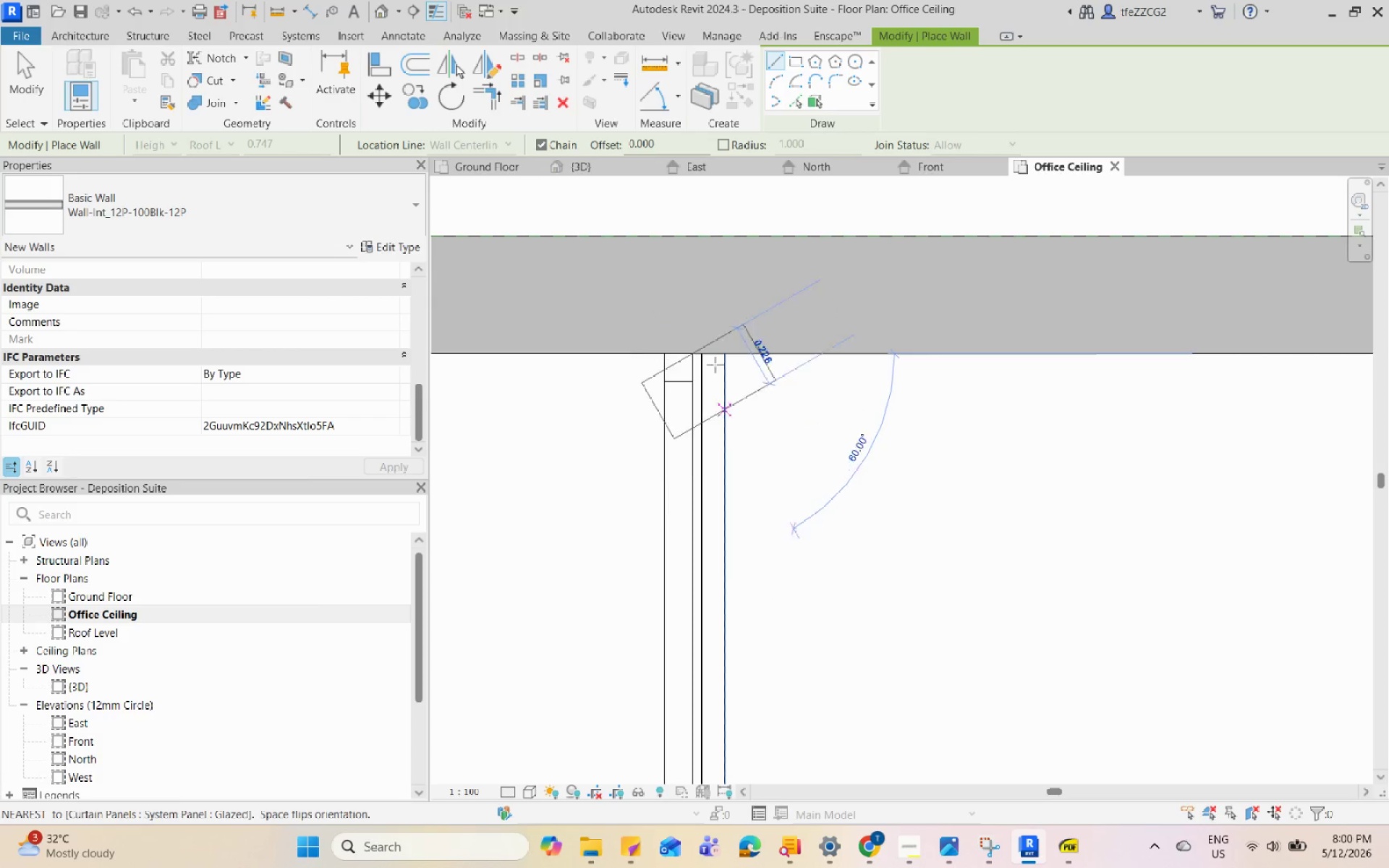 
scroll: coordinate [579, 556], scroll_direction: down, amount: 6.0
 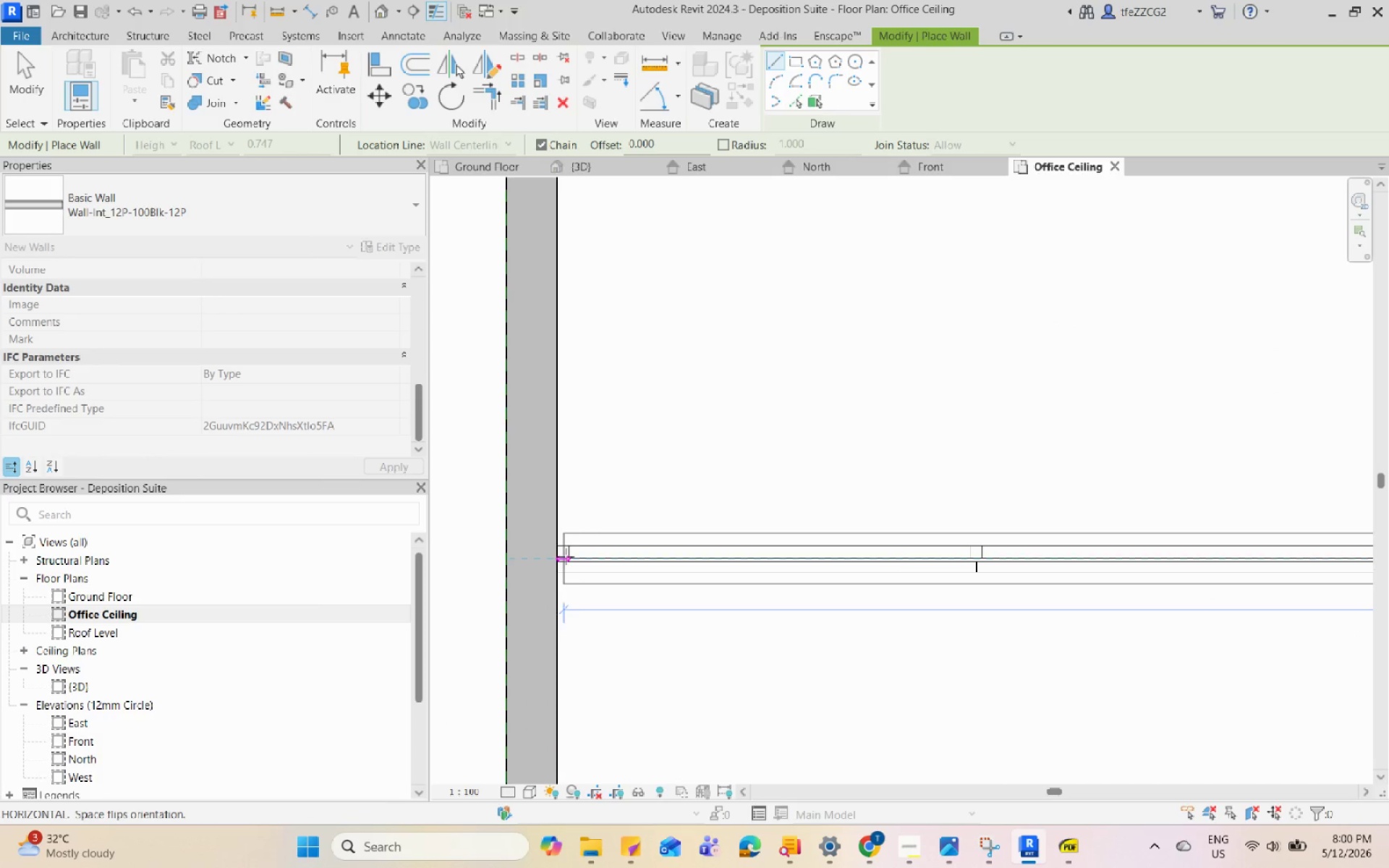 
left_click([555, 559])
 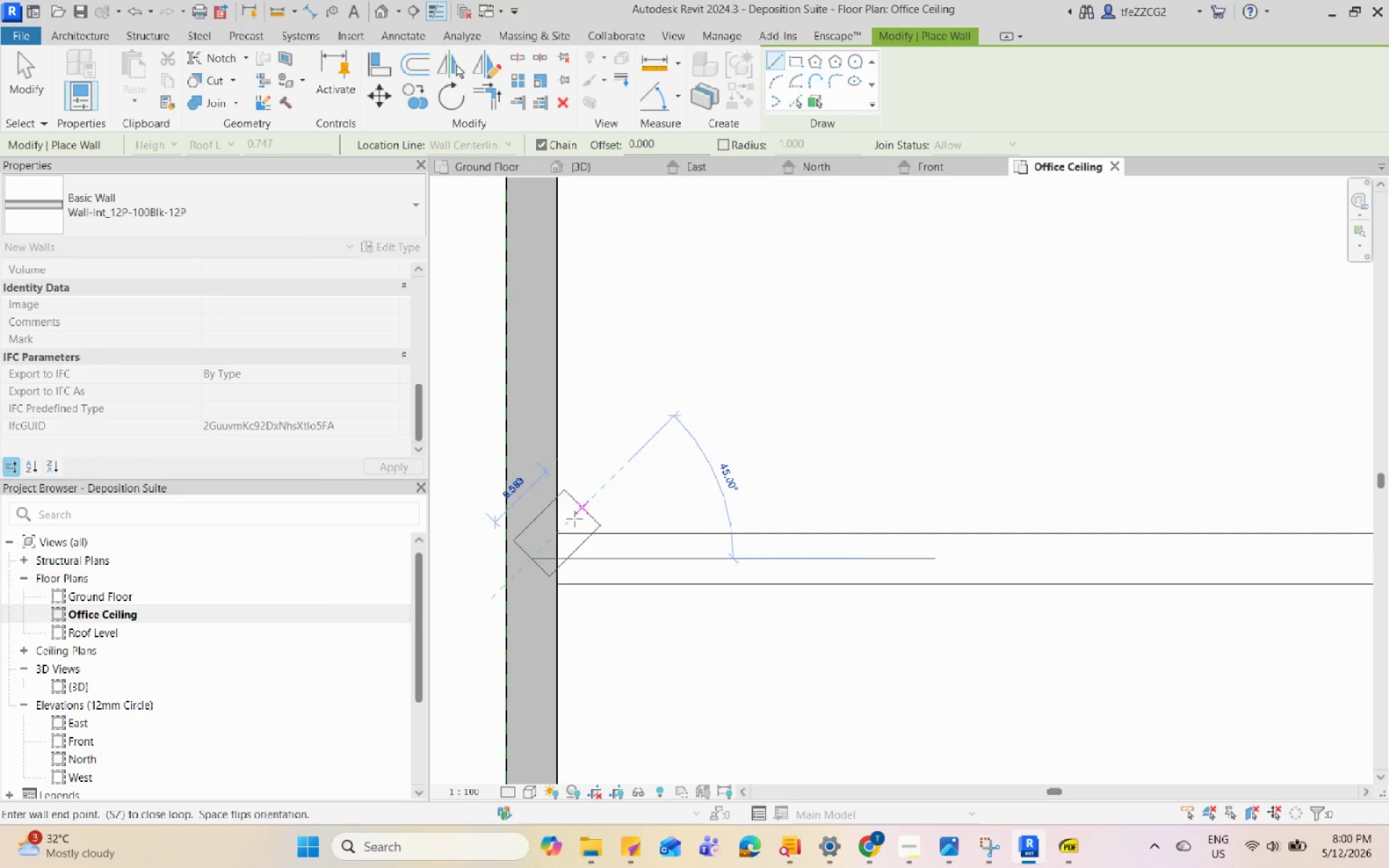 
key(Escape)
 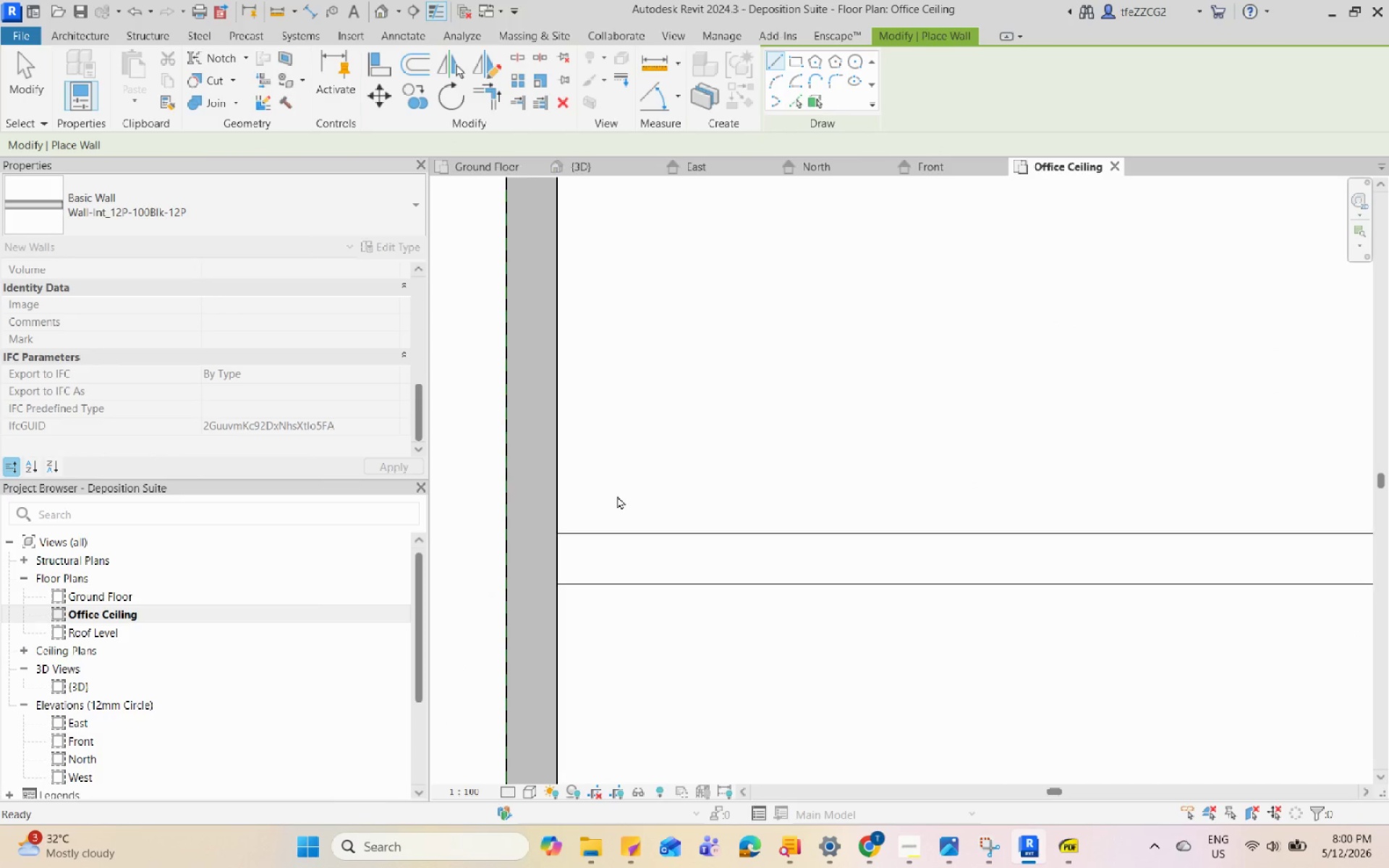 
key(Escape)
 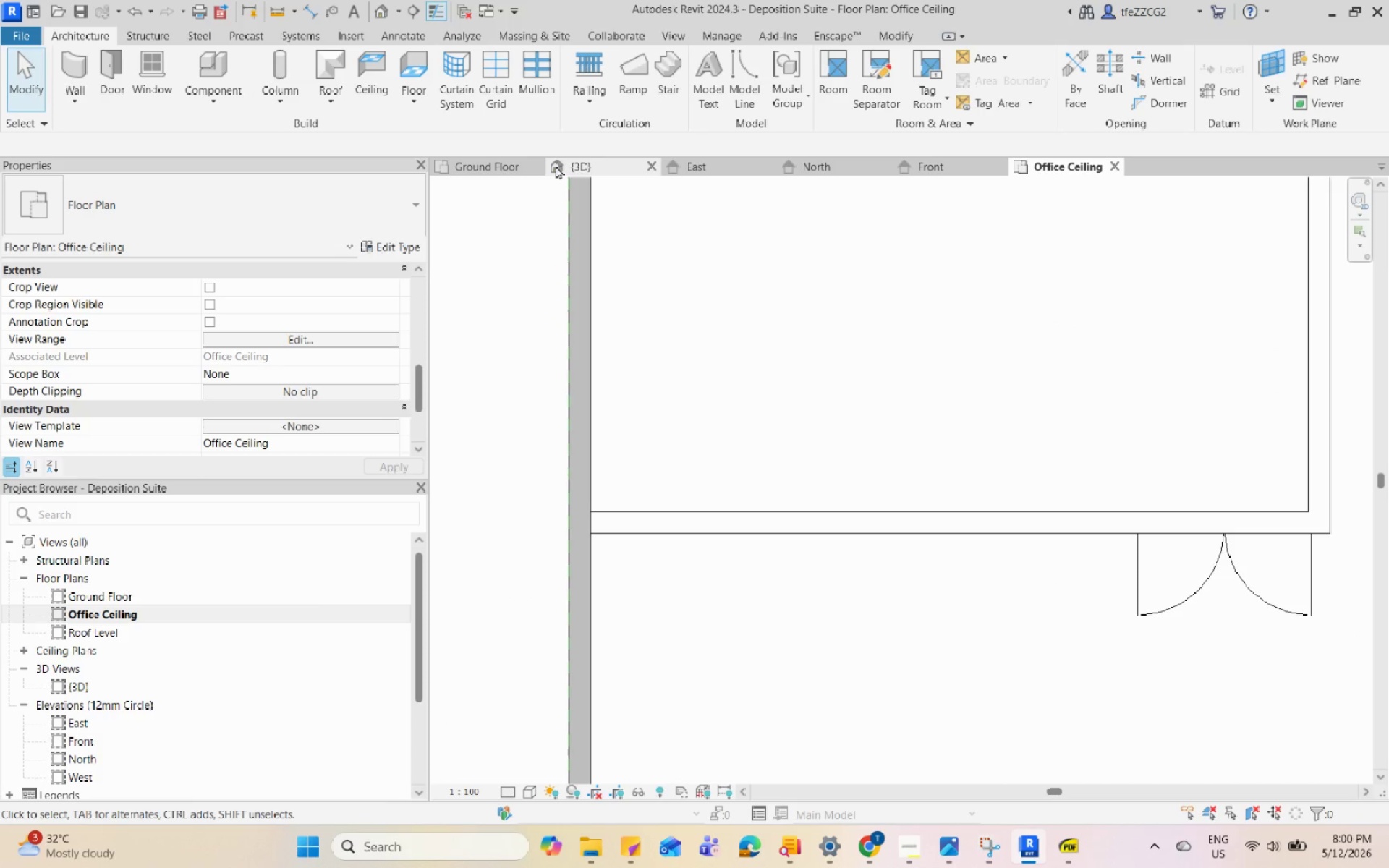 
scroll: coordinate [617, 495], scroll_direction: down, amount: 6.0
 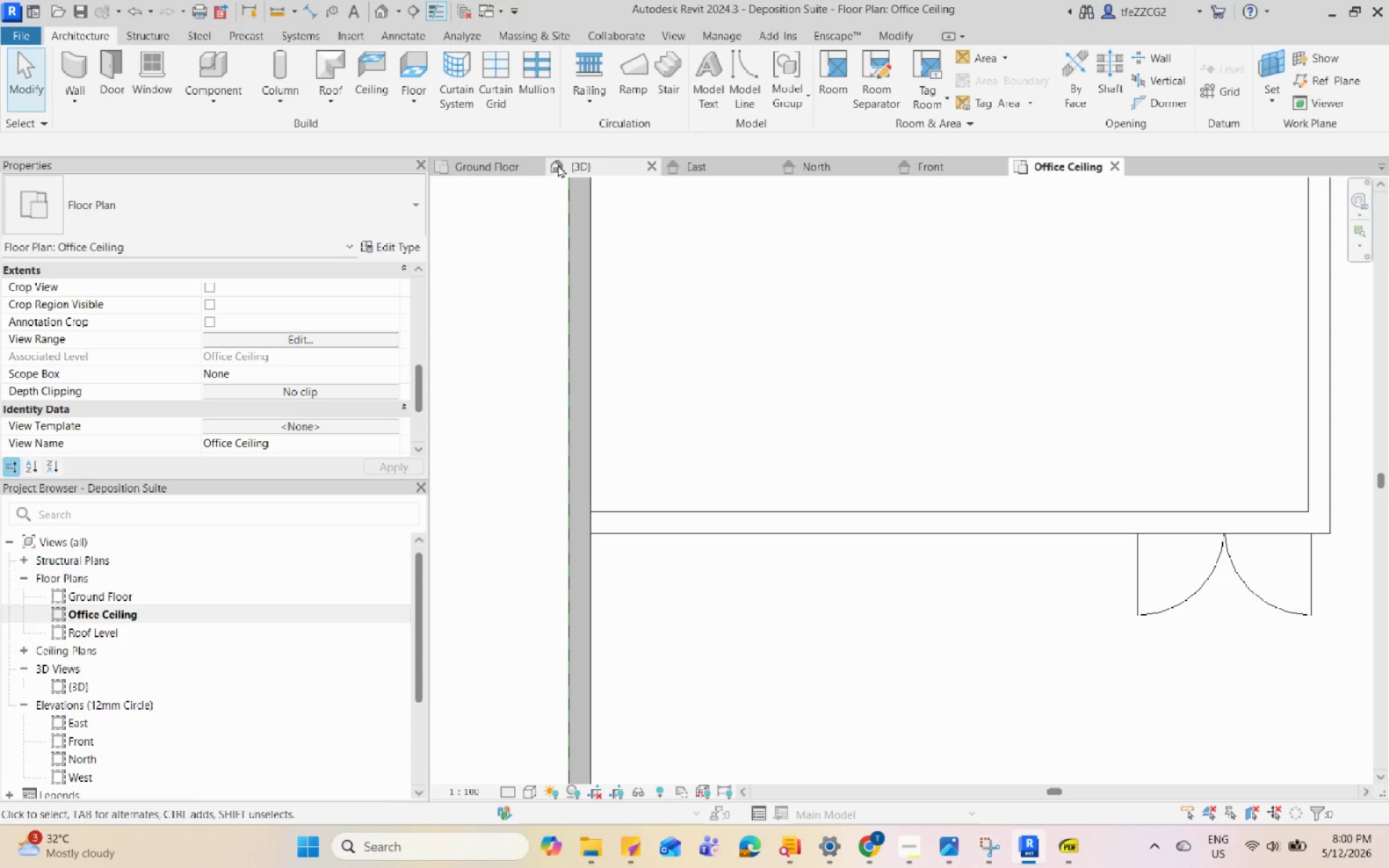 
left_click([561, 163])
 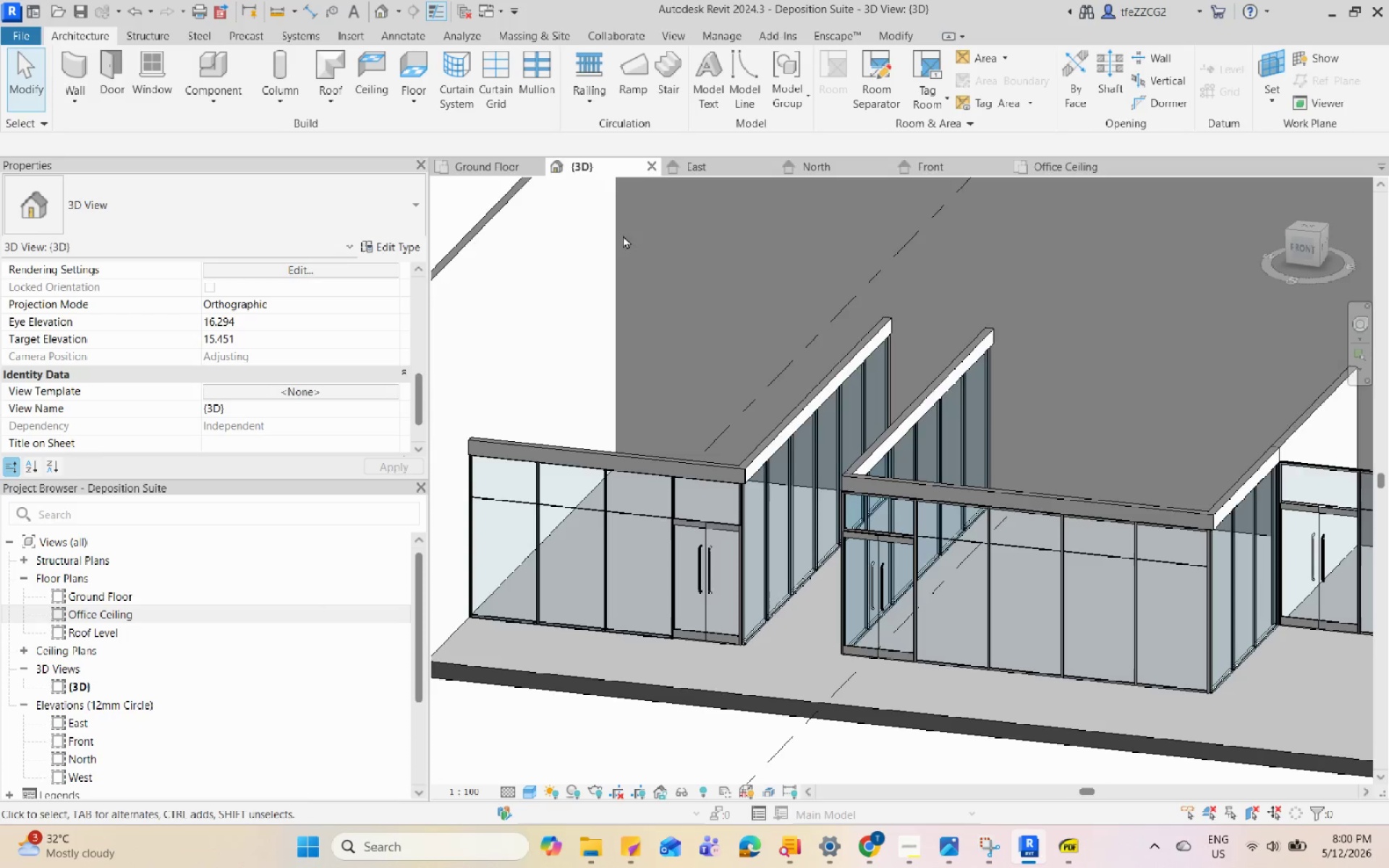 
hold_key(key=ShiftLeft, duration=1.72)
 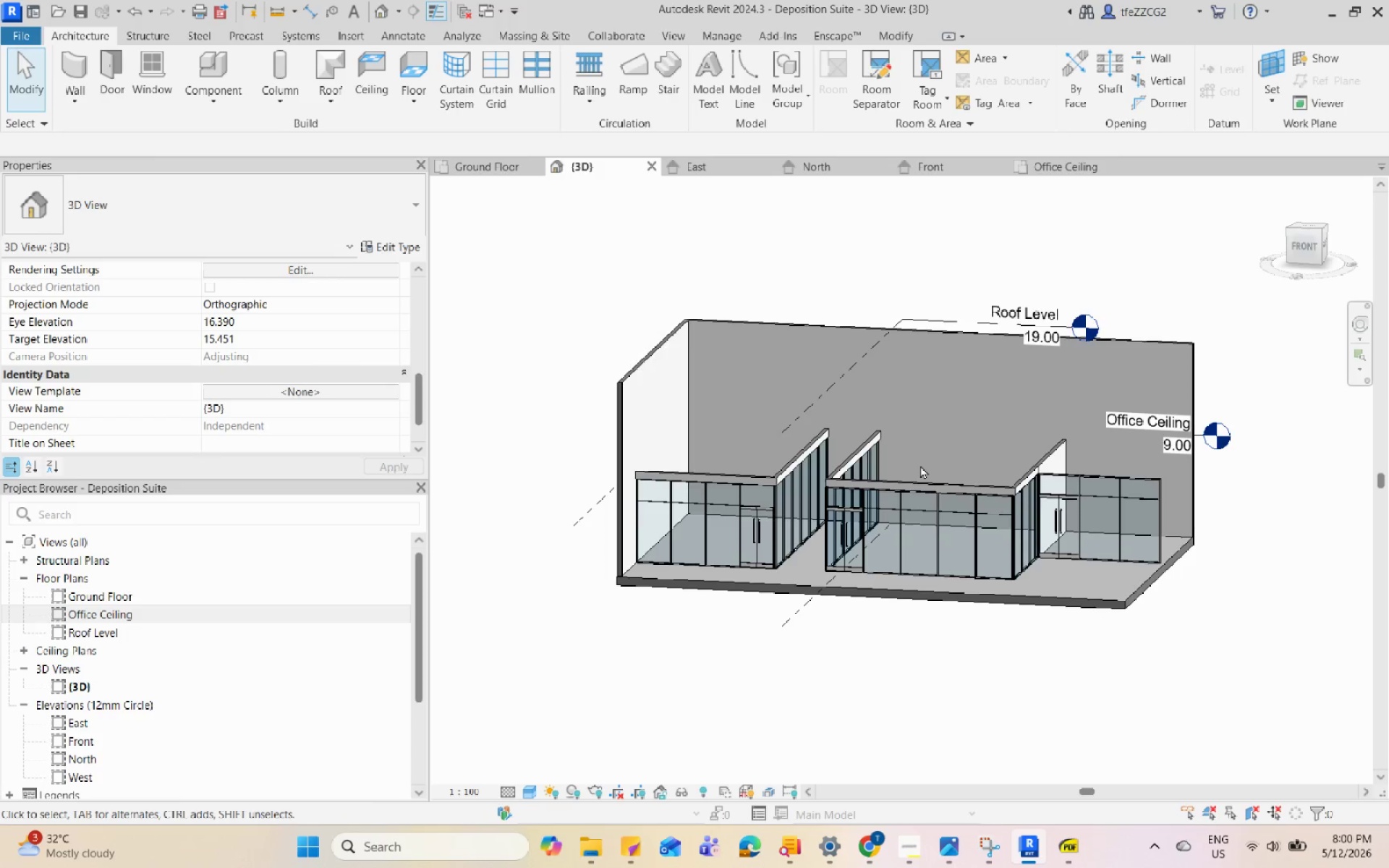 
scroll: coordinate [809, 479], scroll_direction: down, amount: 5.0
 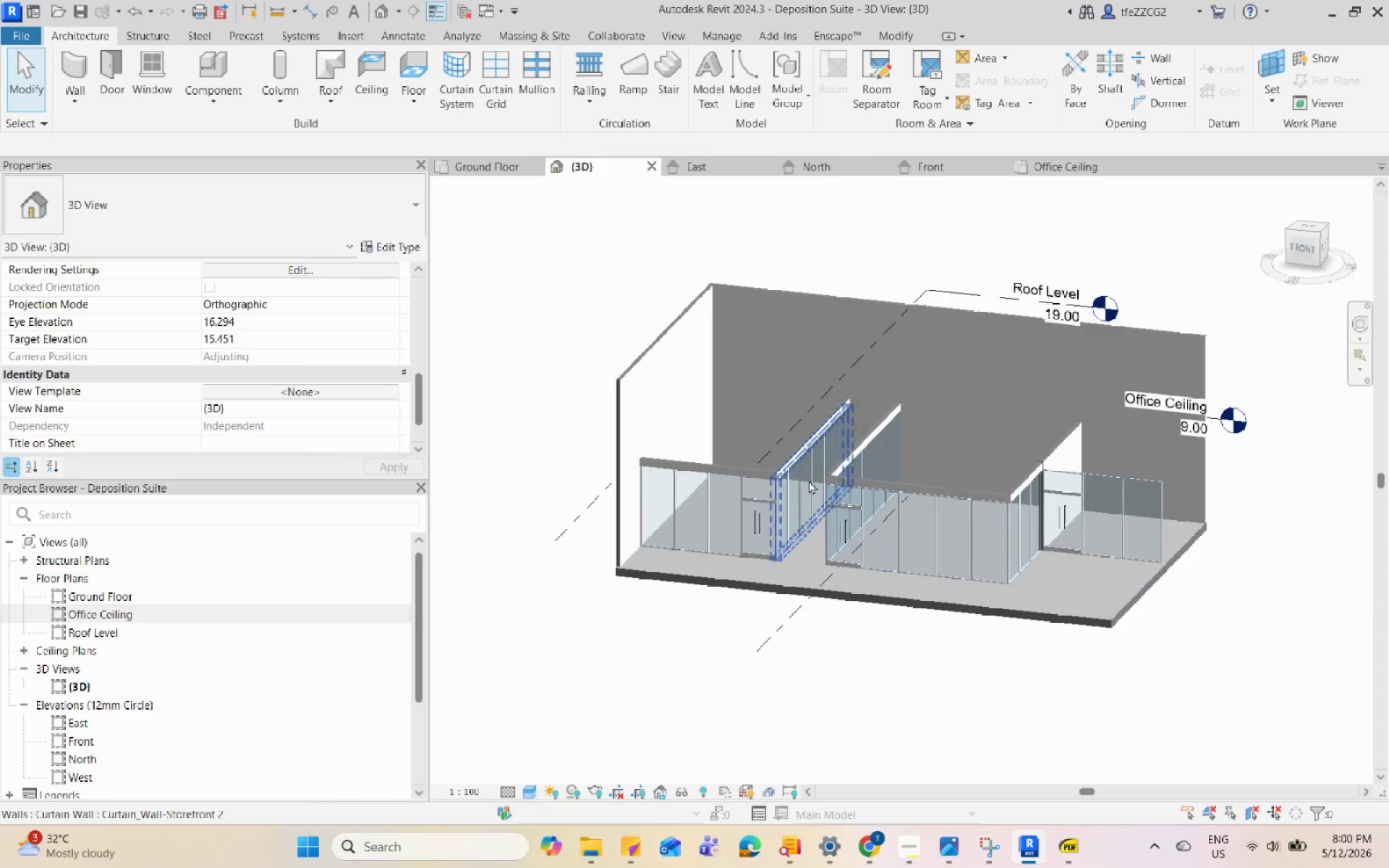 
key(Escape)
 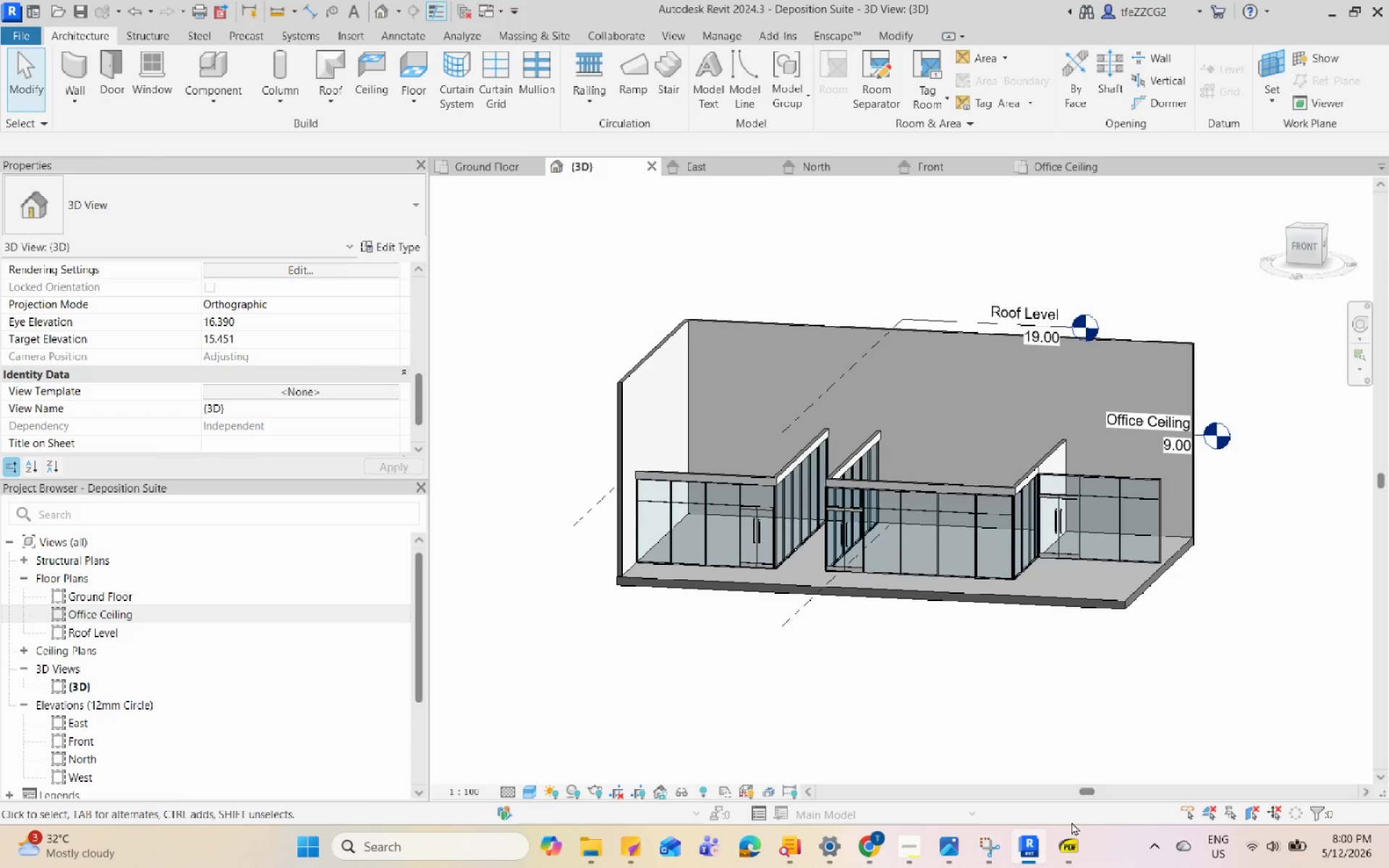 
left_click_drag(start_coordinate=[1069, 839], to_coordinate=[1064, 839])
 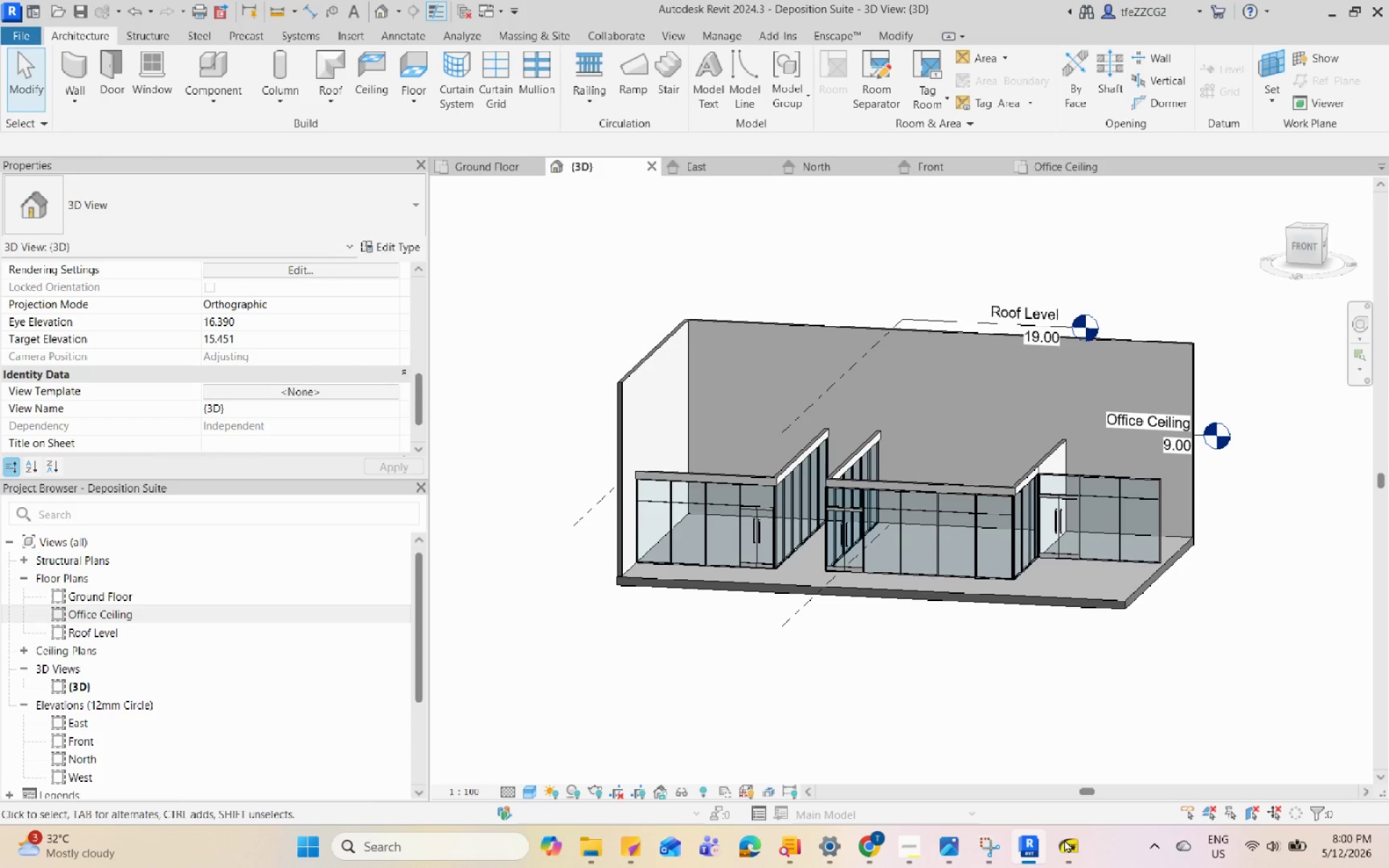 
wait(8.86)
 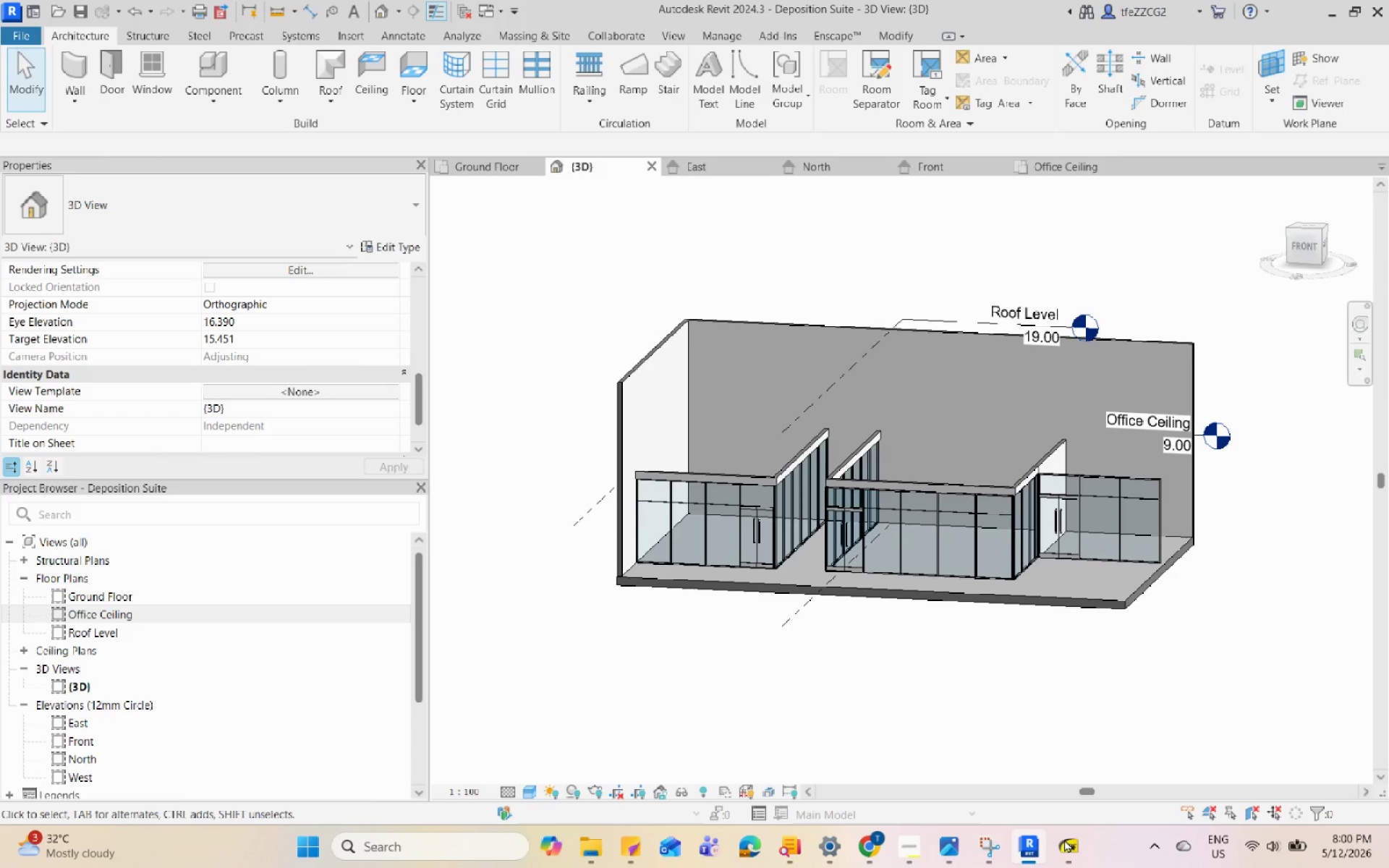 
scroll: coordinate [1027, 483], scroll_direction: up, amount: 4.0
 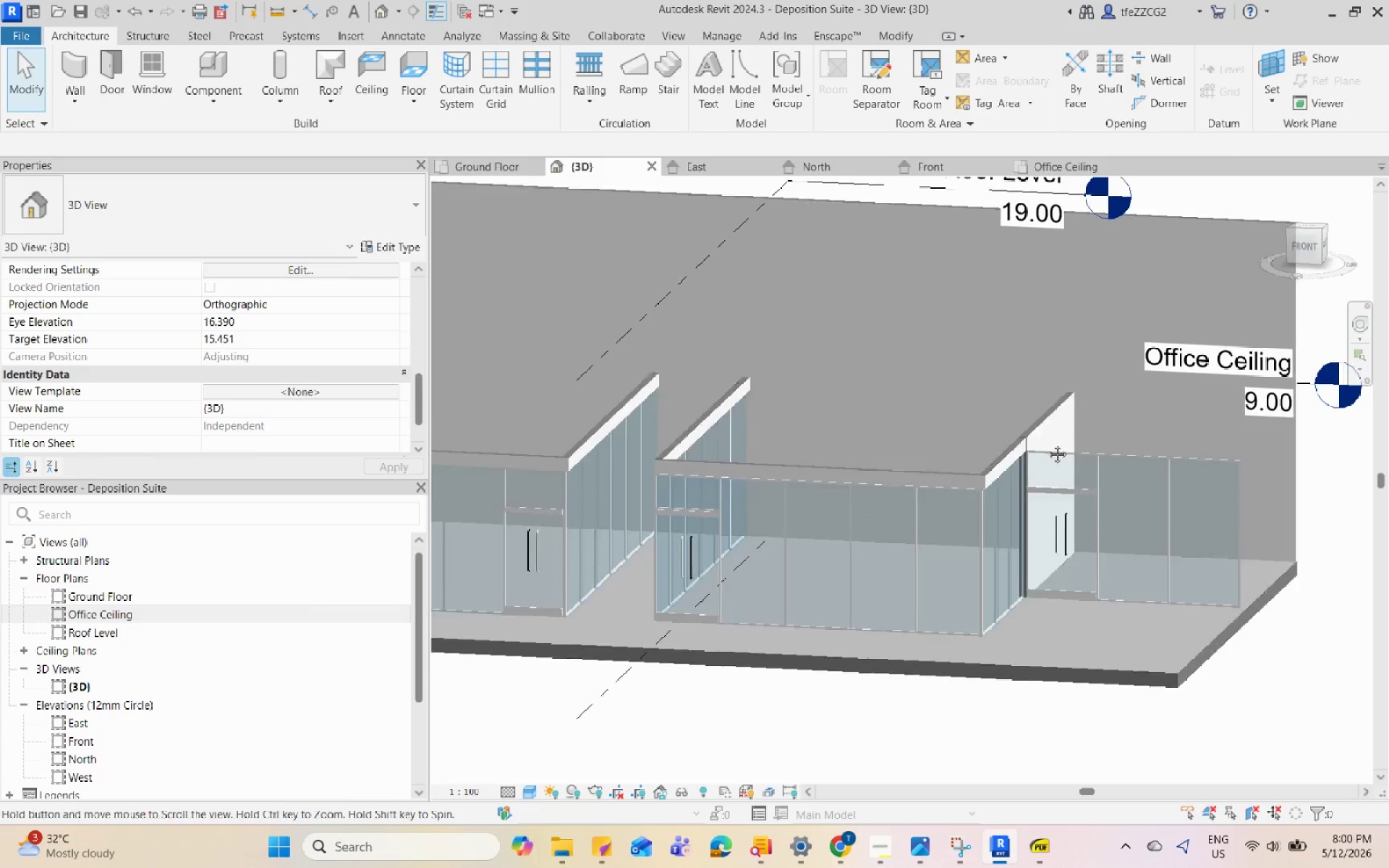 
hold_key(key=ShiftLeft, duration=0.98)
 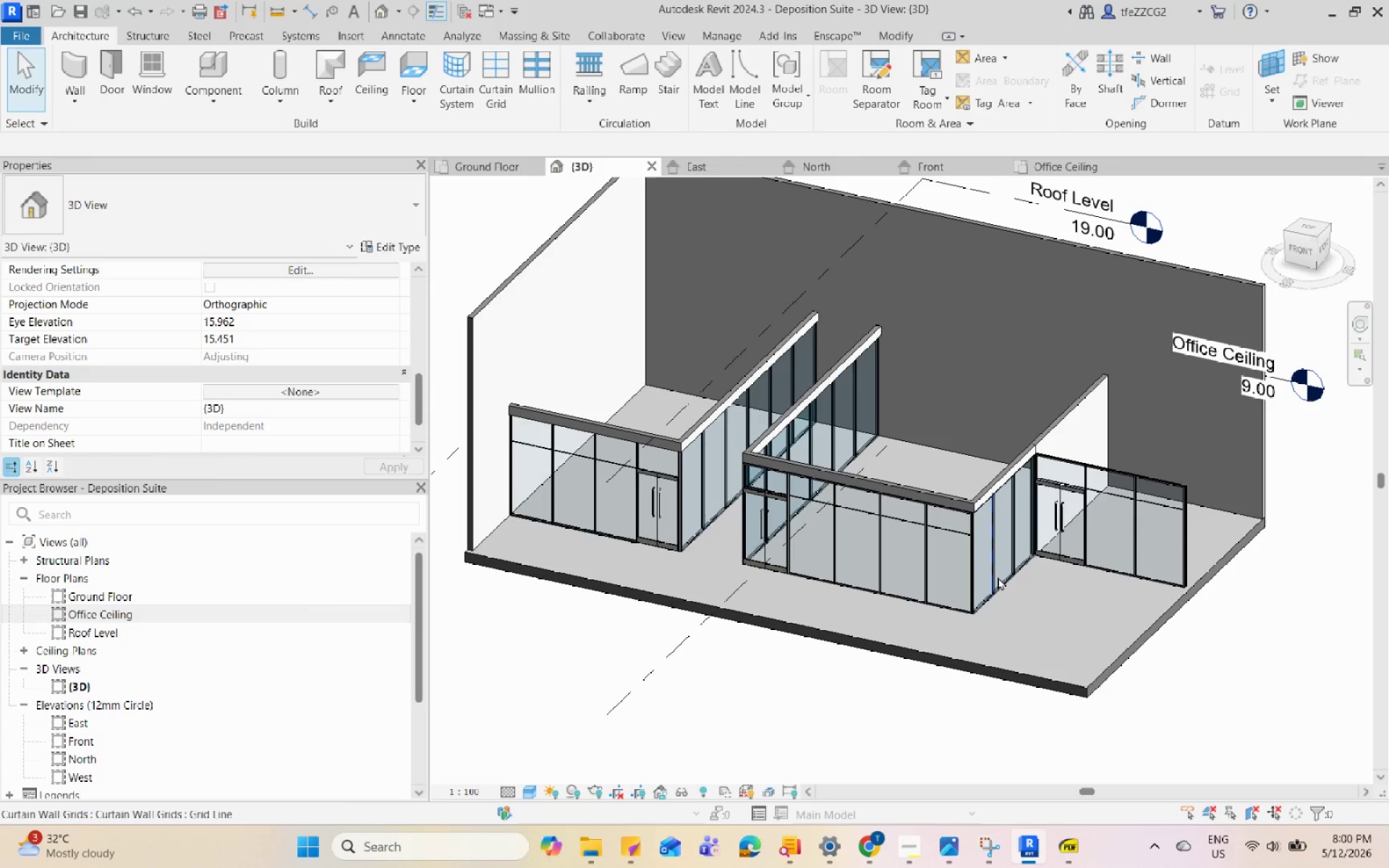 
scroll: coordinate [1039, 456], scroll_direction: down, amount: 2.0
 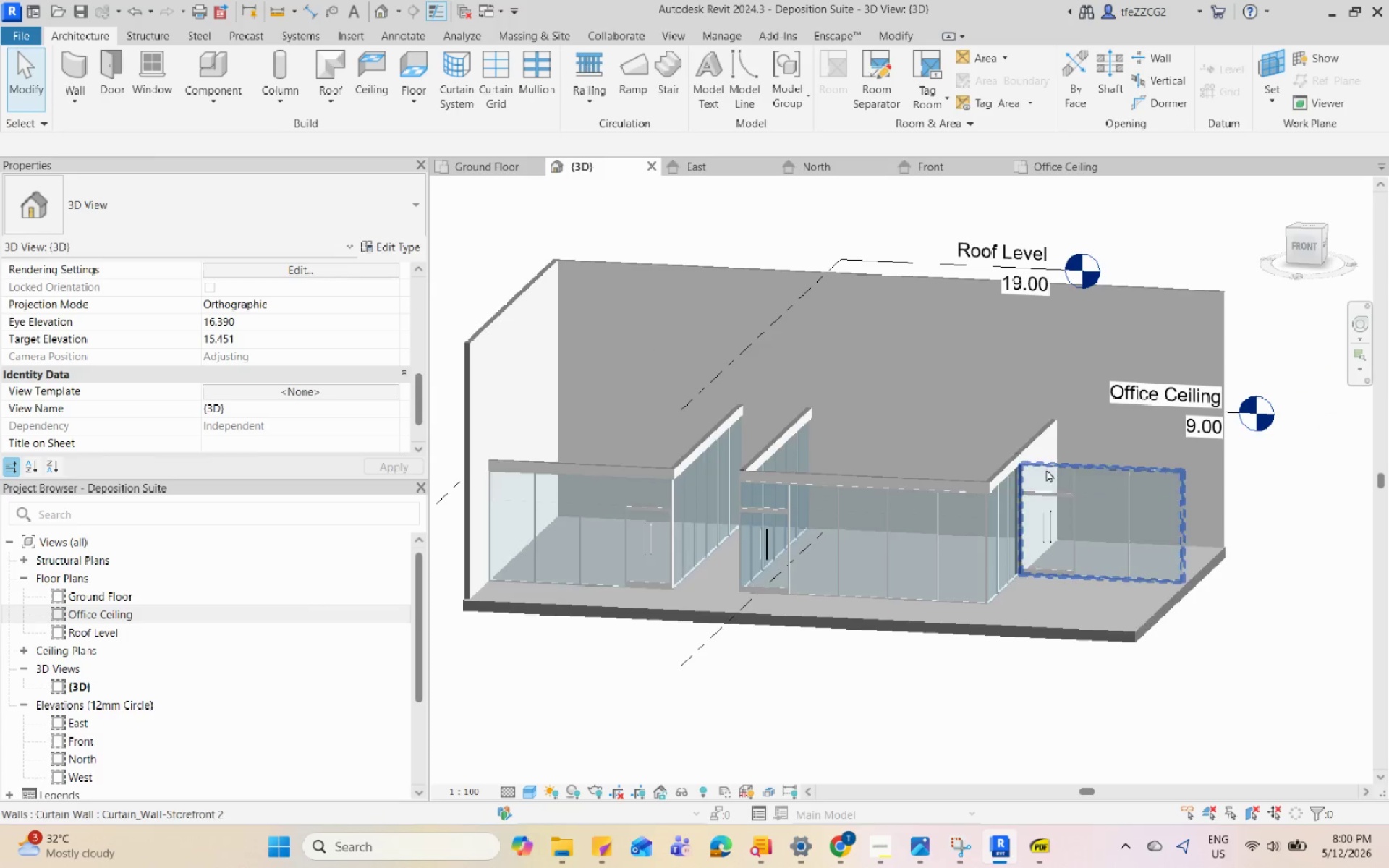 
middle_click([1004, 569])
 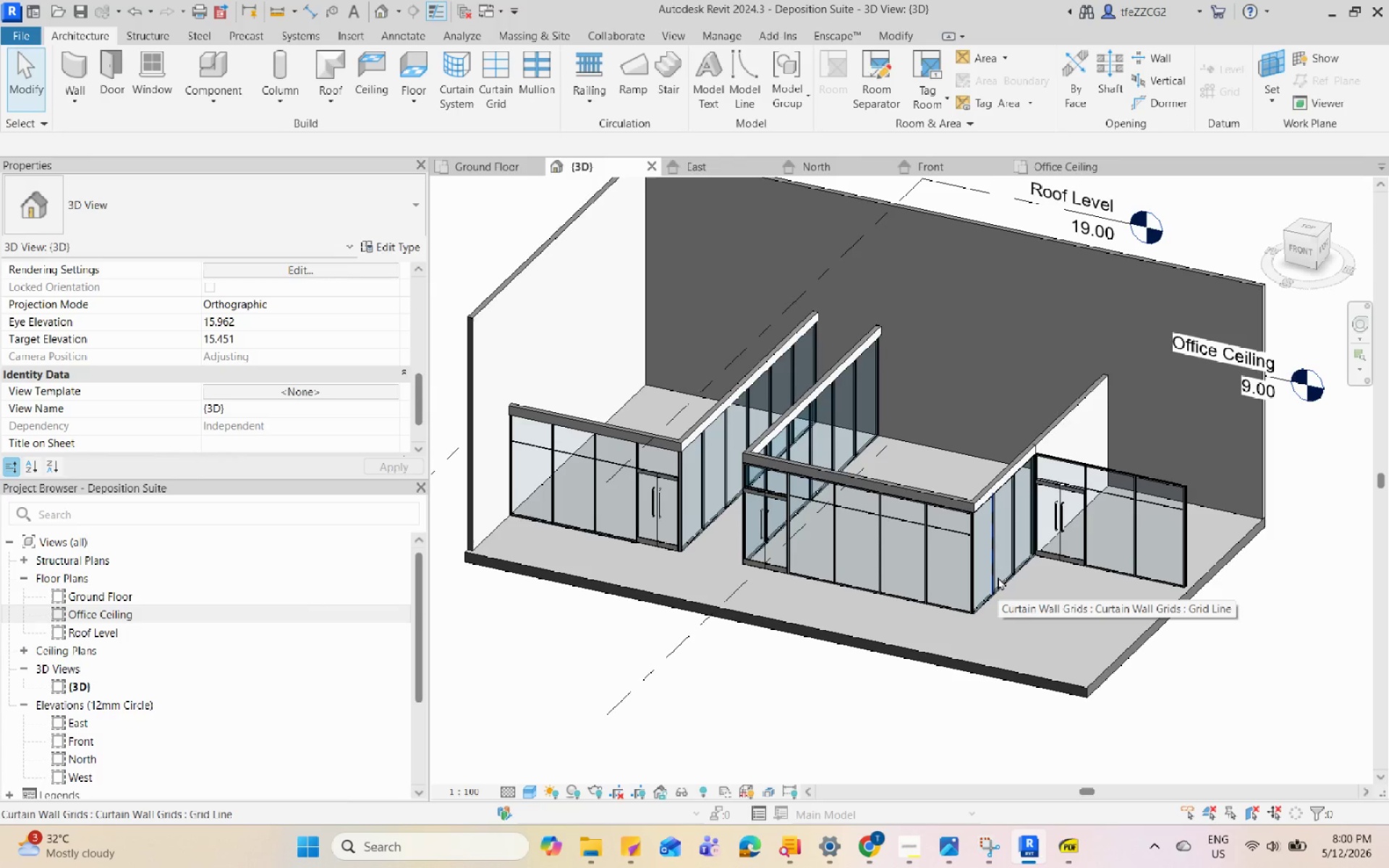 
scroll: coordinate [998, 576], scroll_direction: down, amount: 1.0
 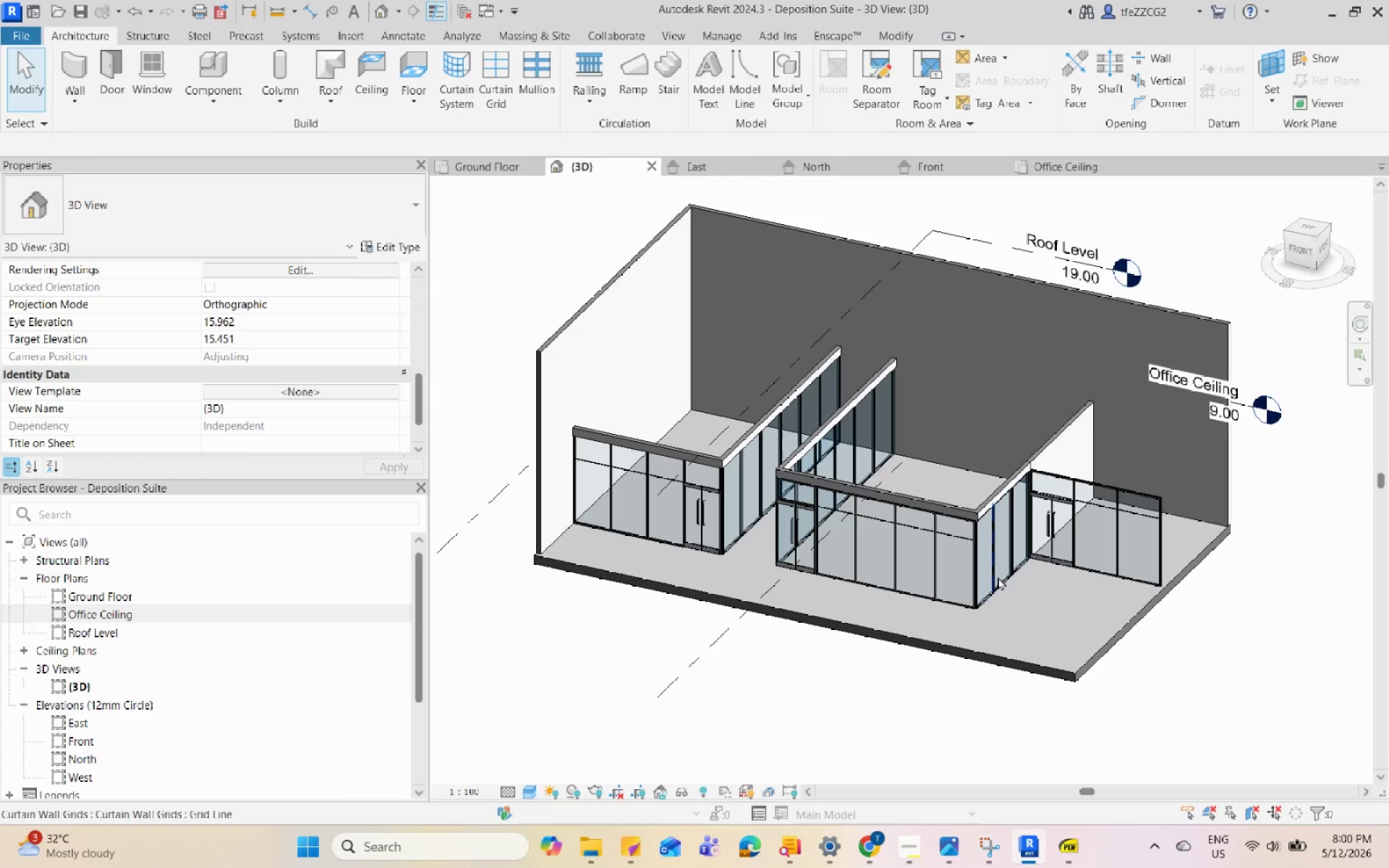 
scroll: coordinate [998, 576], scroll_direction: up, amount: 1.0
 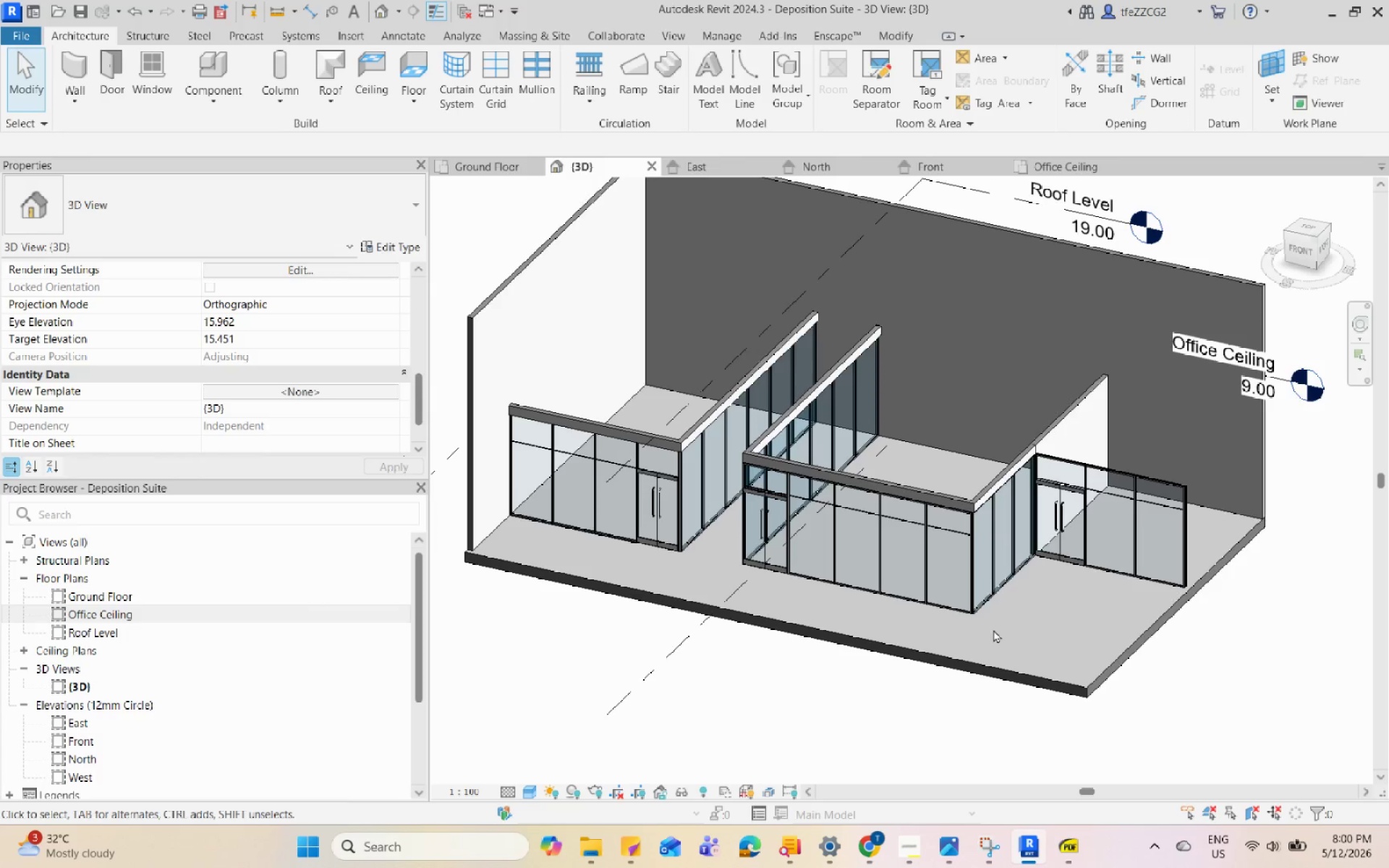 
hold_key(key=ShiftLeft, duration=3.42)
 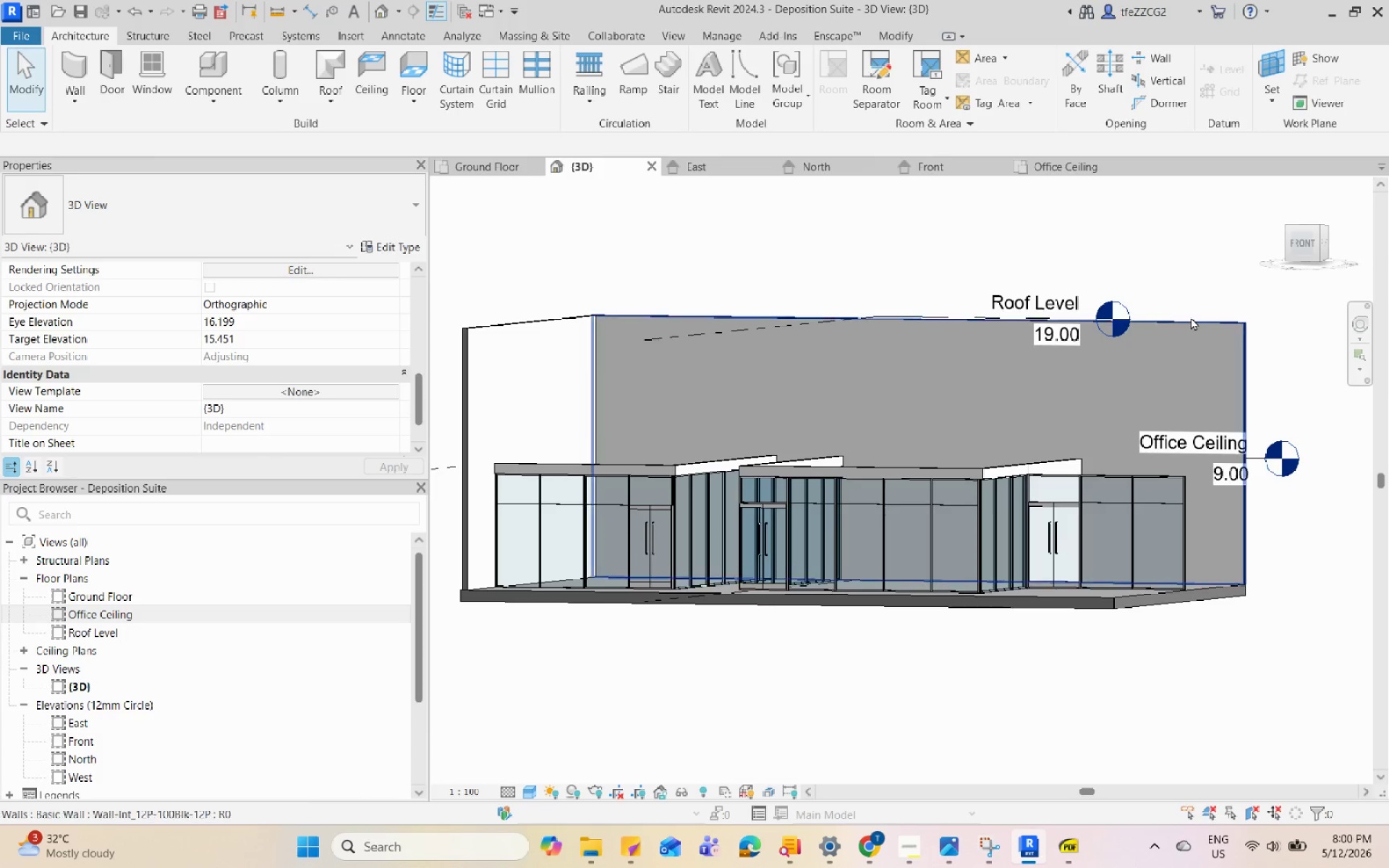 
left_click([1191, 317])
 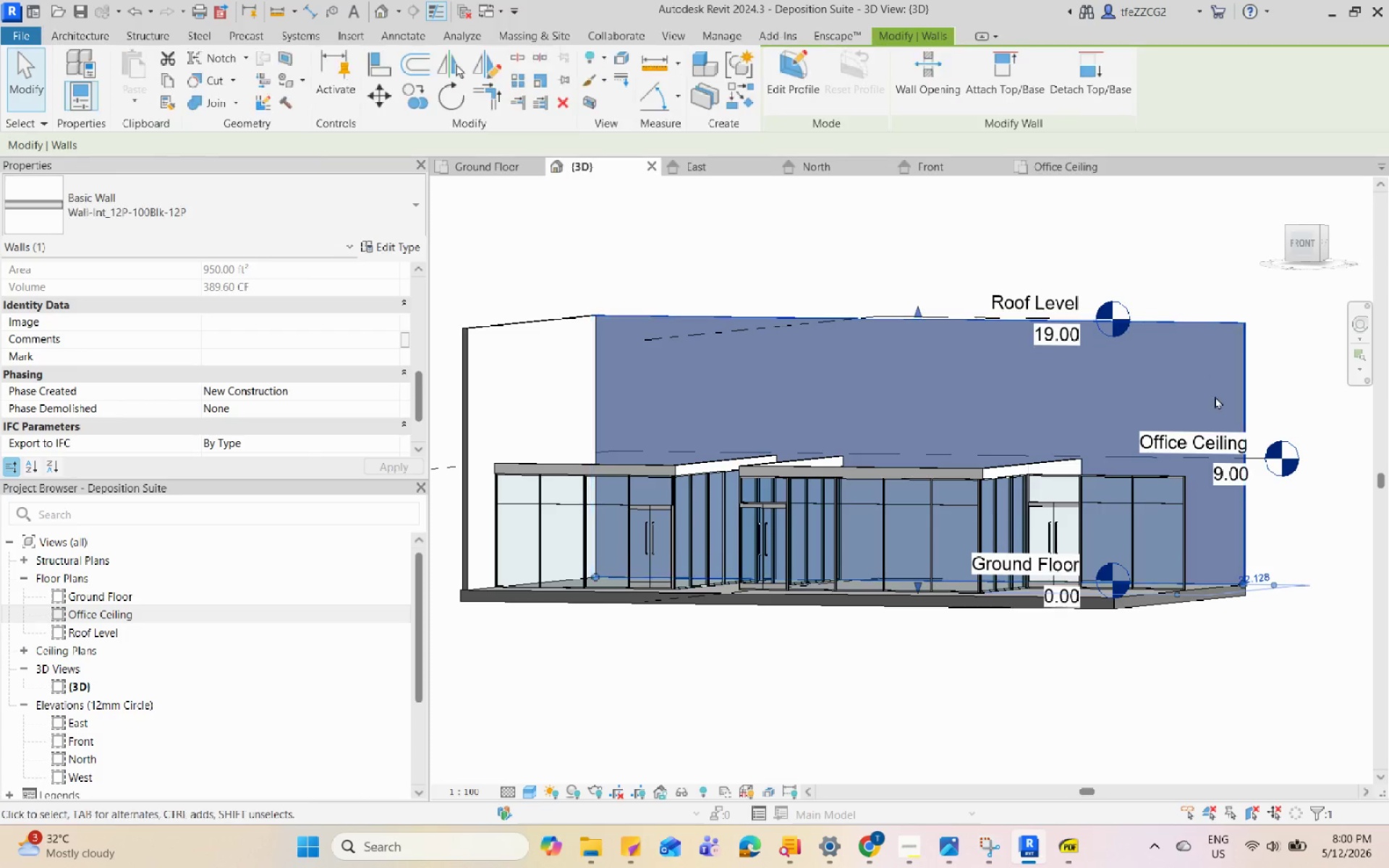 
hold_key(key=ShiftLeft, duration=2.81)
 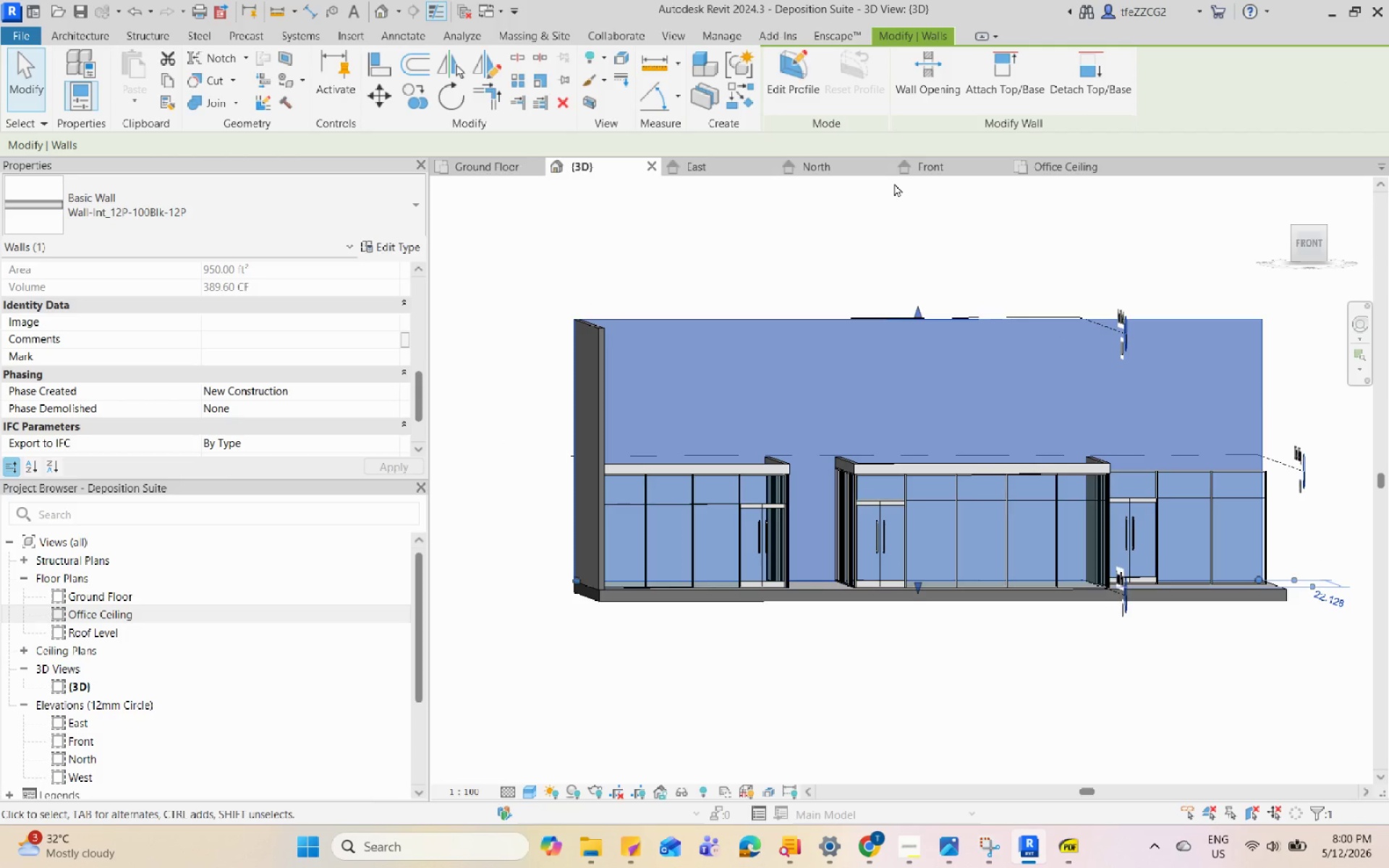 
left_click([835, 165])
 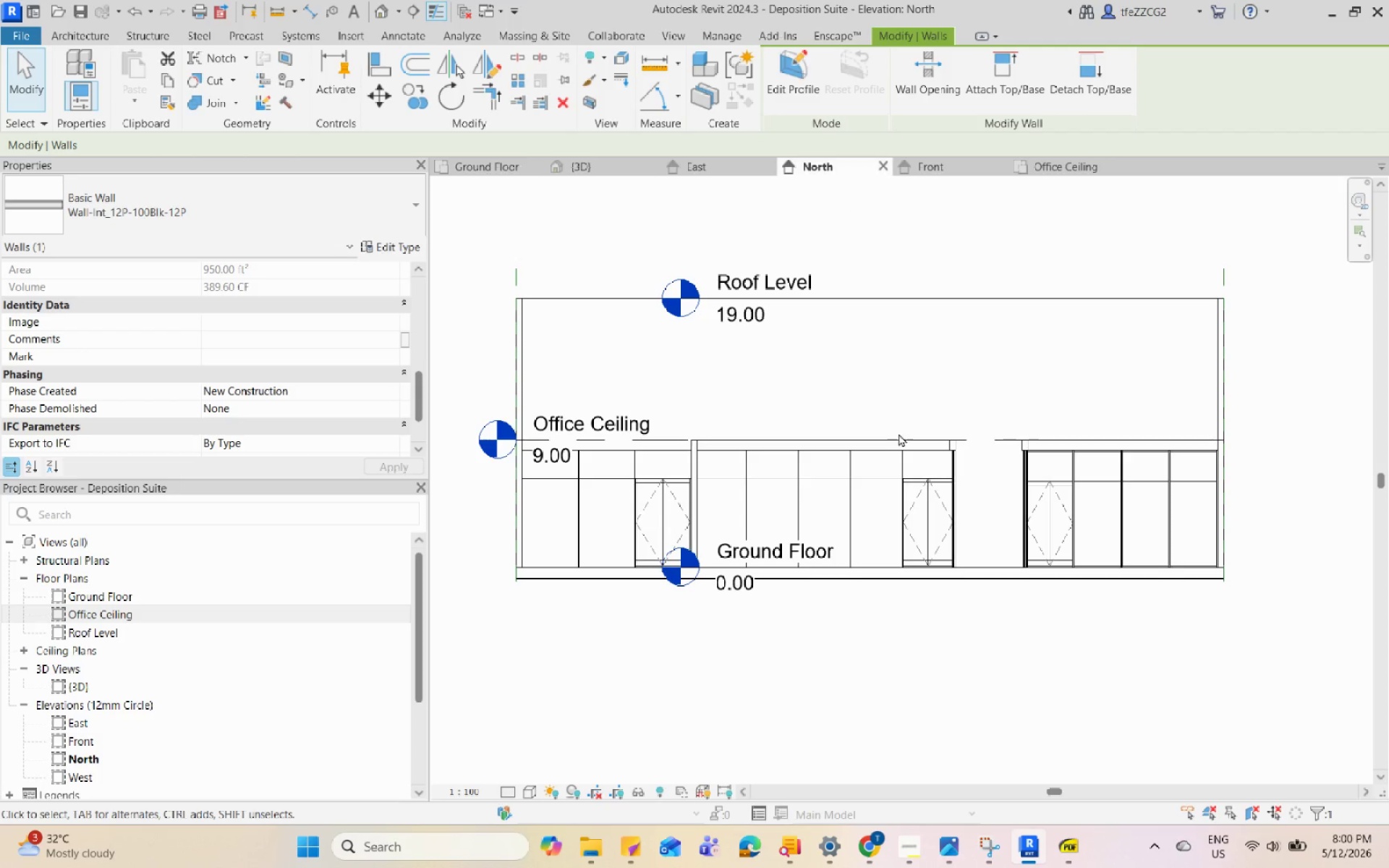 
scroll: coordinate [945, 542], scroll_direction: down, amount: 3.0
 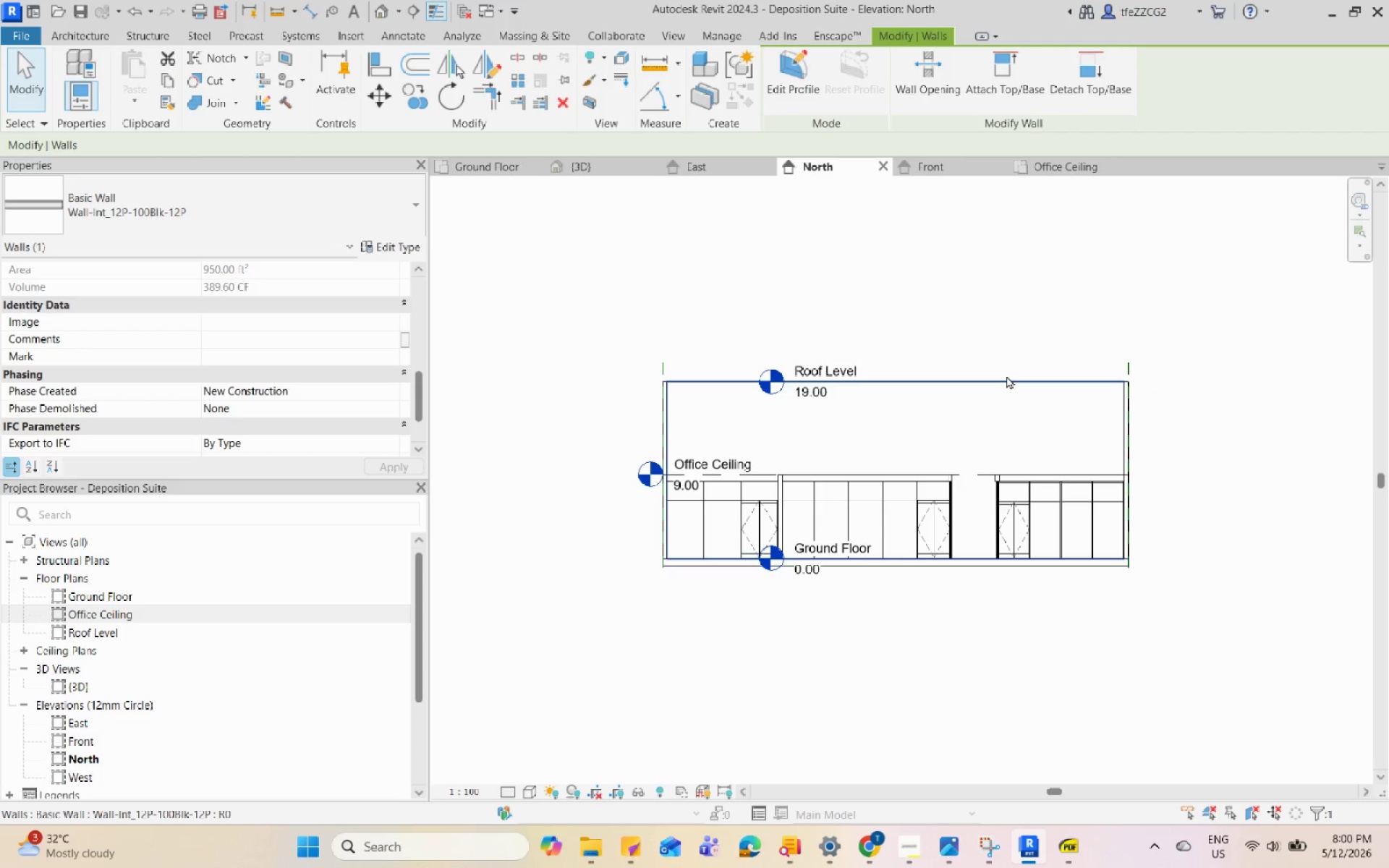 
left_click([1006, 375])
 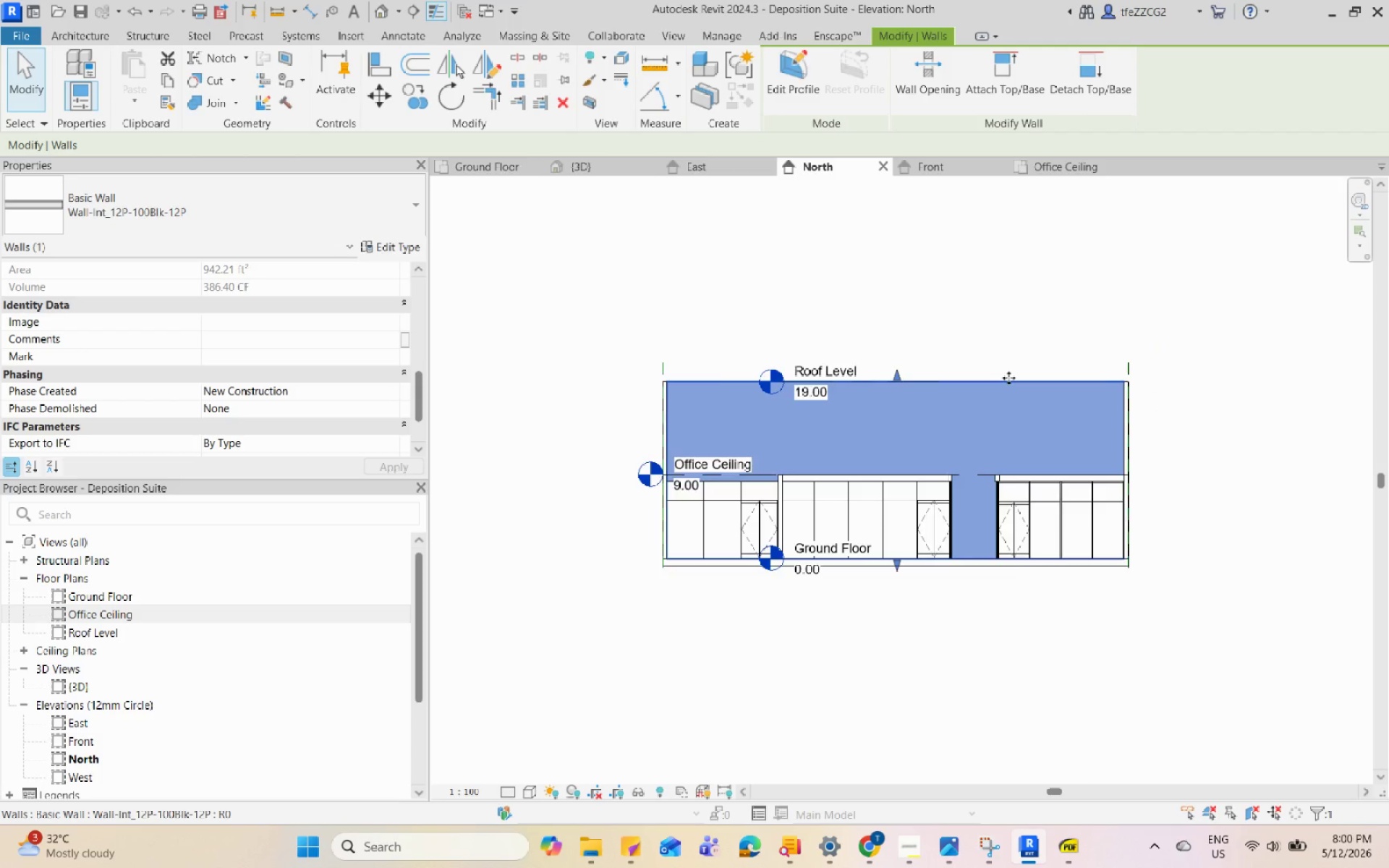 
scroll: coordinate [1008, 378], scroll_direction: up, amount: 2.0
 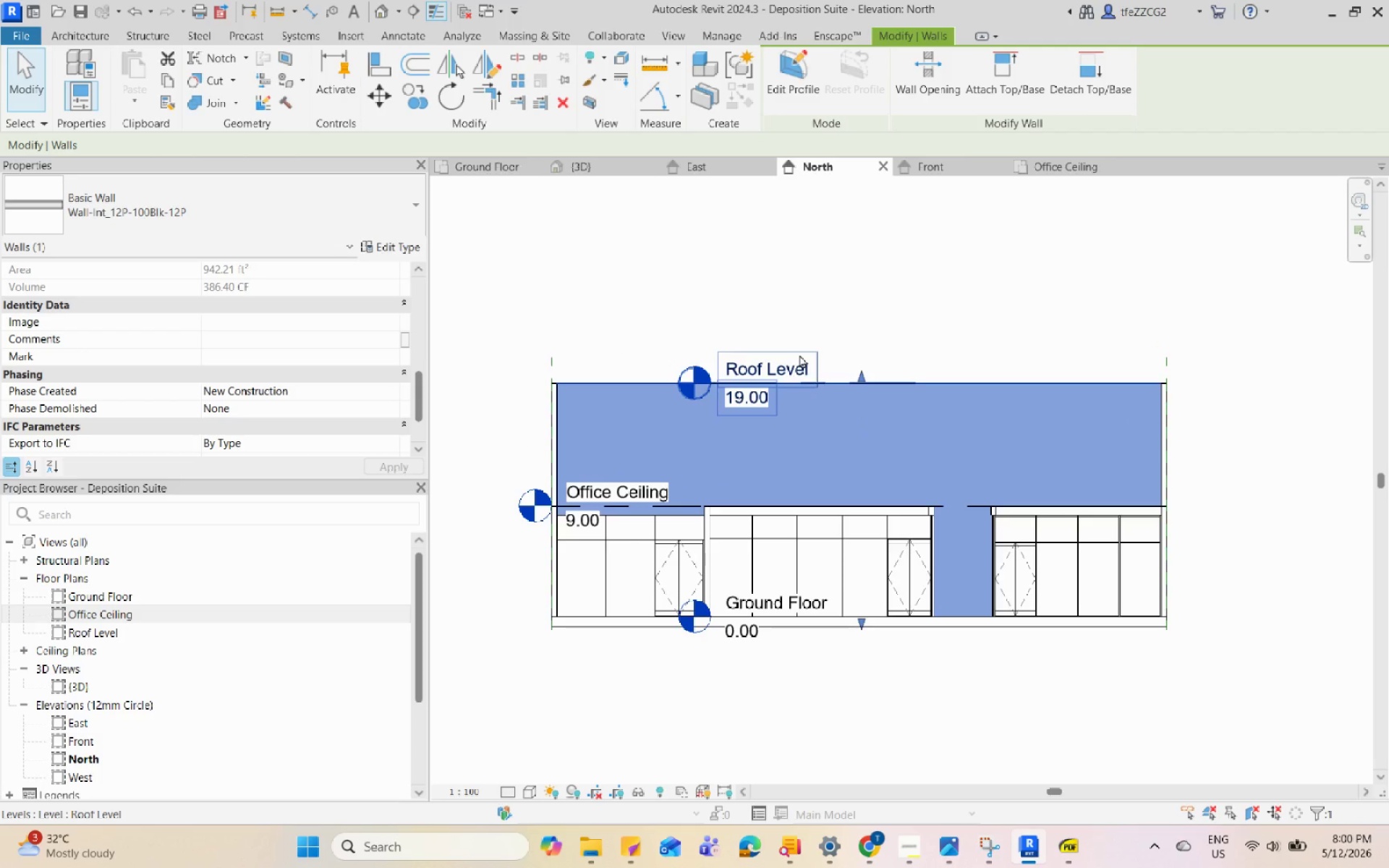 
left_click([756, 365])
 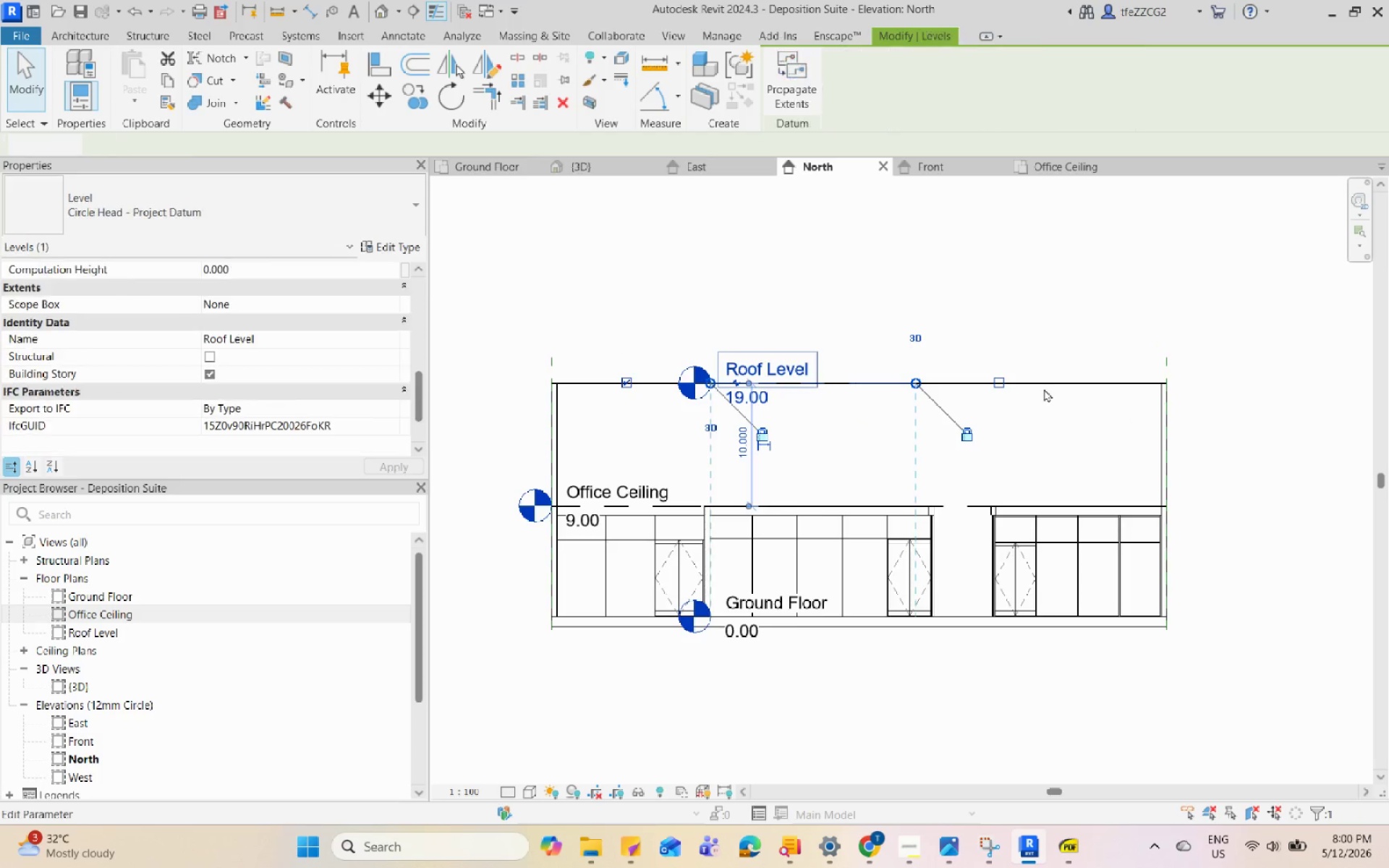 
scroll: coordinate [911, 406], scroll_direction: none, amount: 0.0
 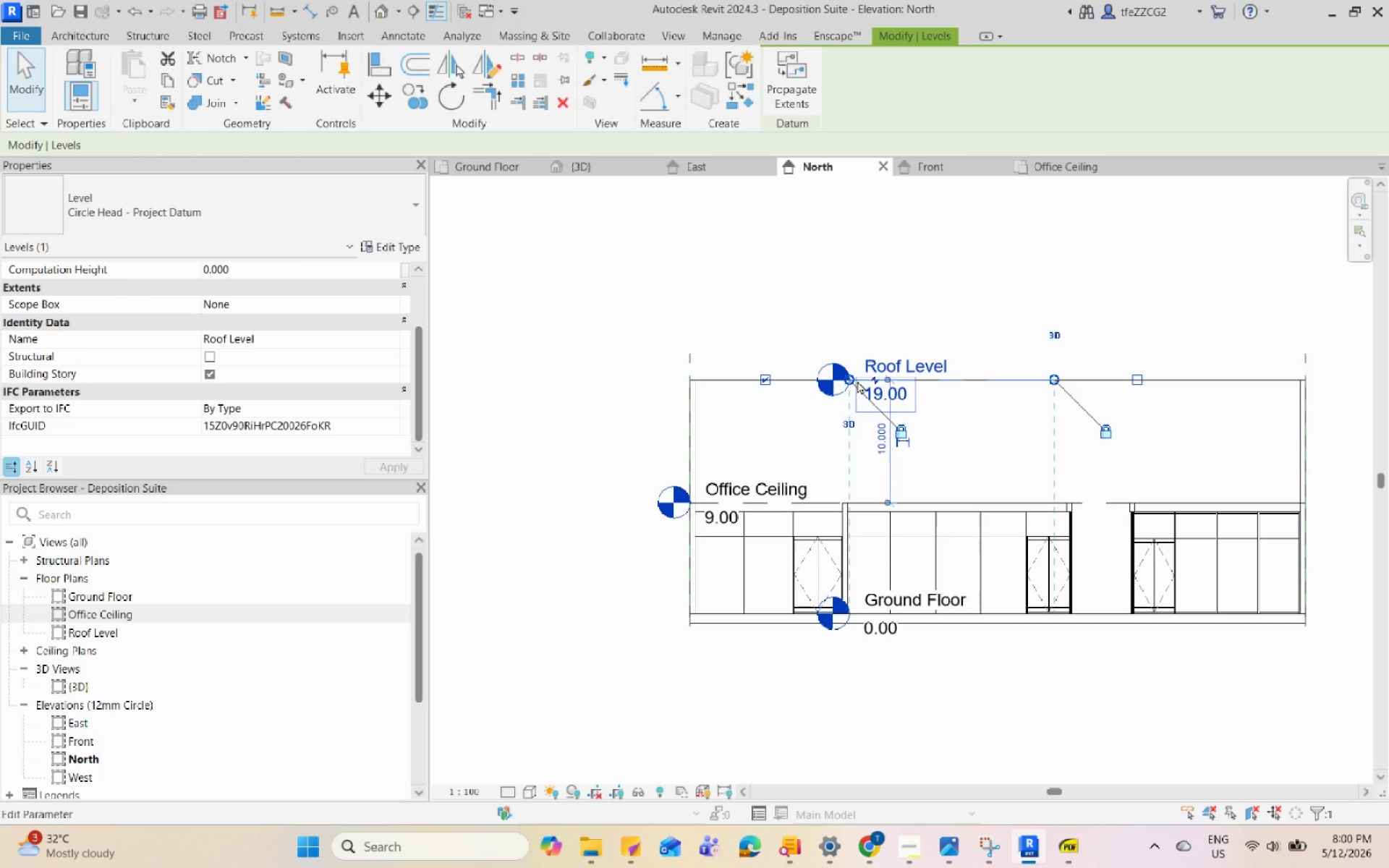 
left_click_drag(start_coordinate=[851, 377], to_coordinate=[535, 380])
 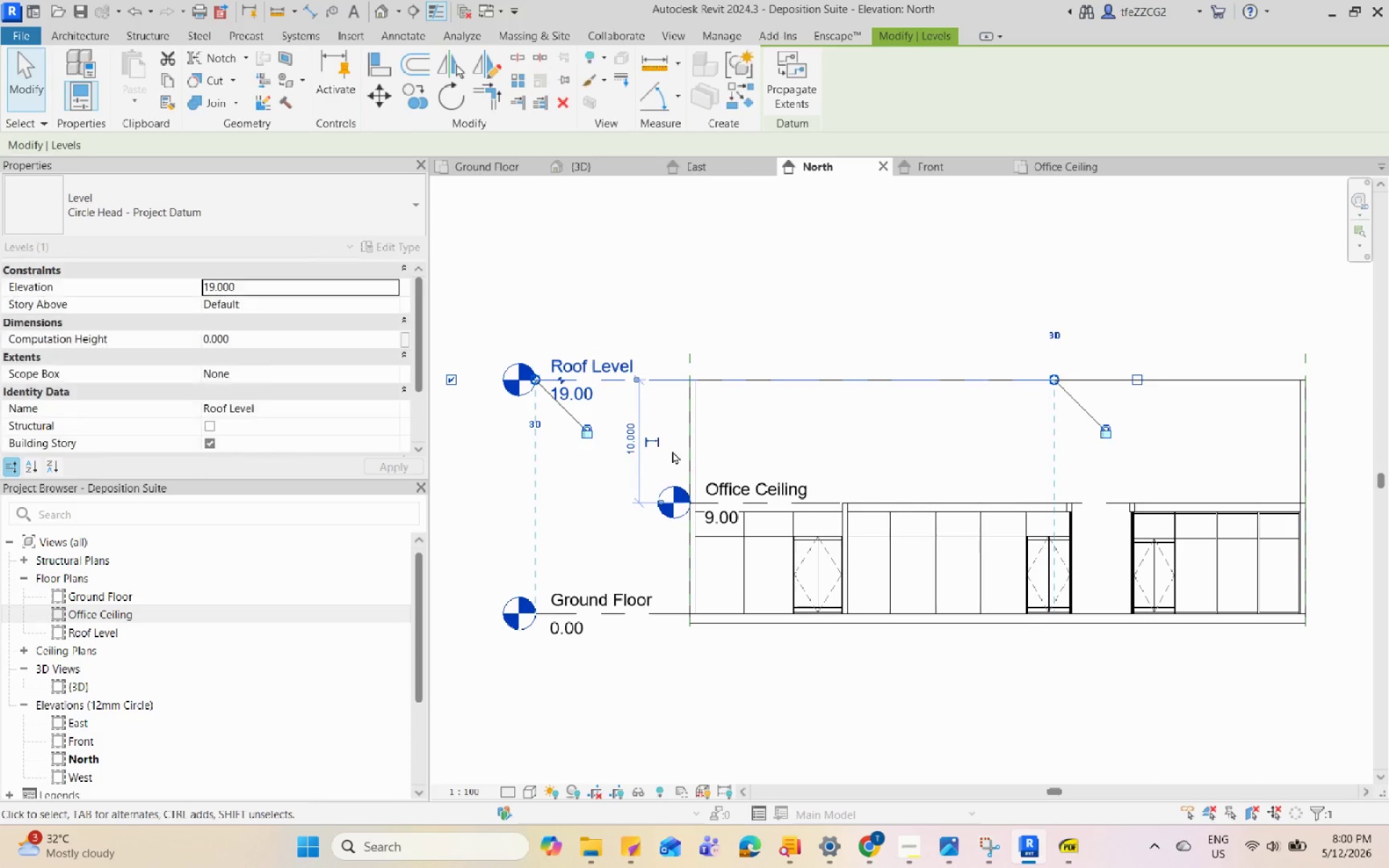 
key(Escape)
 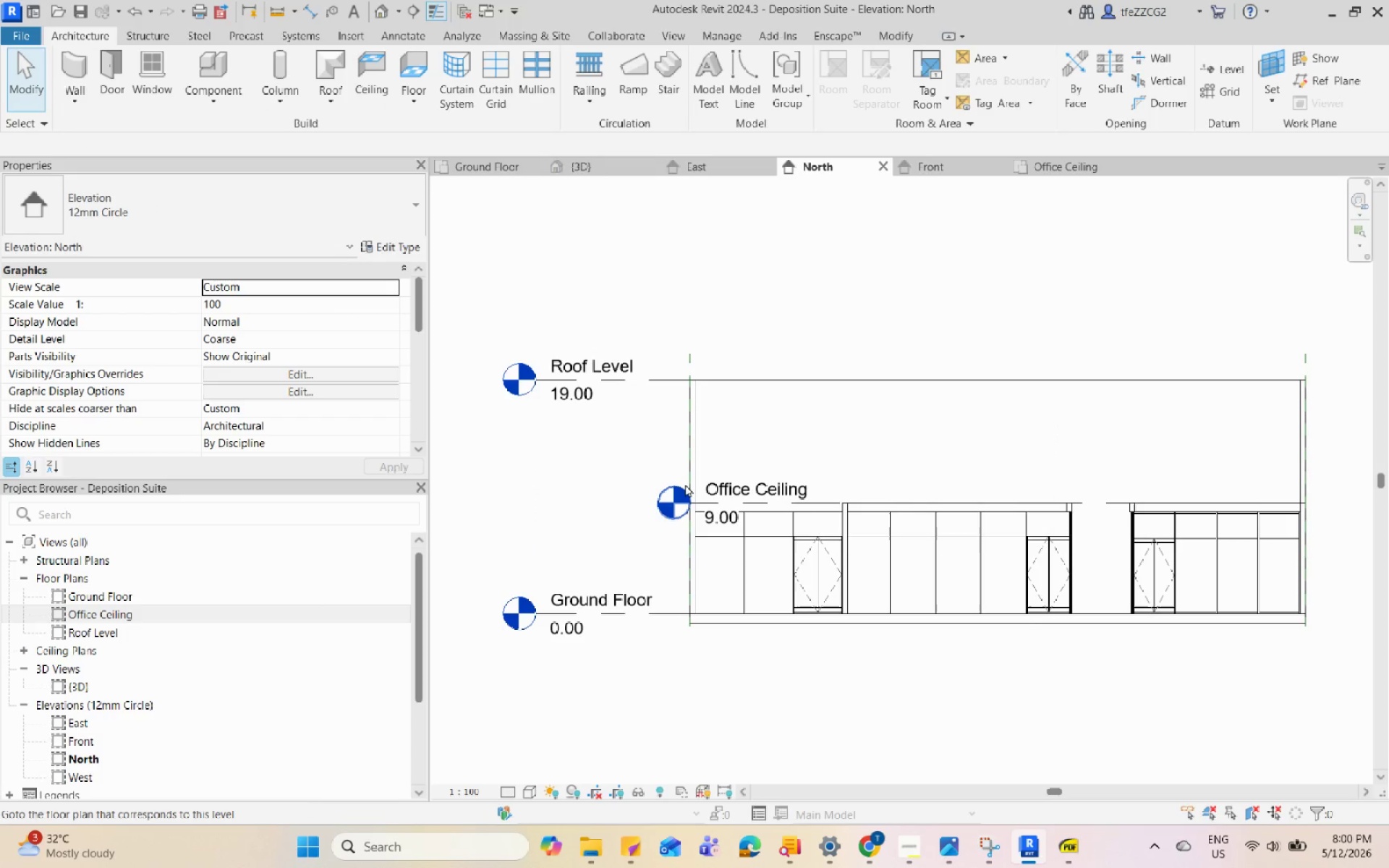 
left_click([685, 484])
 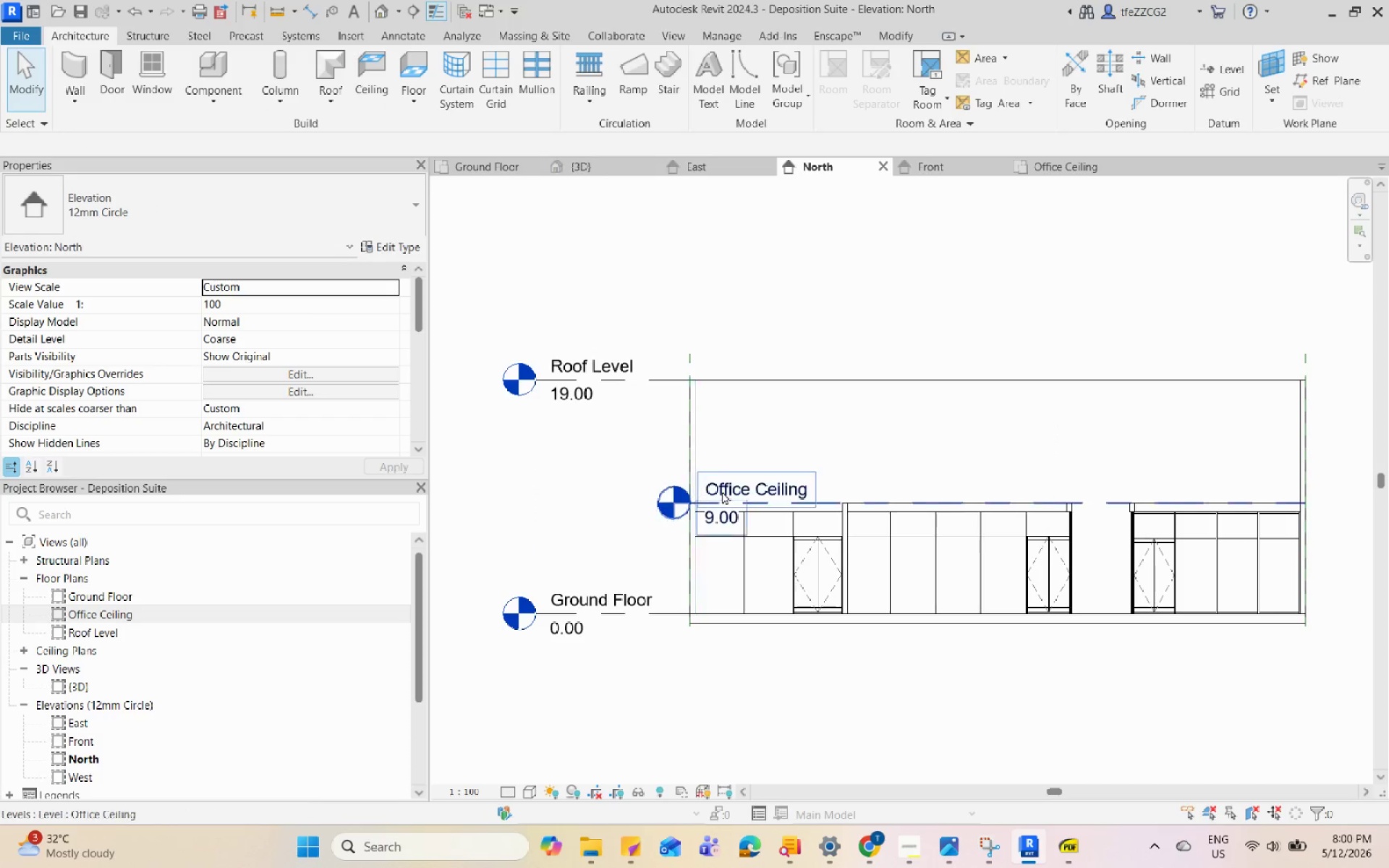 
left_click([739, 482])
 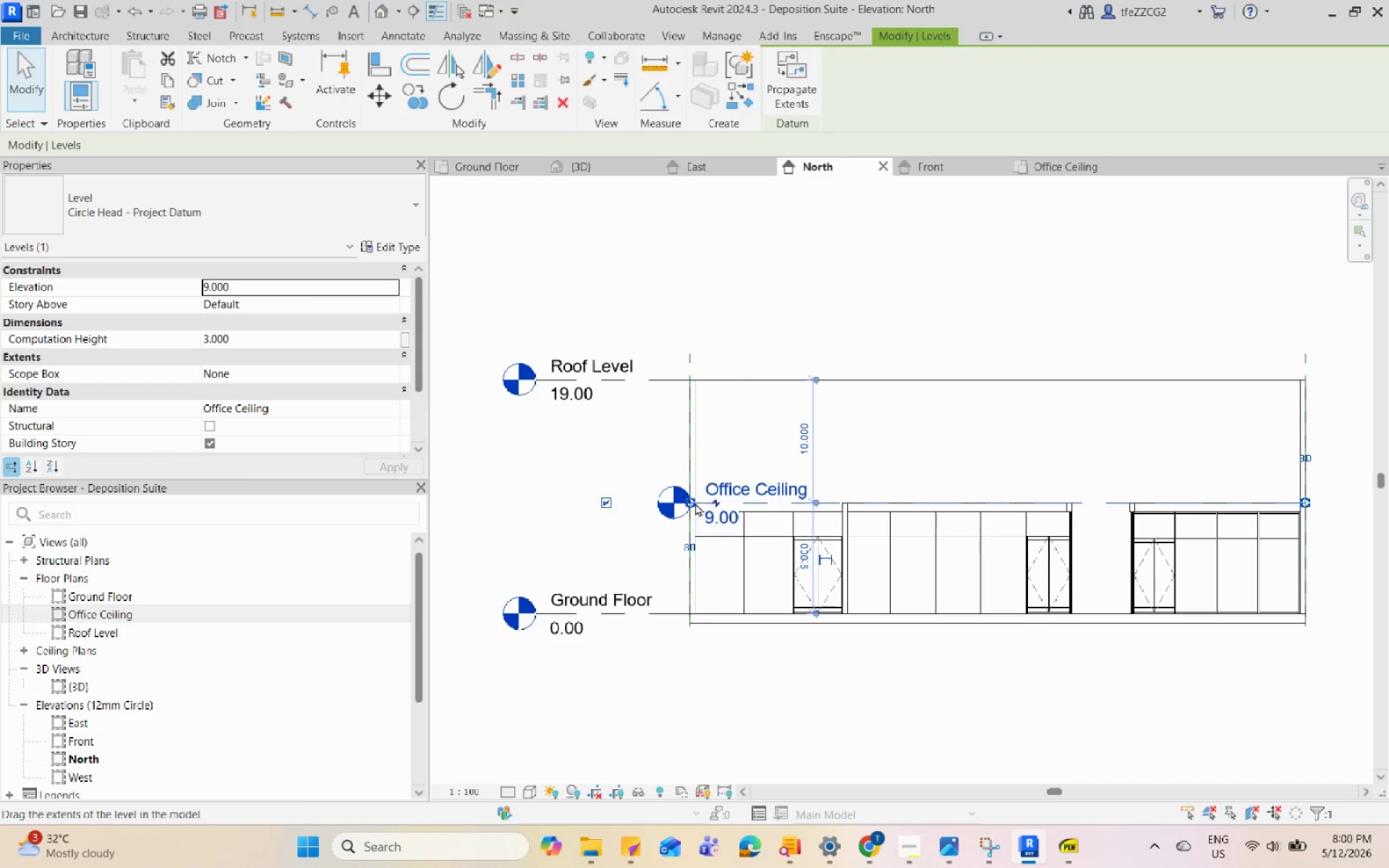 
left_click_drag(start_coordinate=[691, 503], to_coordinate=[525, 493])
 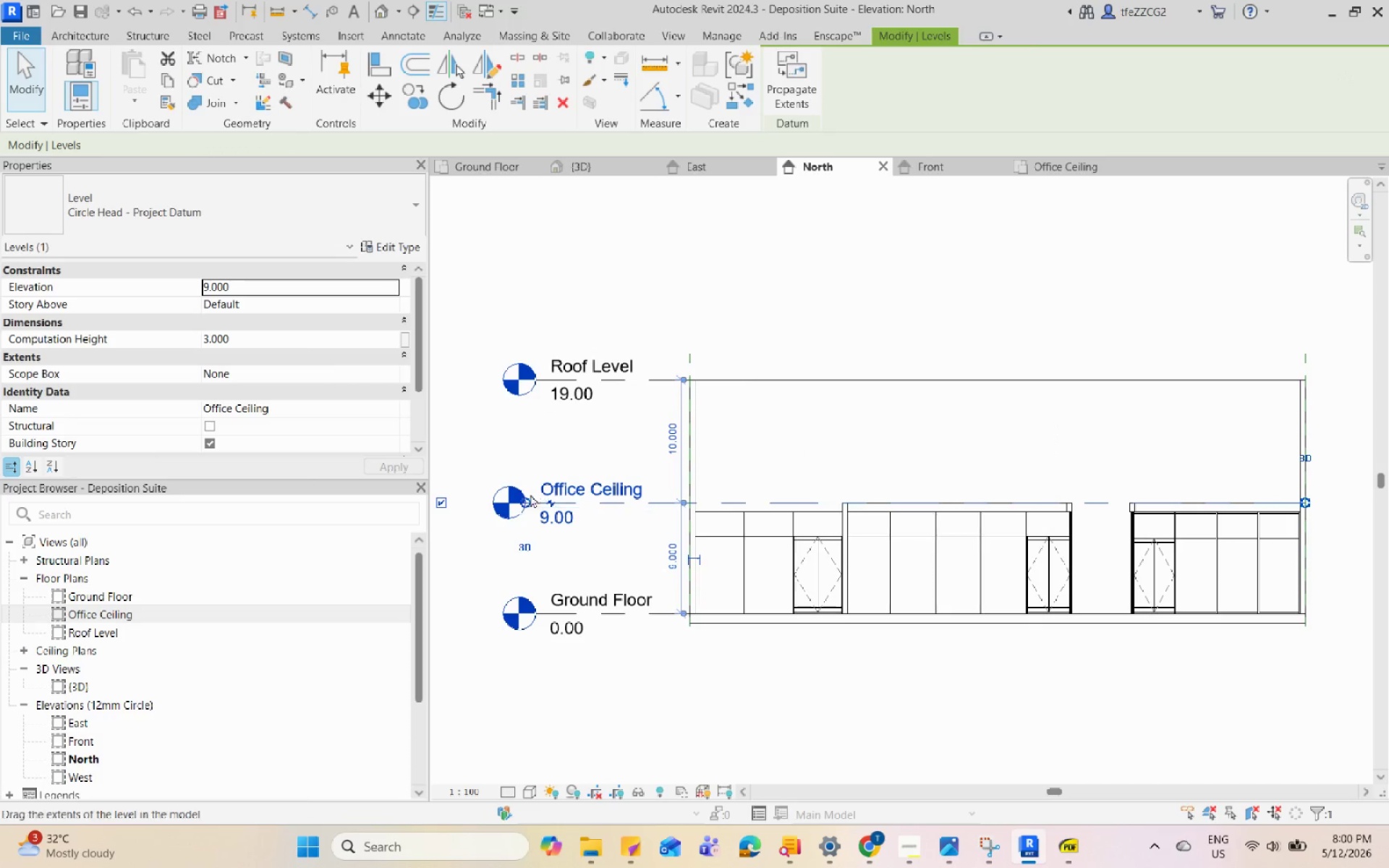 
left_click_drag(start_coordinate=[525, 500], to_coordinate=[533, 502])
 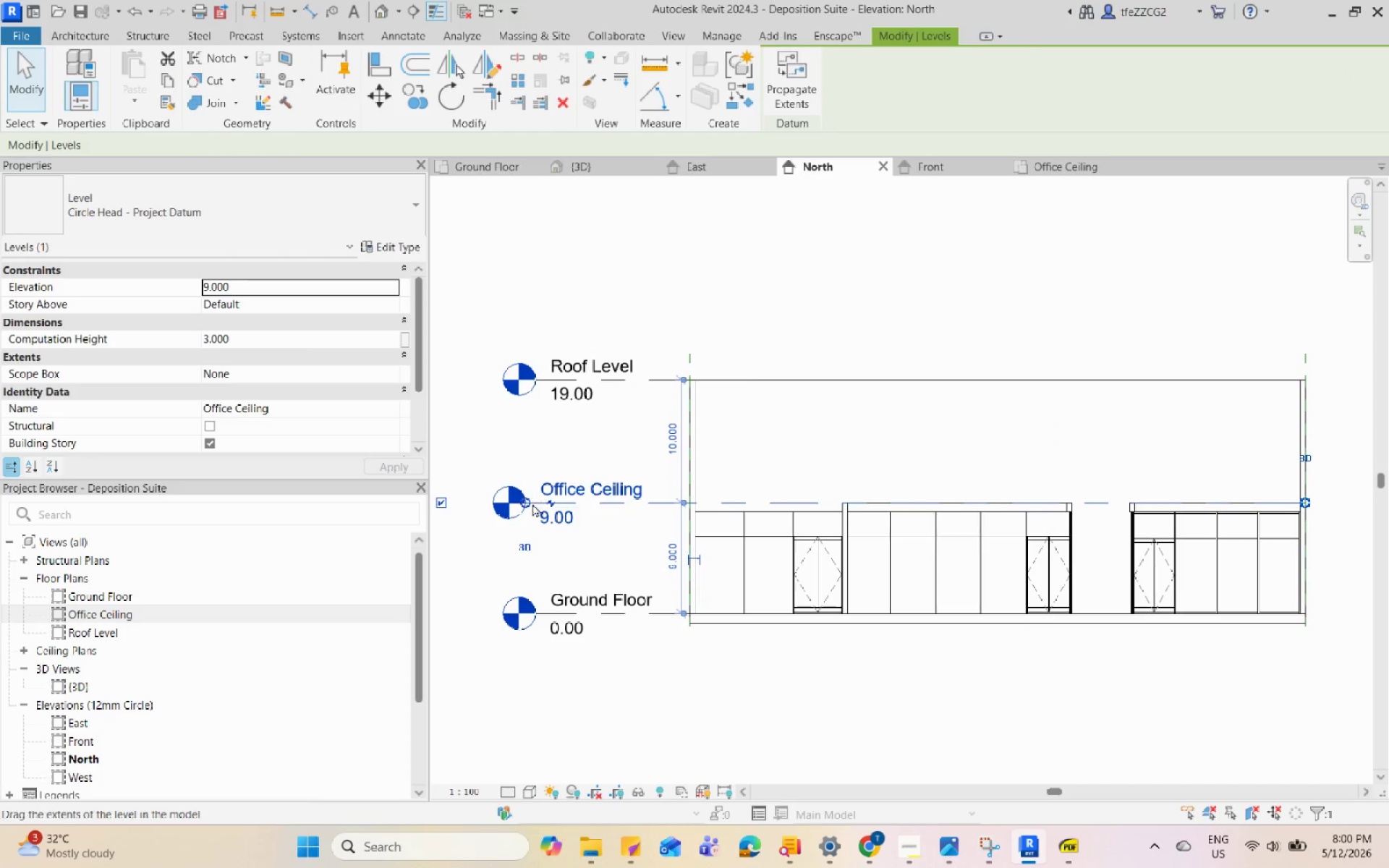 
left_click_drag(start_coordinate=[524, 503], to_coordinate=[539, 502])
 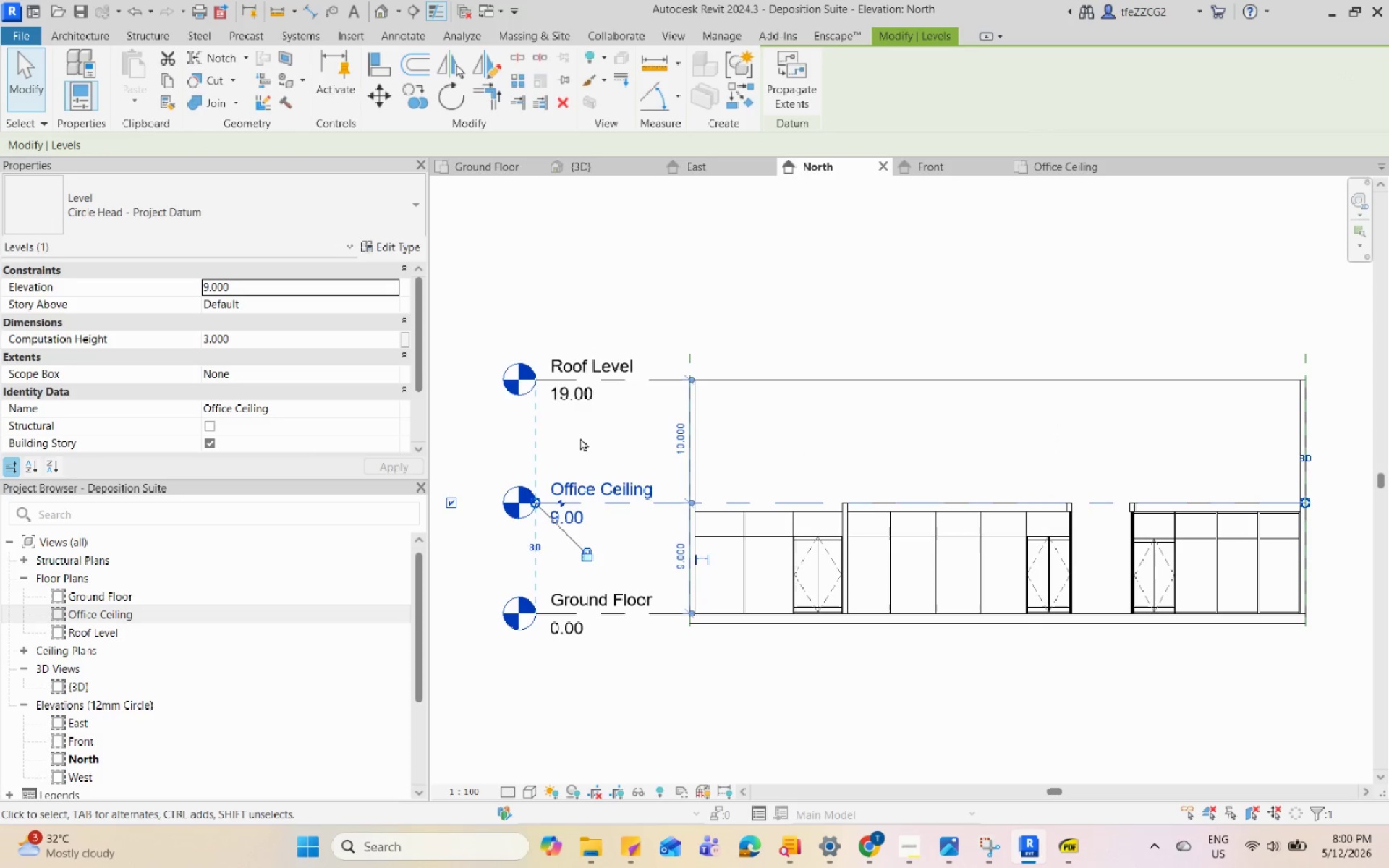 
left_click([580, 438])
 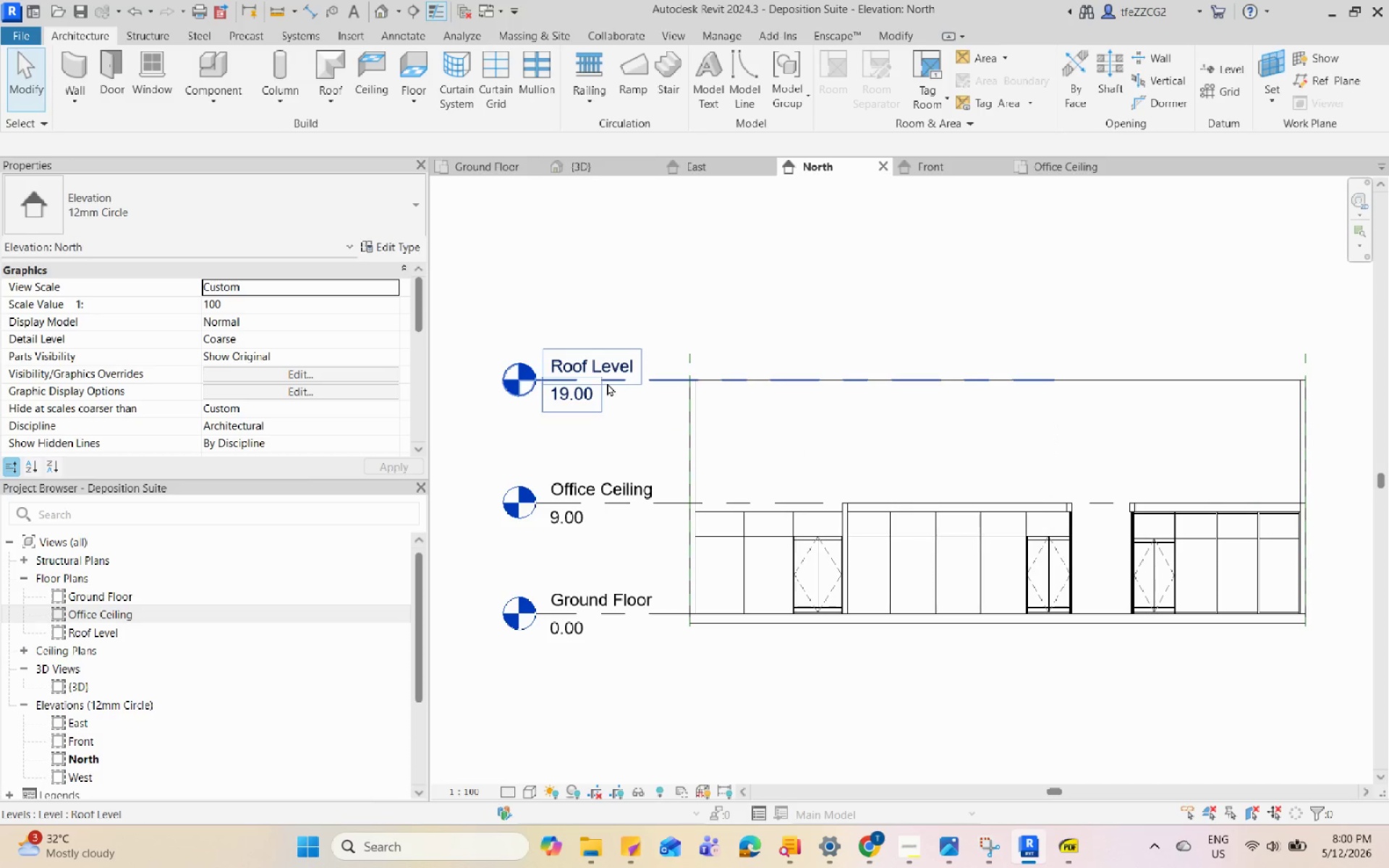 
left_click([607, 383])
 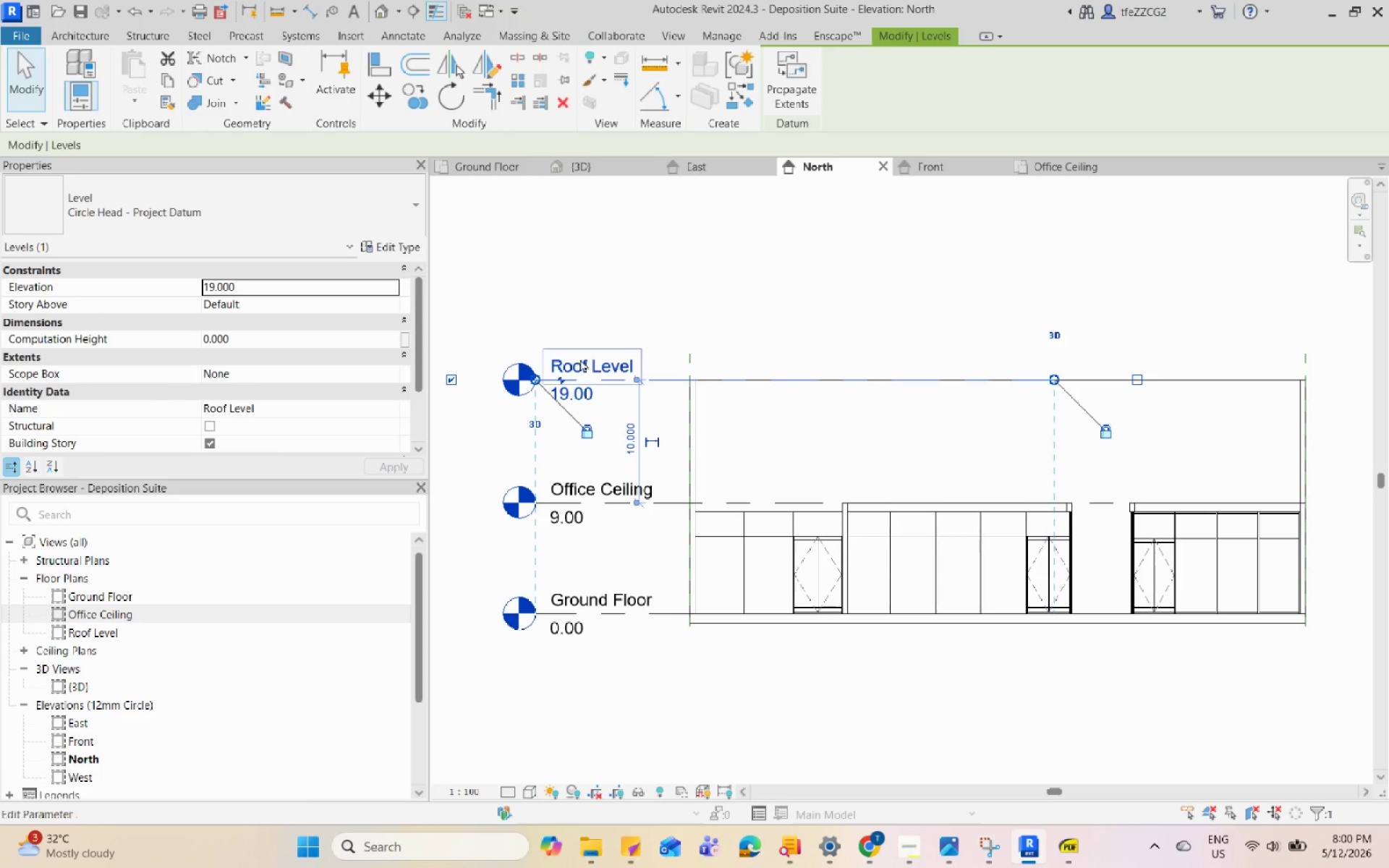 
left_click([392, 281])
 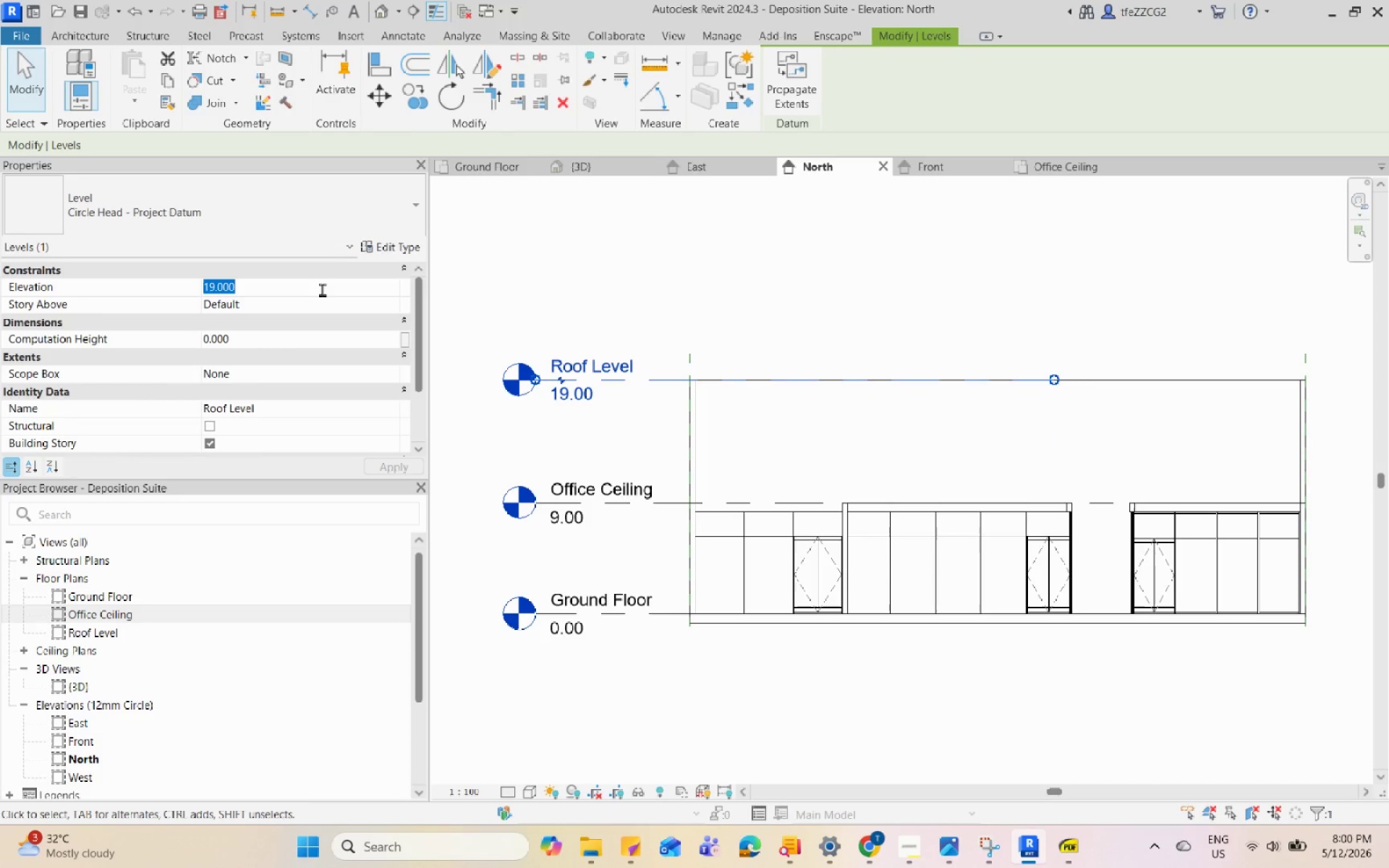 
wait(8.81)
 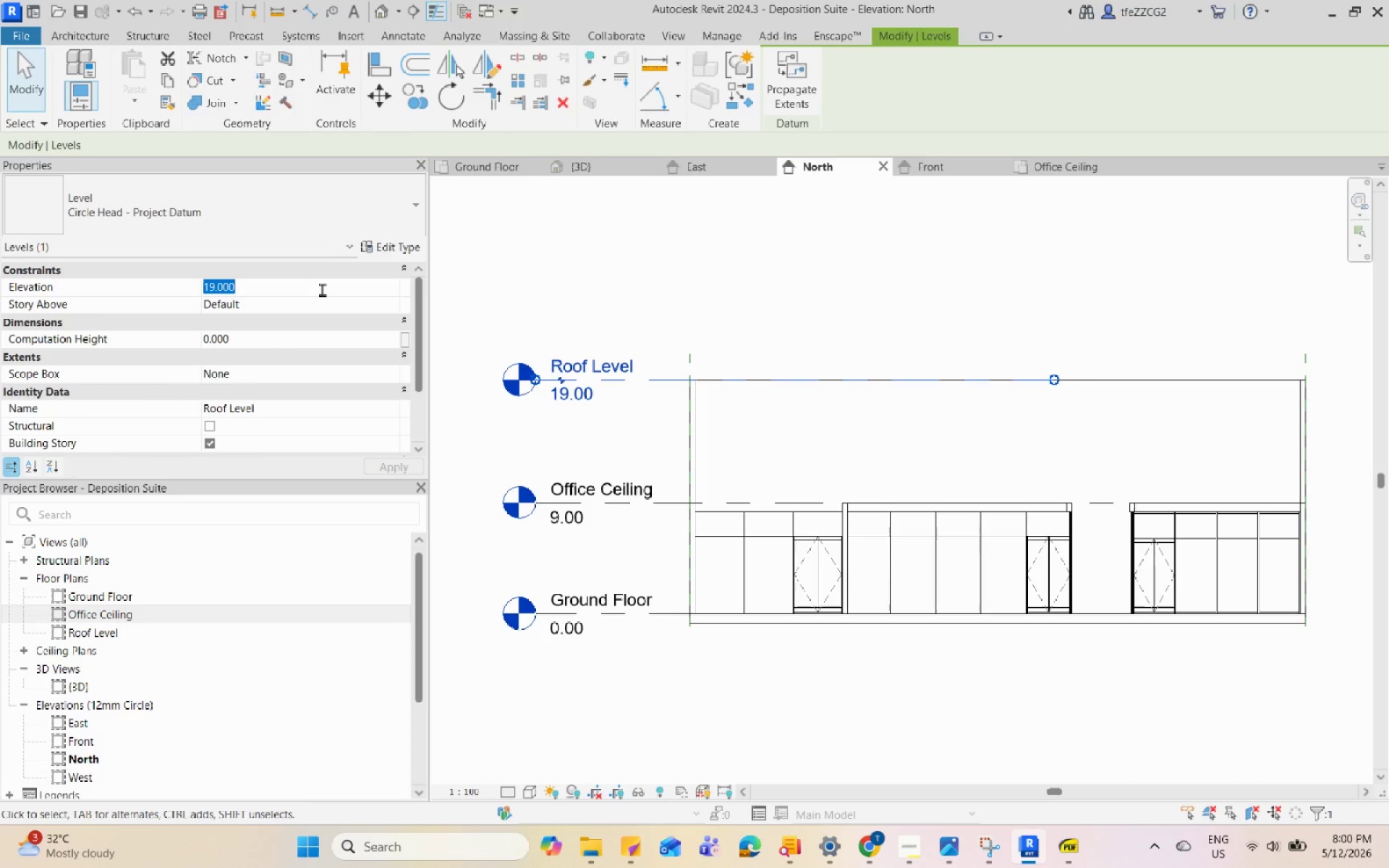 
key(Numpad1)
 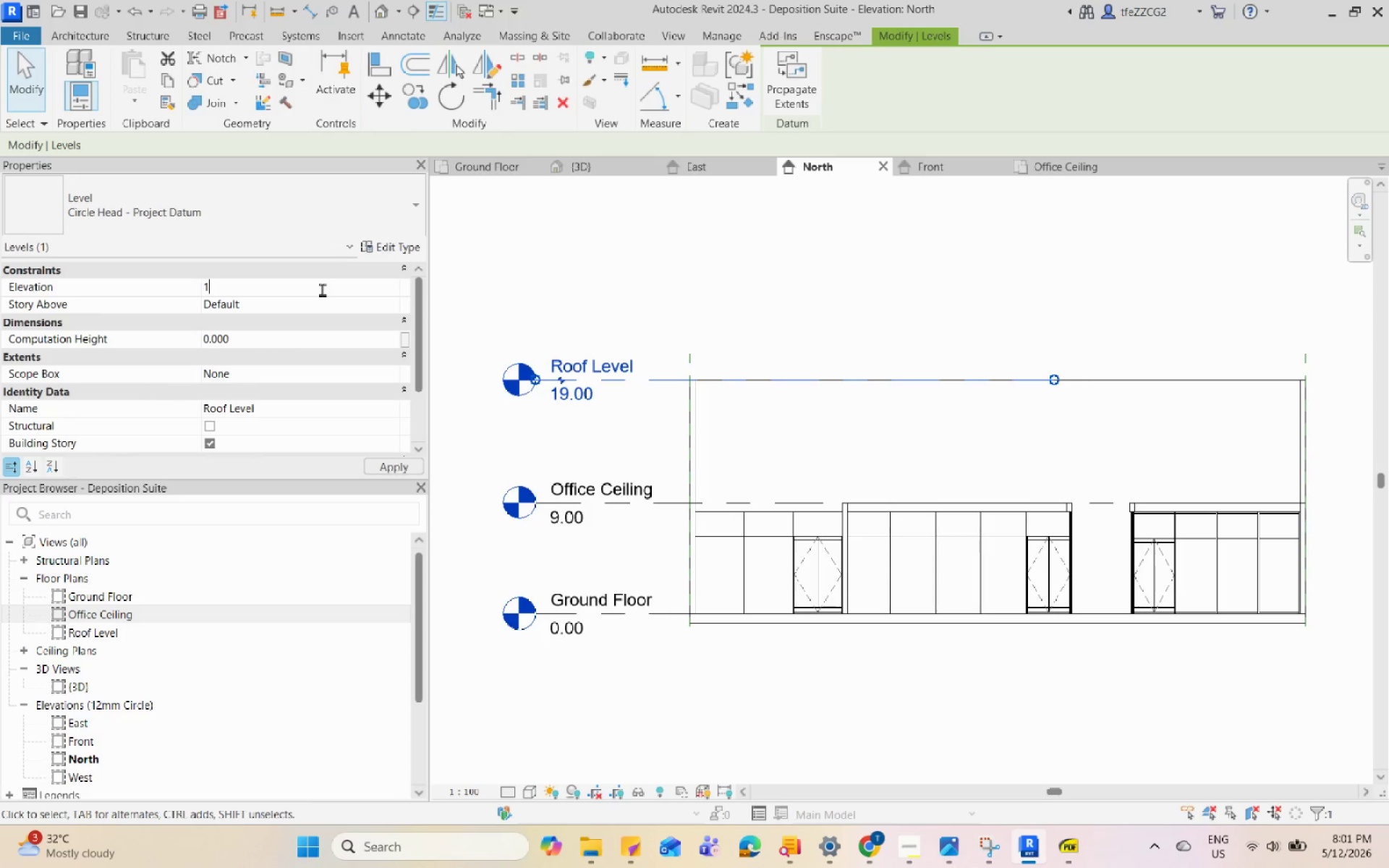 
key(Numpad5)
 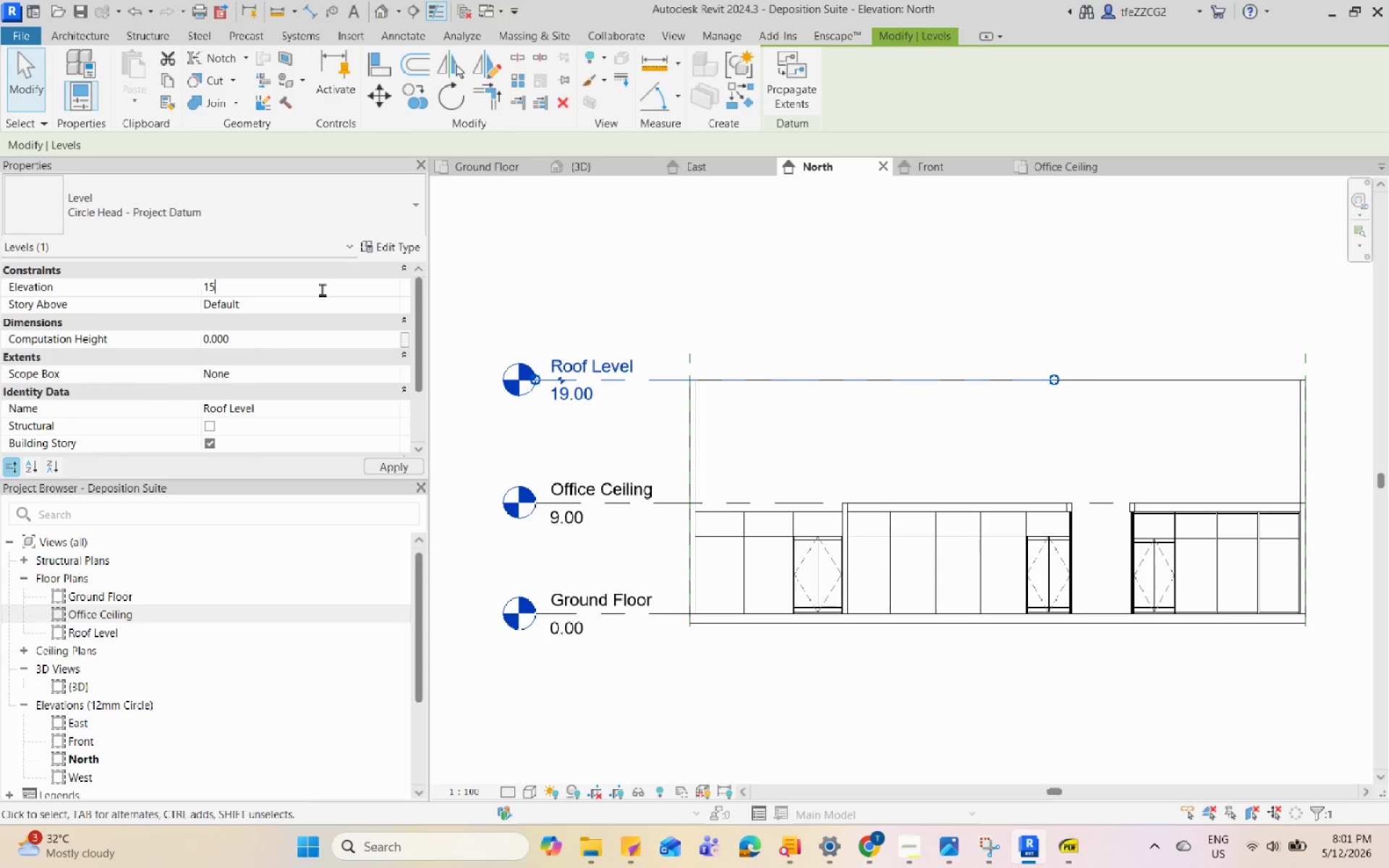 
key(Enter)
 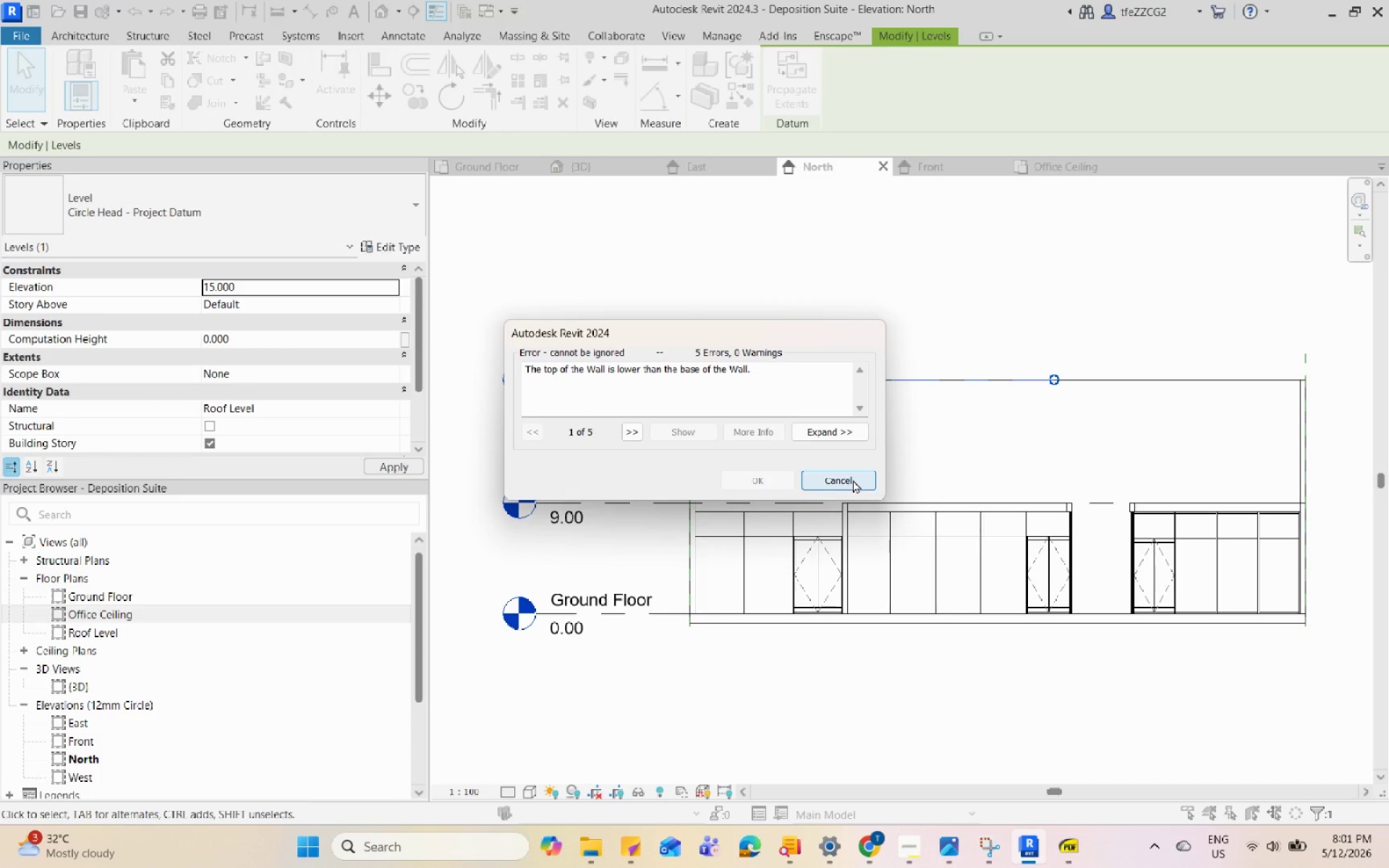 
left_click([853, 480])
 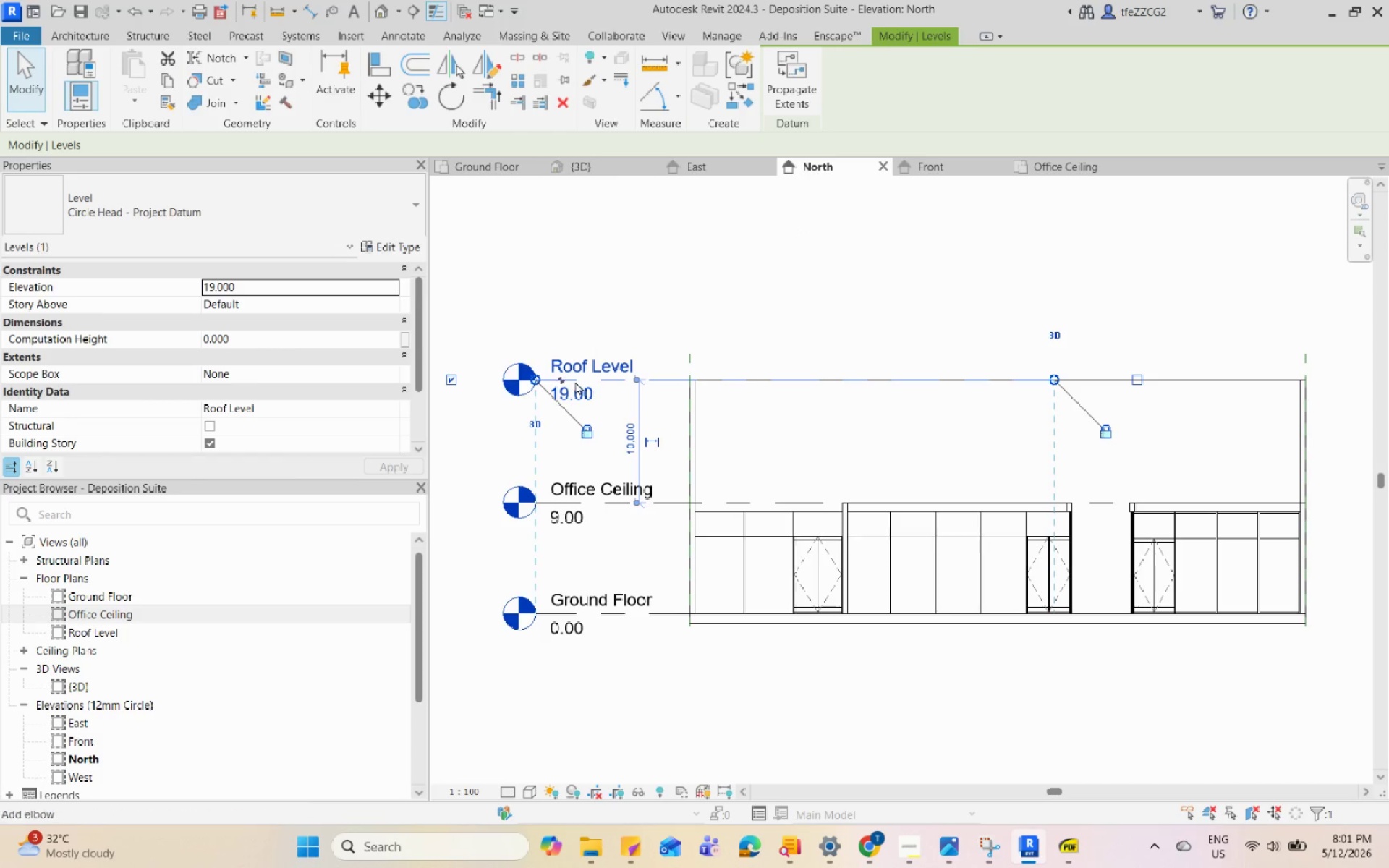 
left_click([298, 290])
 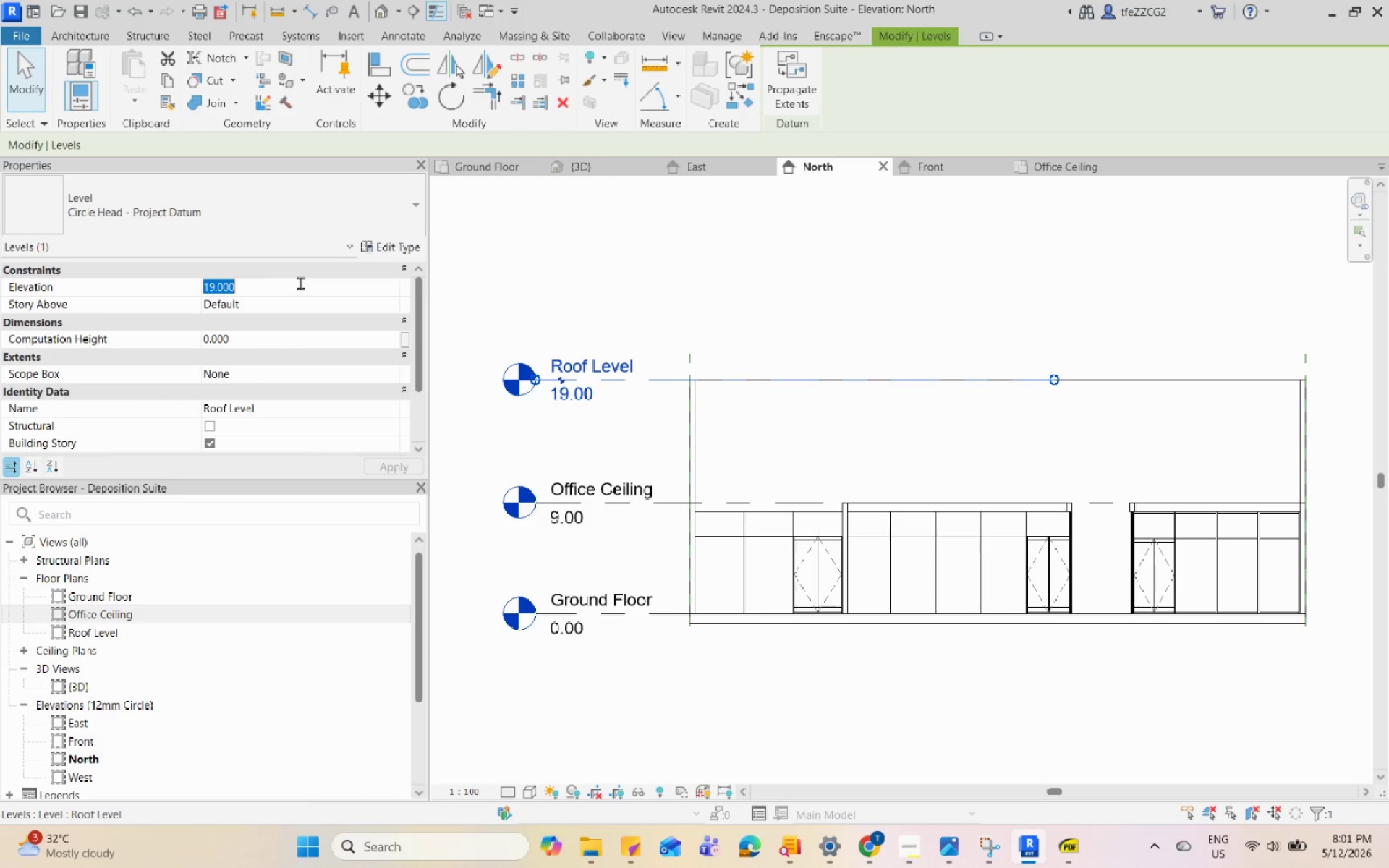 
key(Numpad1)
 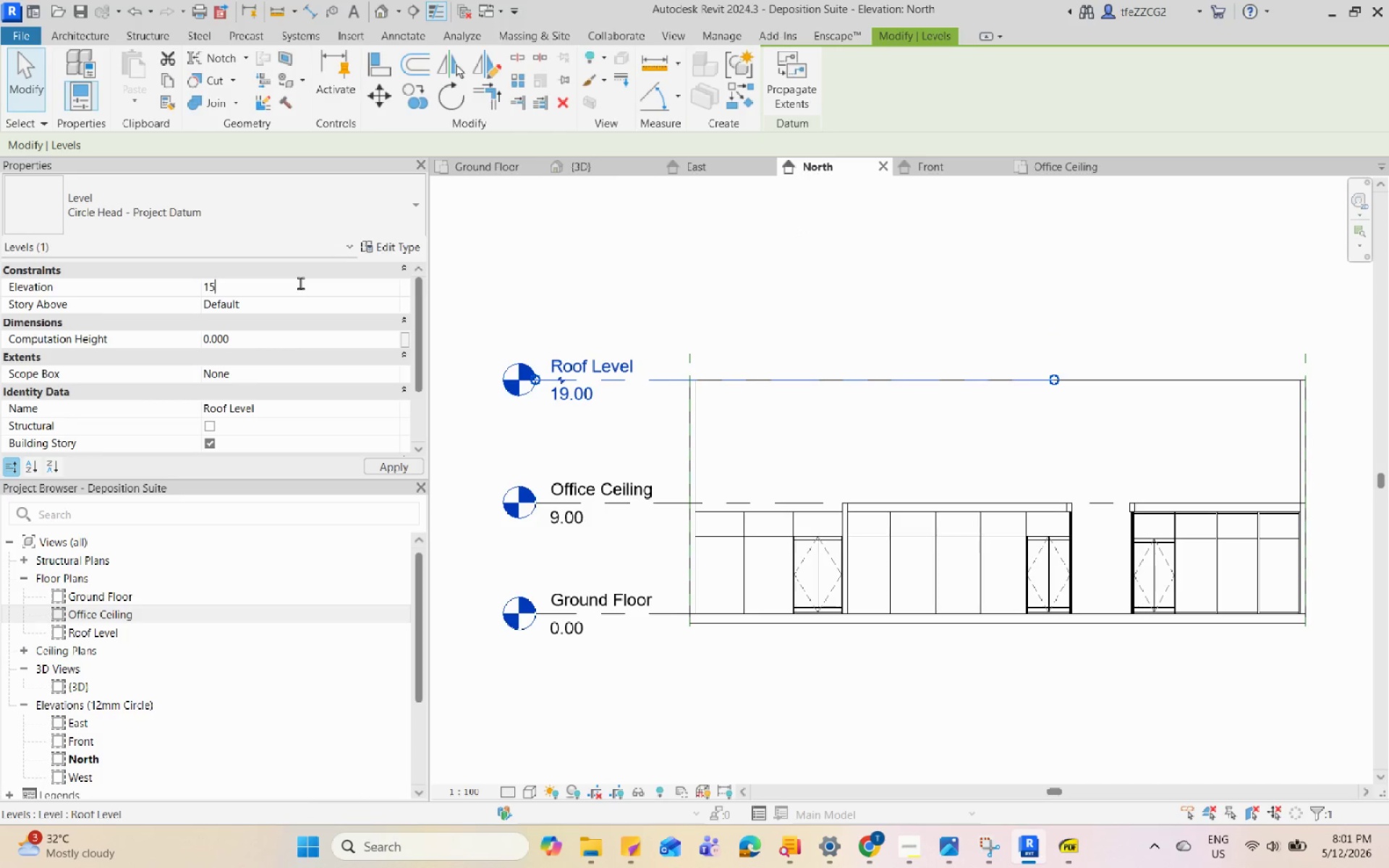 
key(Numpad5)
 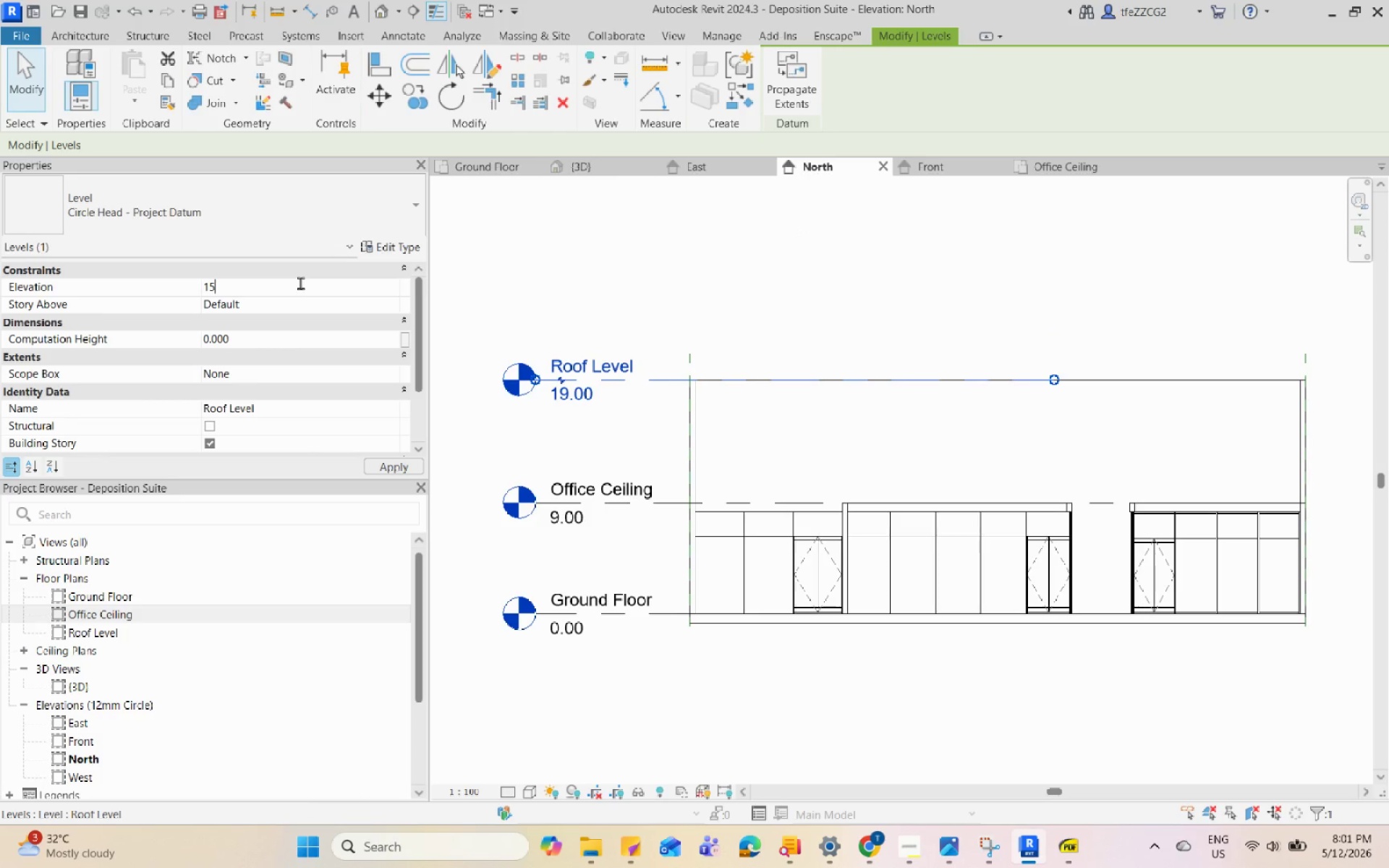 
key(Enter)
 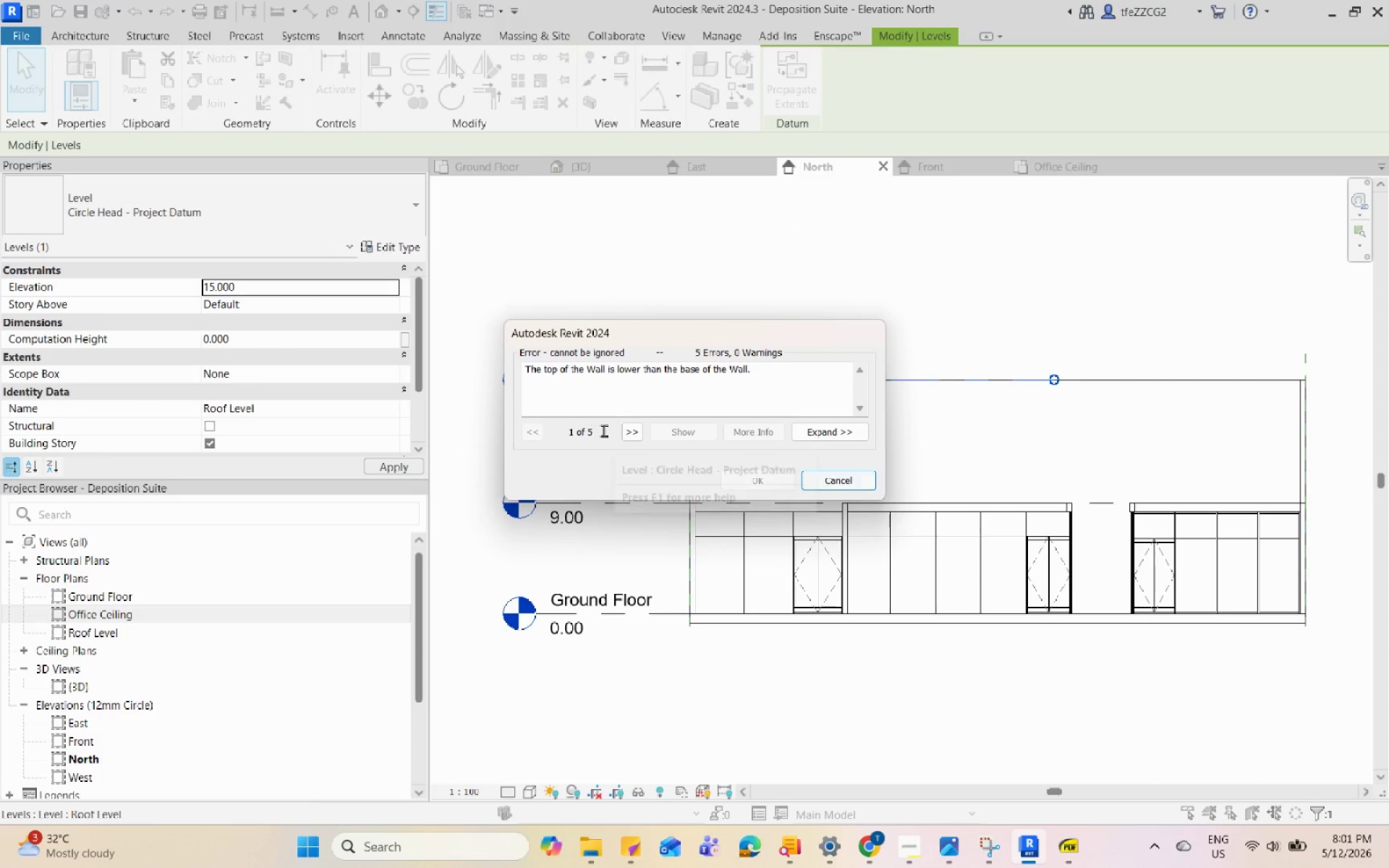 
double_click([626, 435])
 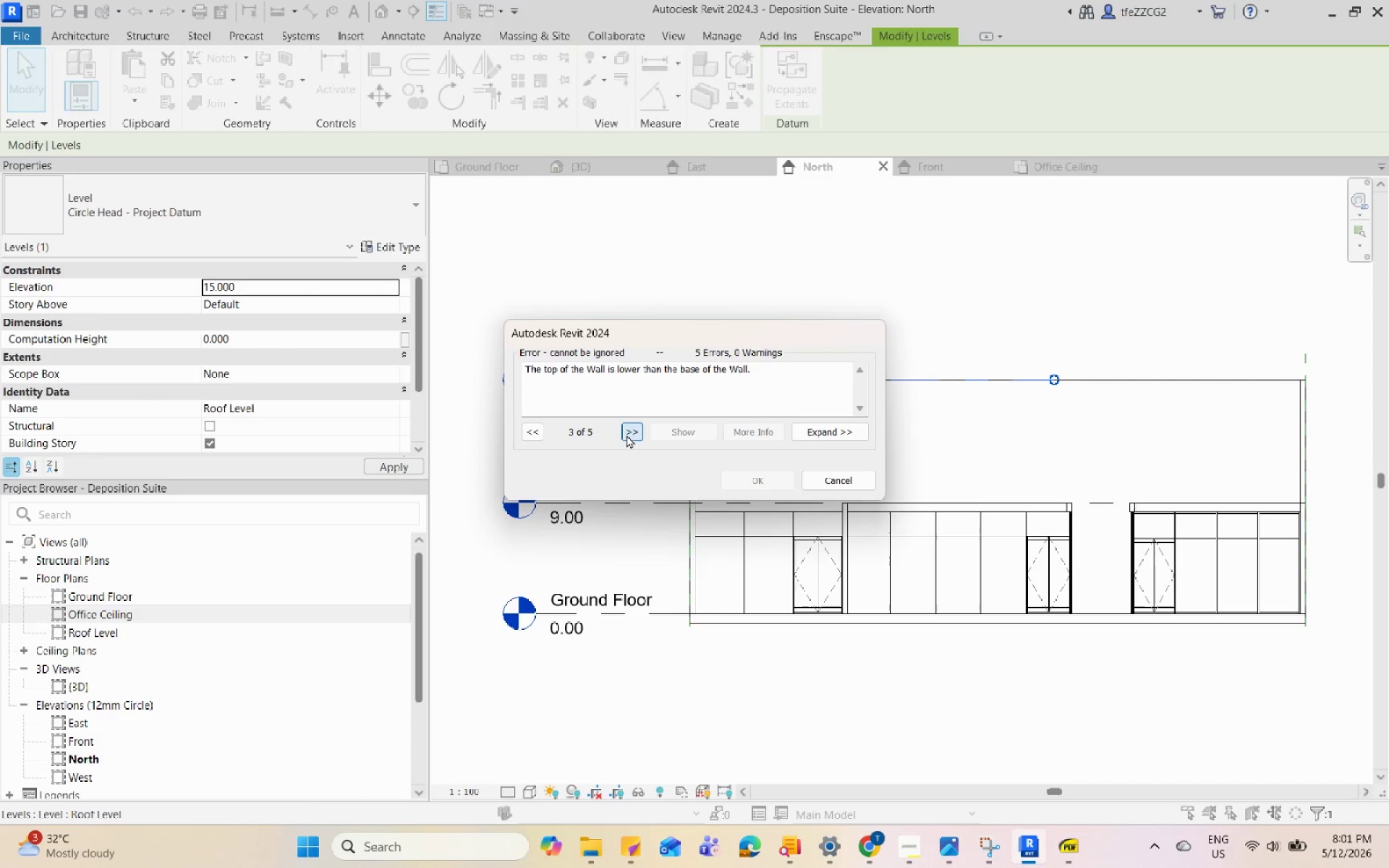 
triple_click([626, 435])
 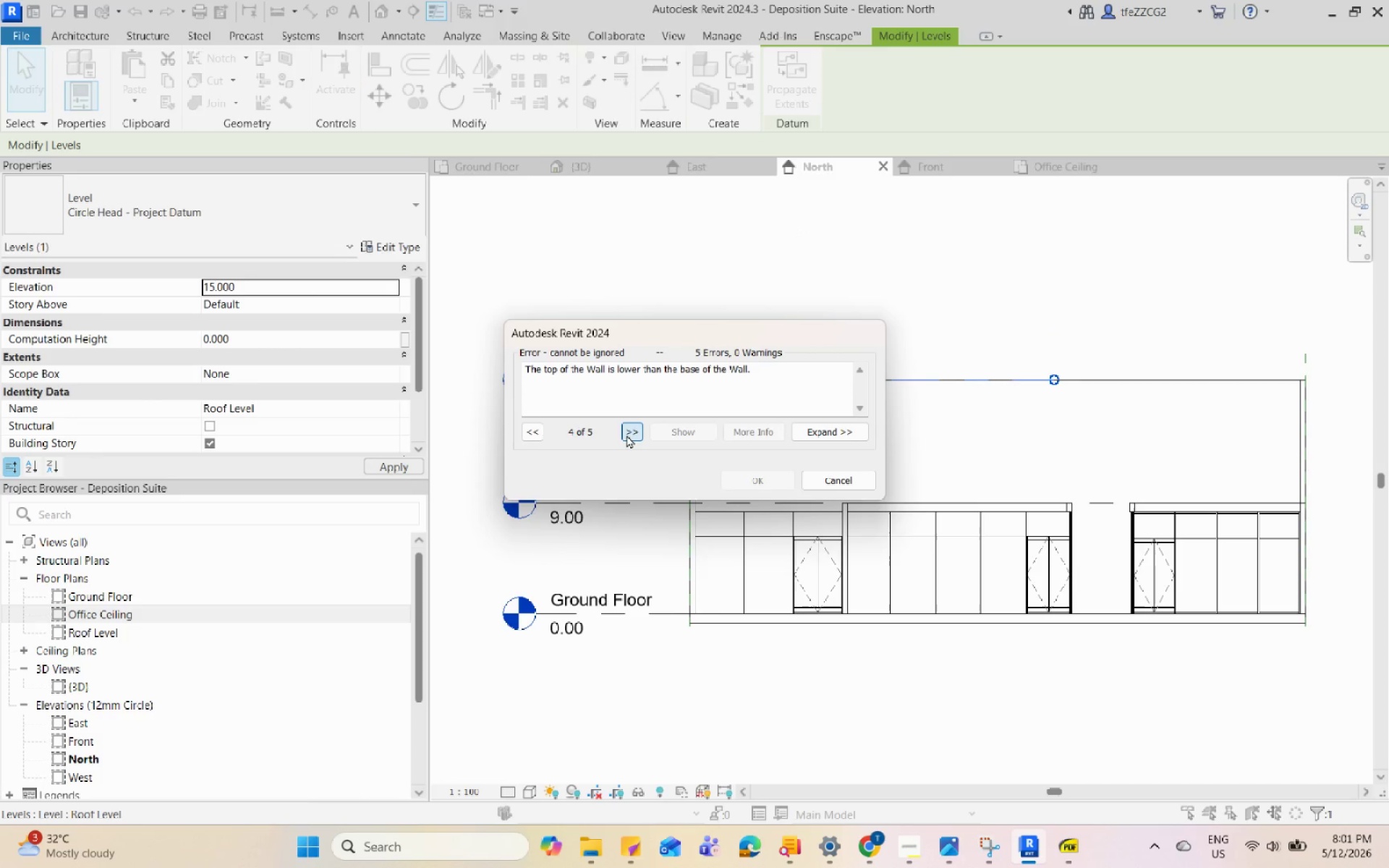 
triple_click([626, 435])
 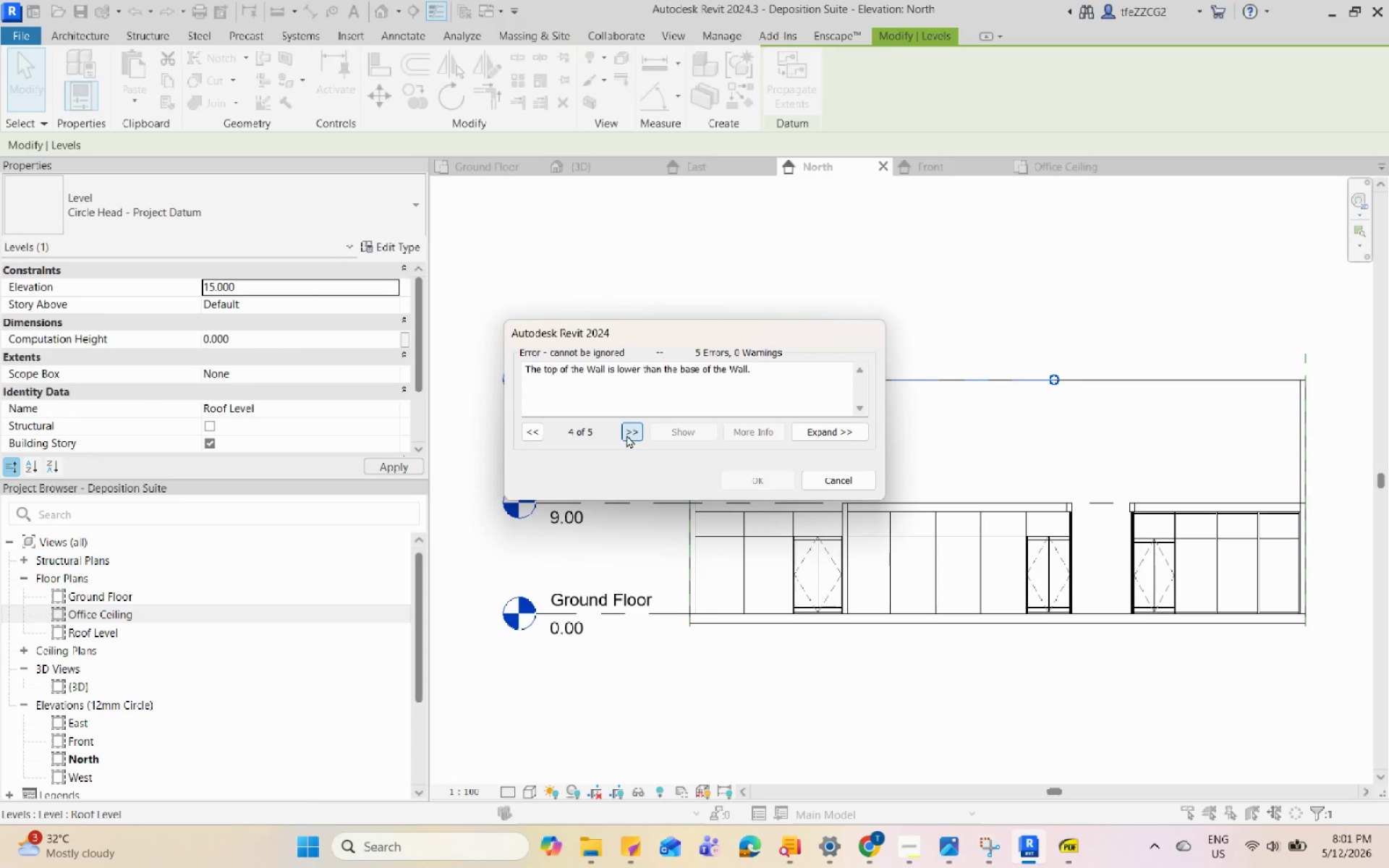 
triple_click([626, 435])
 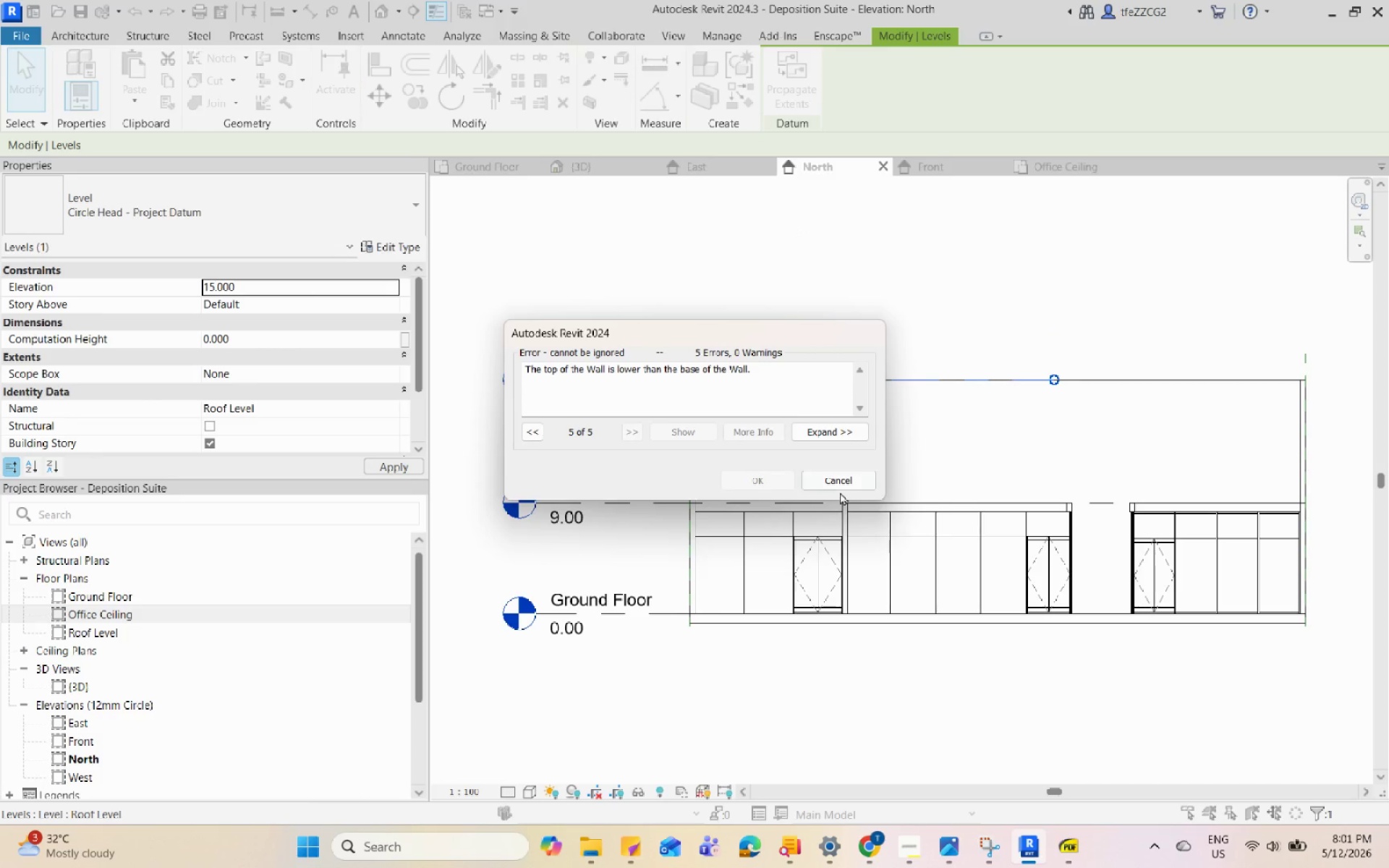 
left_click([854, 477])
 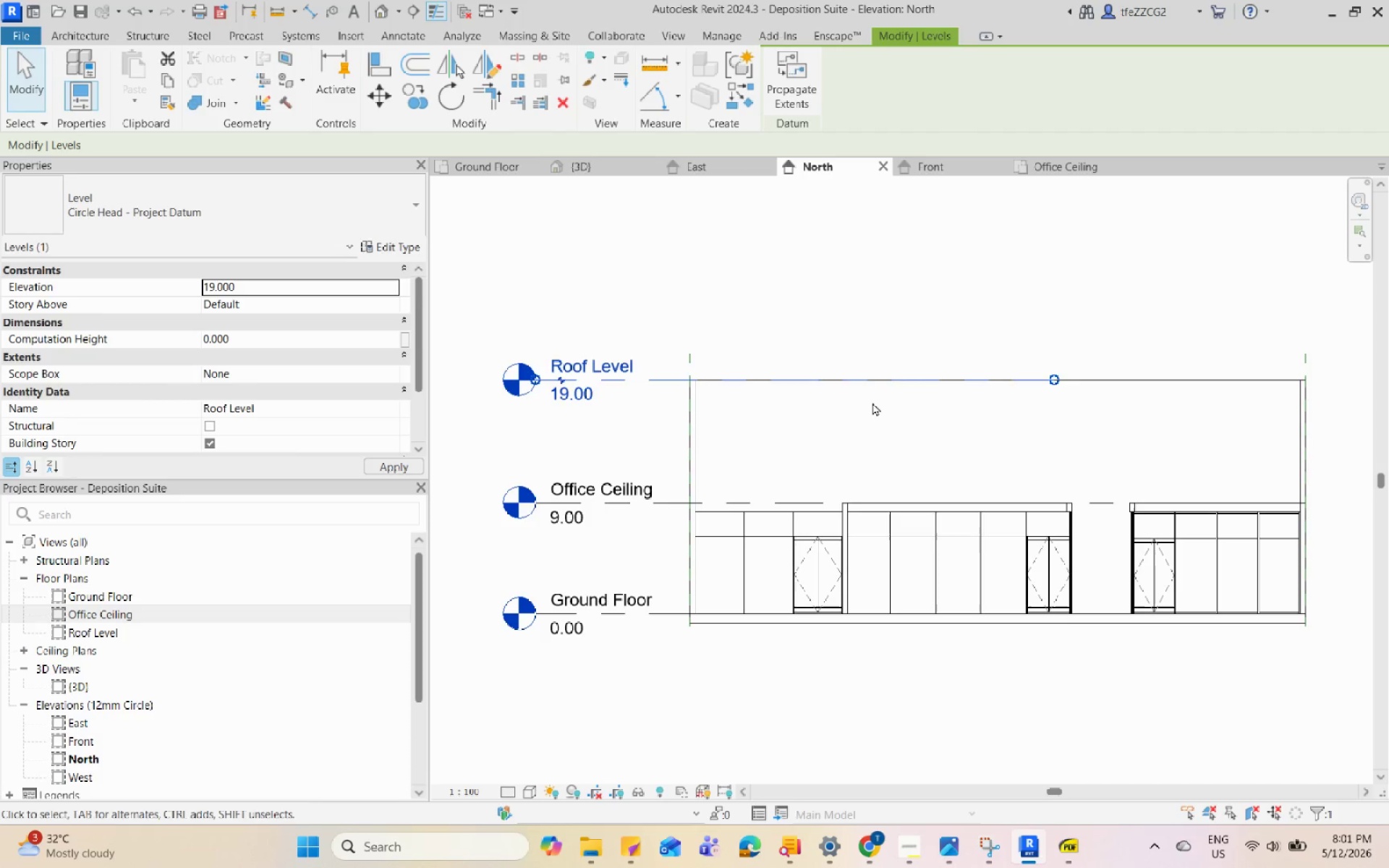 
key(Escape)
 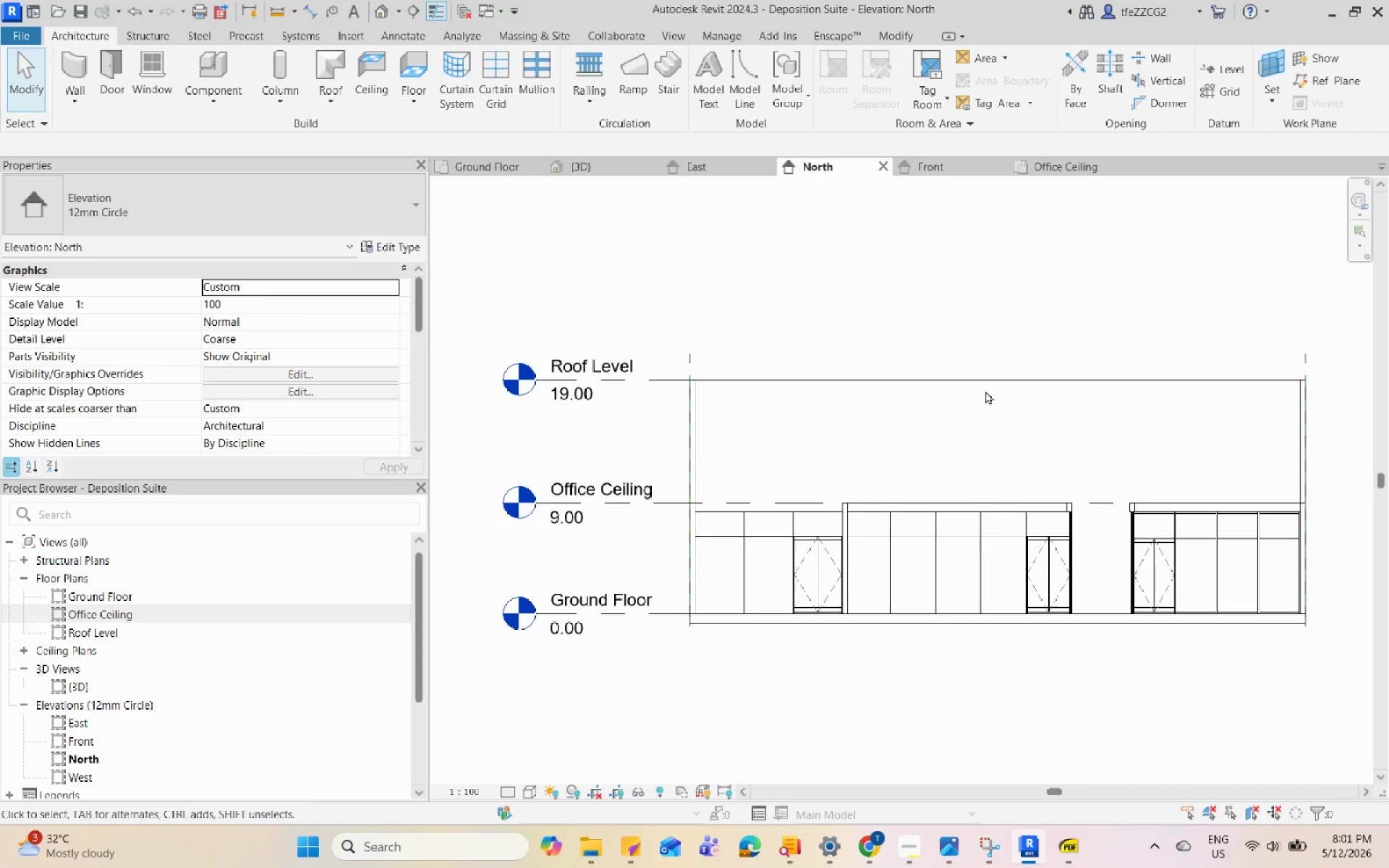 
left_click([990, 385])
 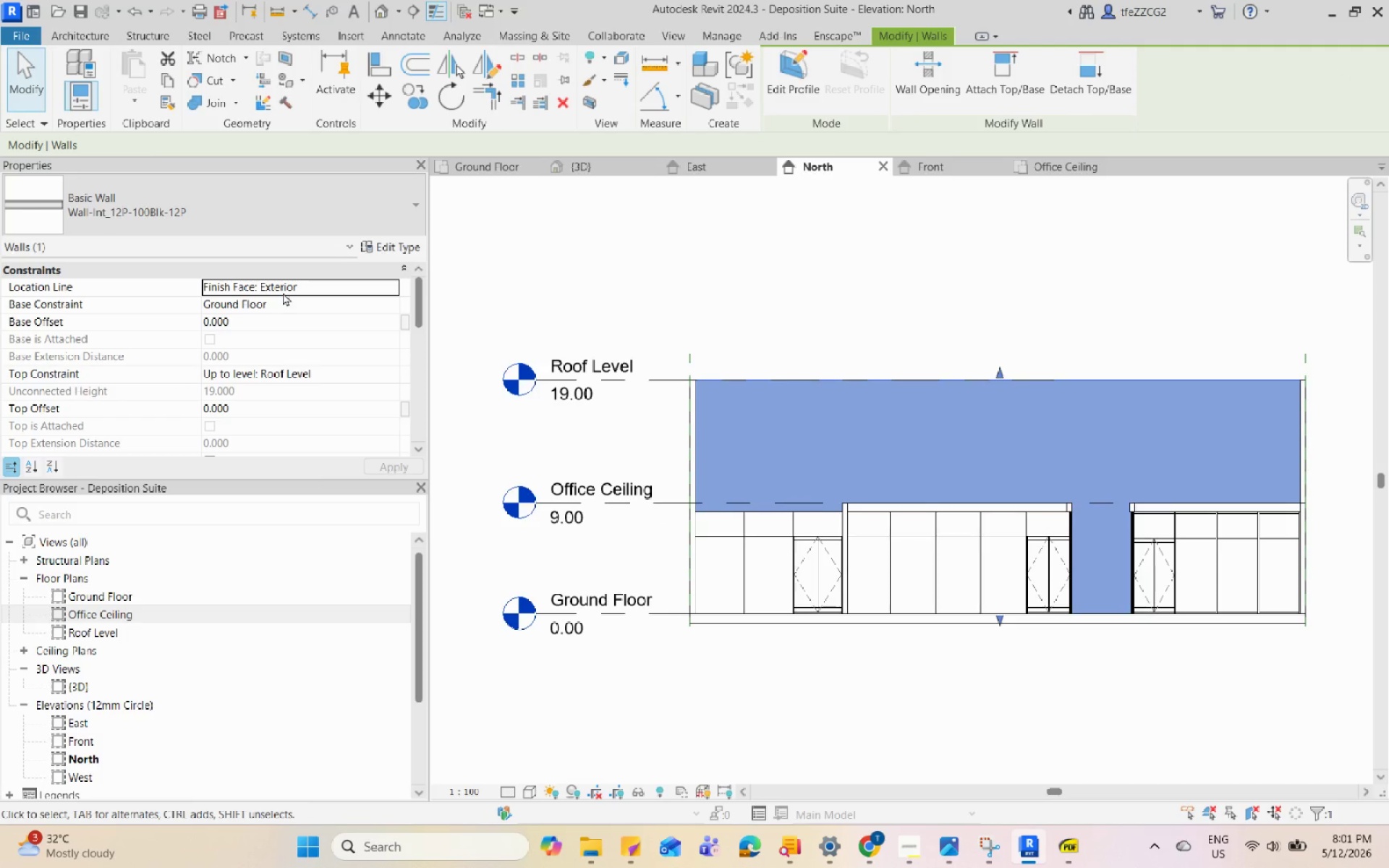 
key(Escape)
 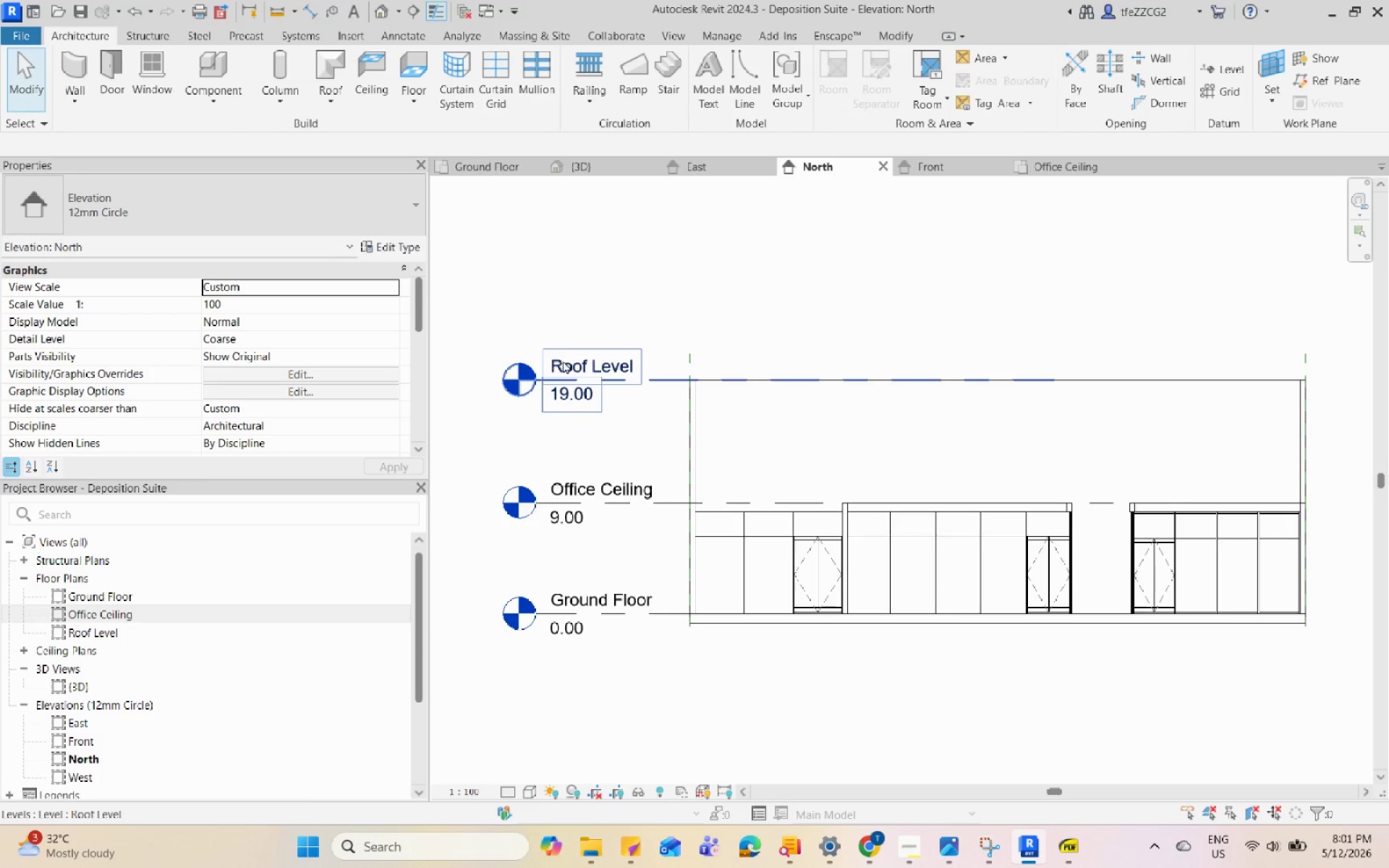 
left_click([564, 360])
 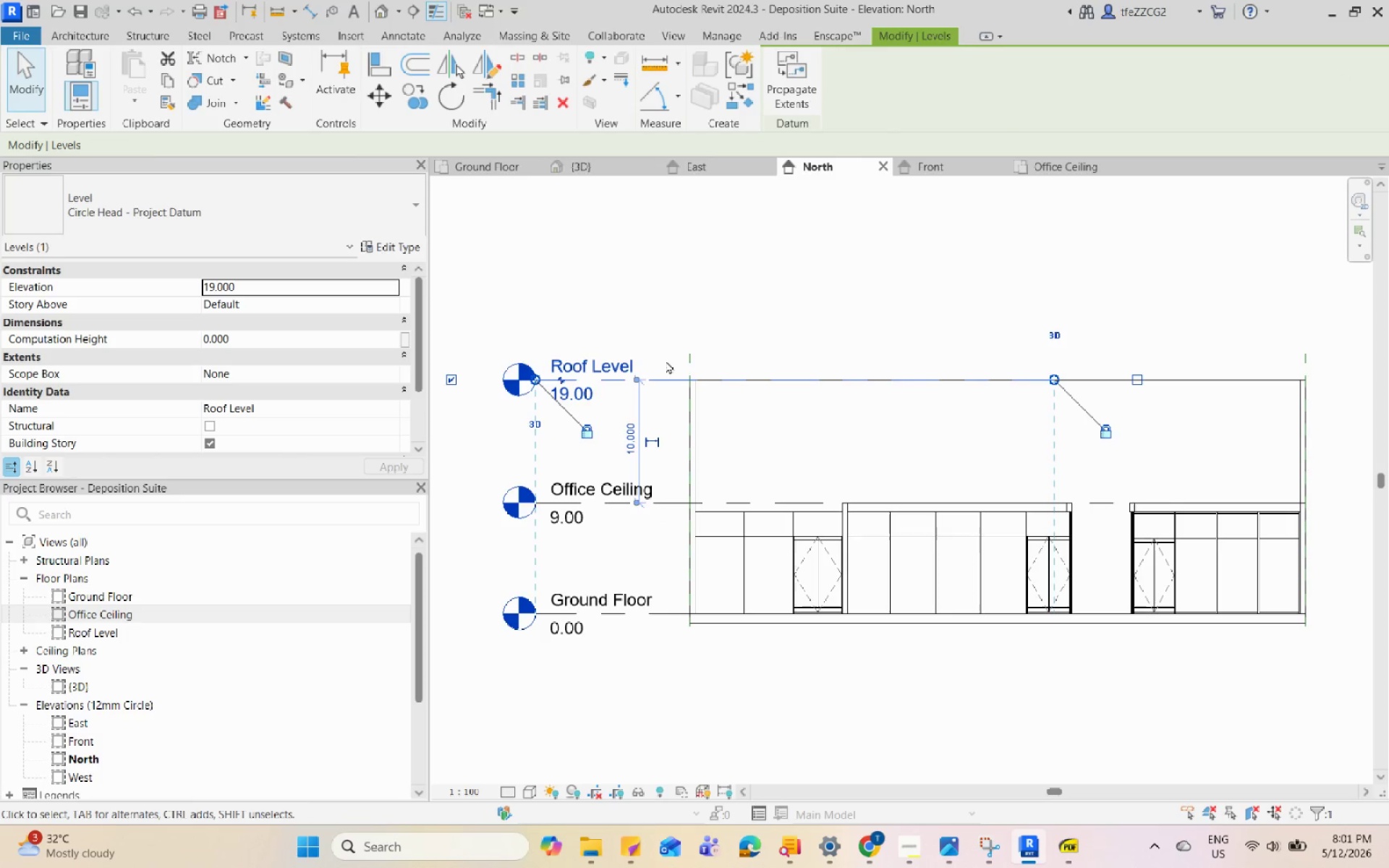 
left_click_drag(start_coordinate=[666, 375], to_coordinate=[663, 417])
 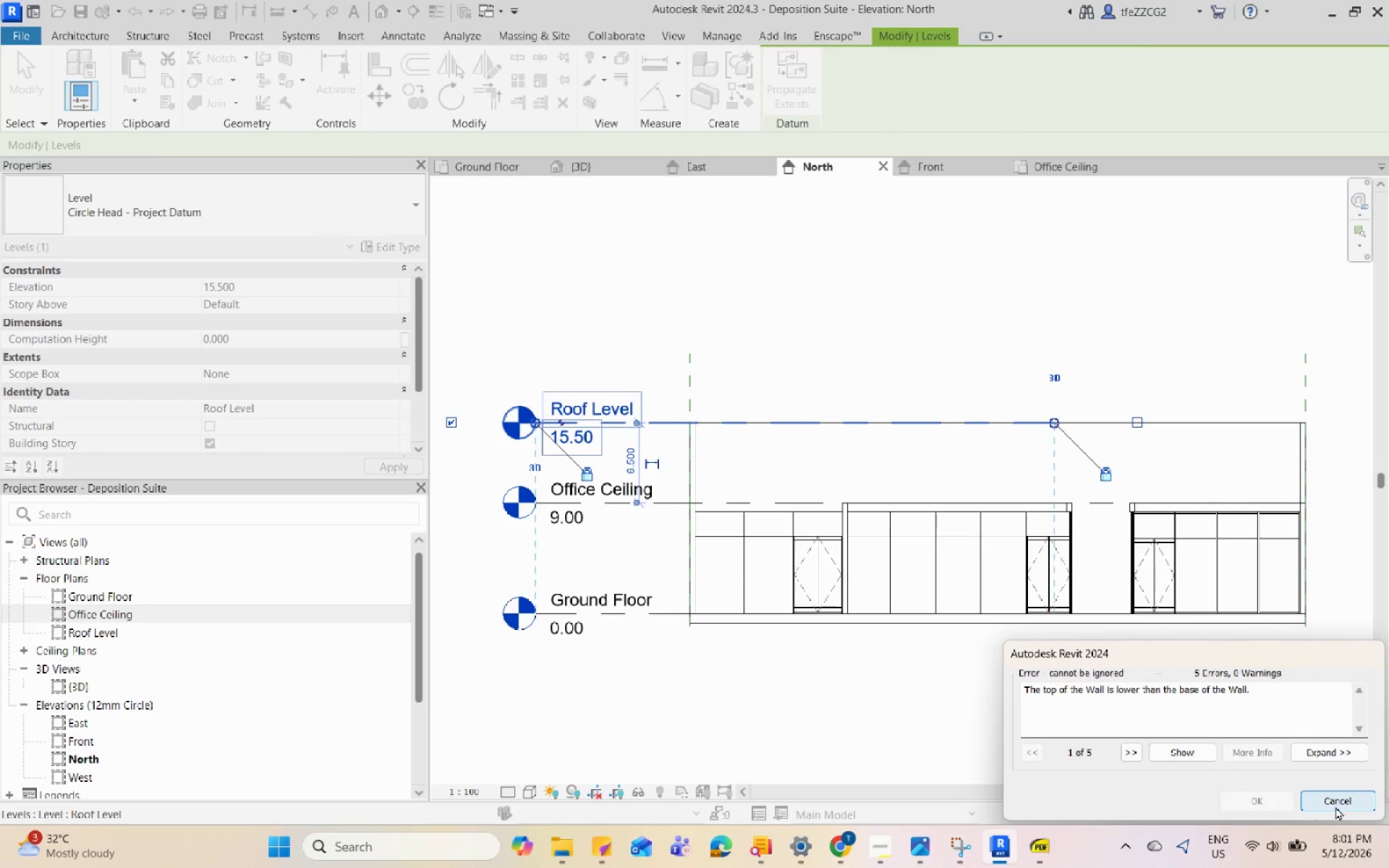 
left_click([1335, 807])
 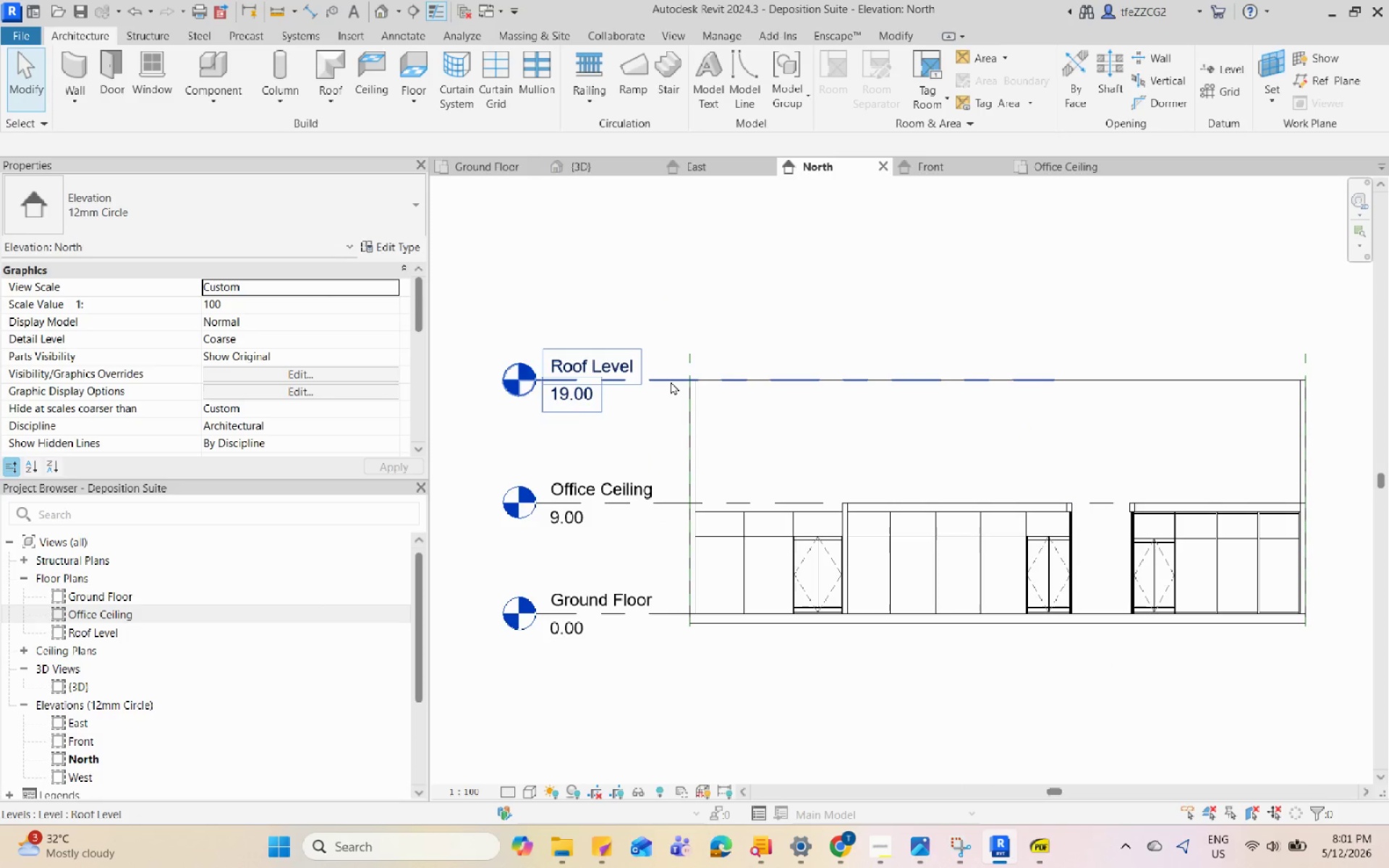 
left_click([671, 381])
 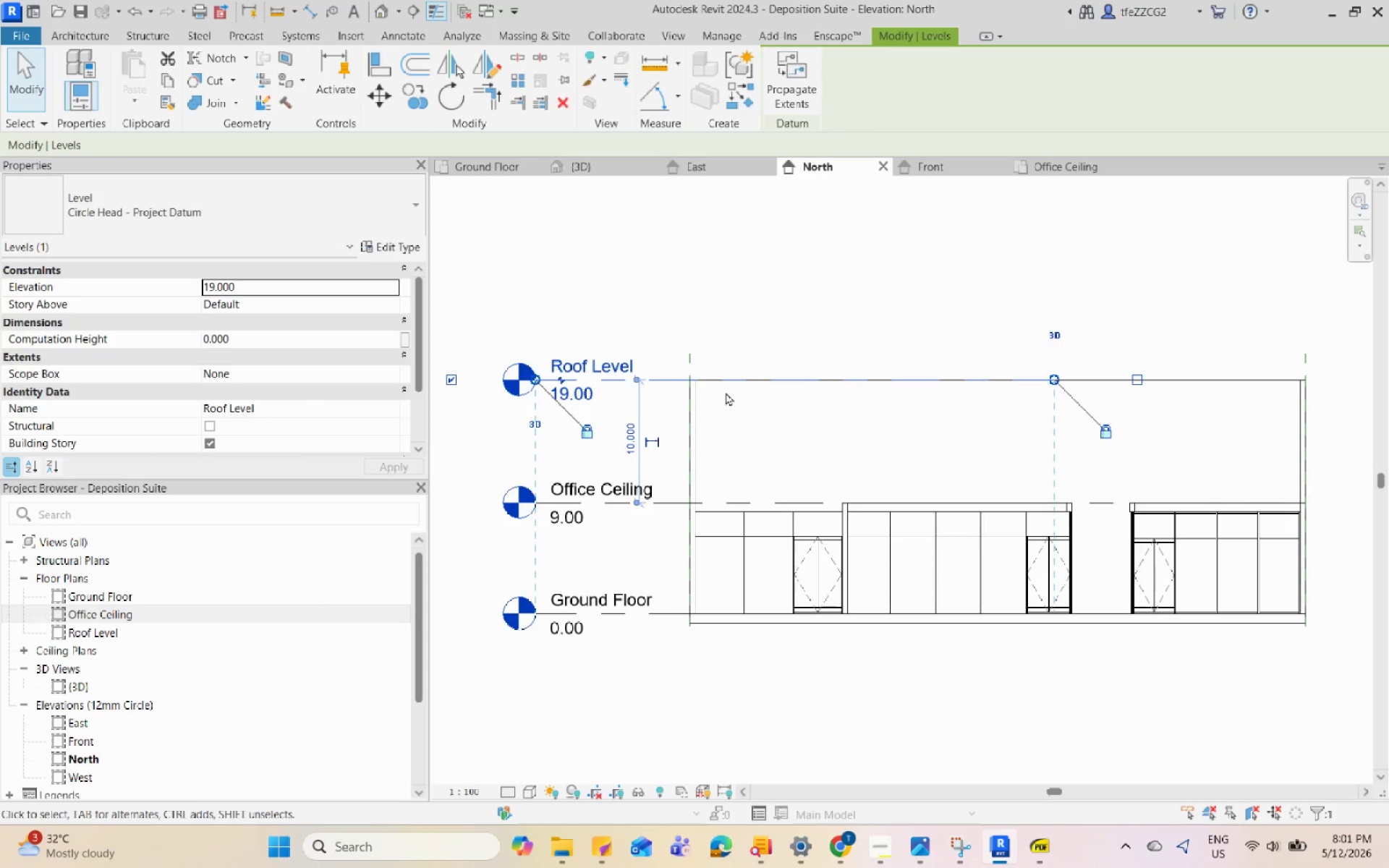 
key(Escape)
 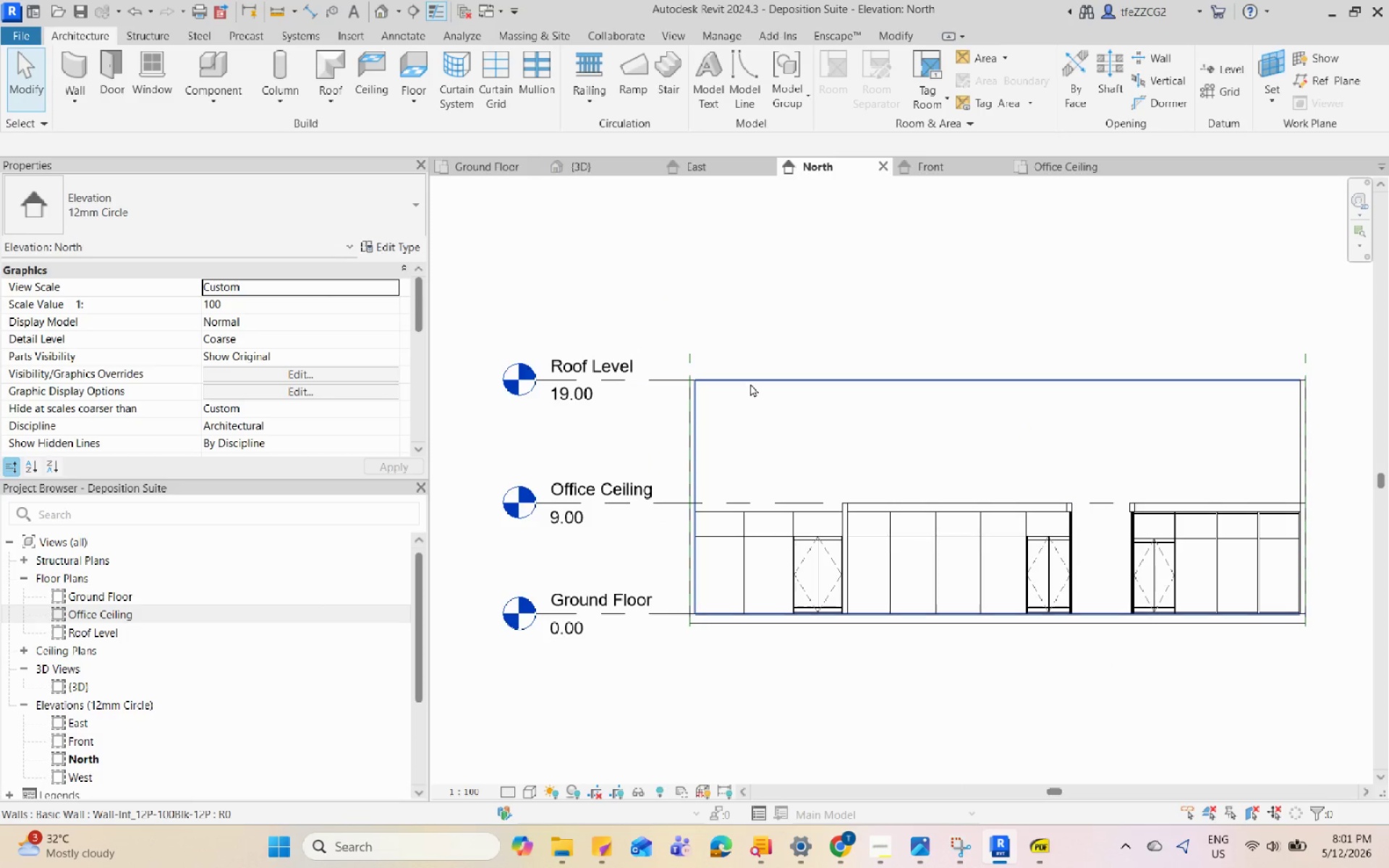 
left_click([750, 383])
 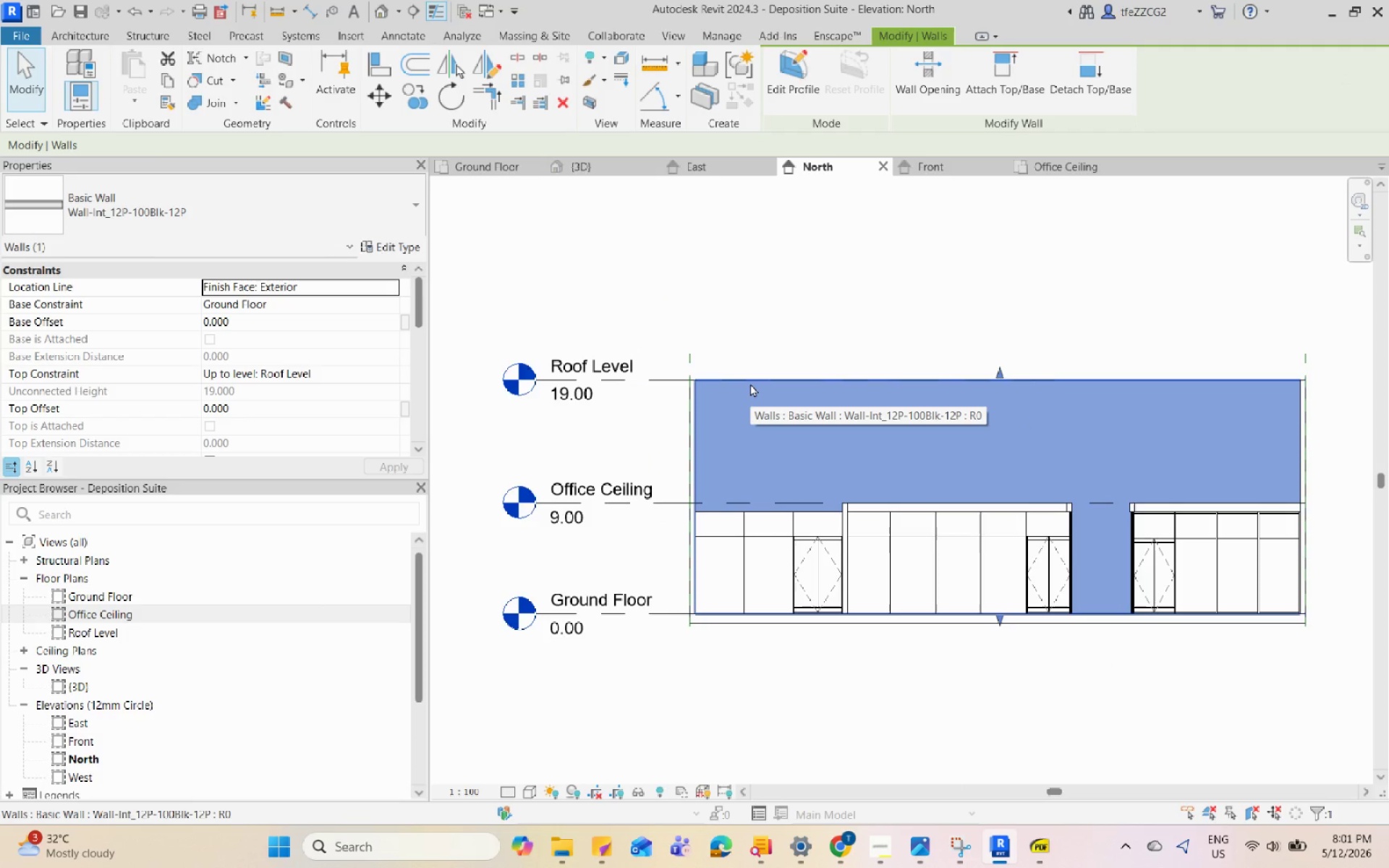 
key(Escape)
 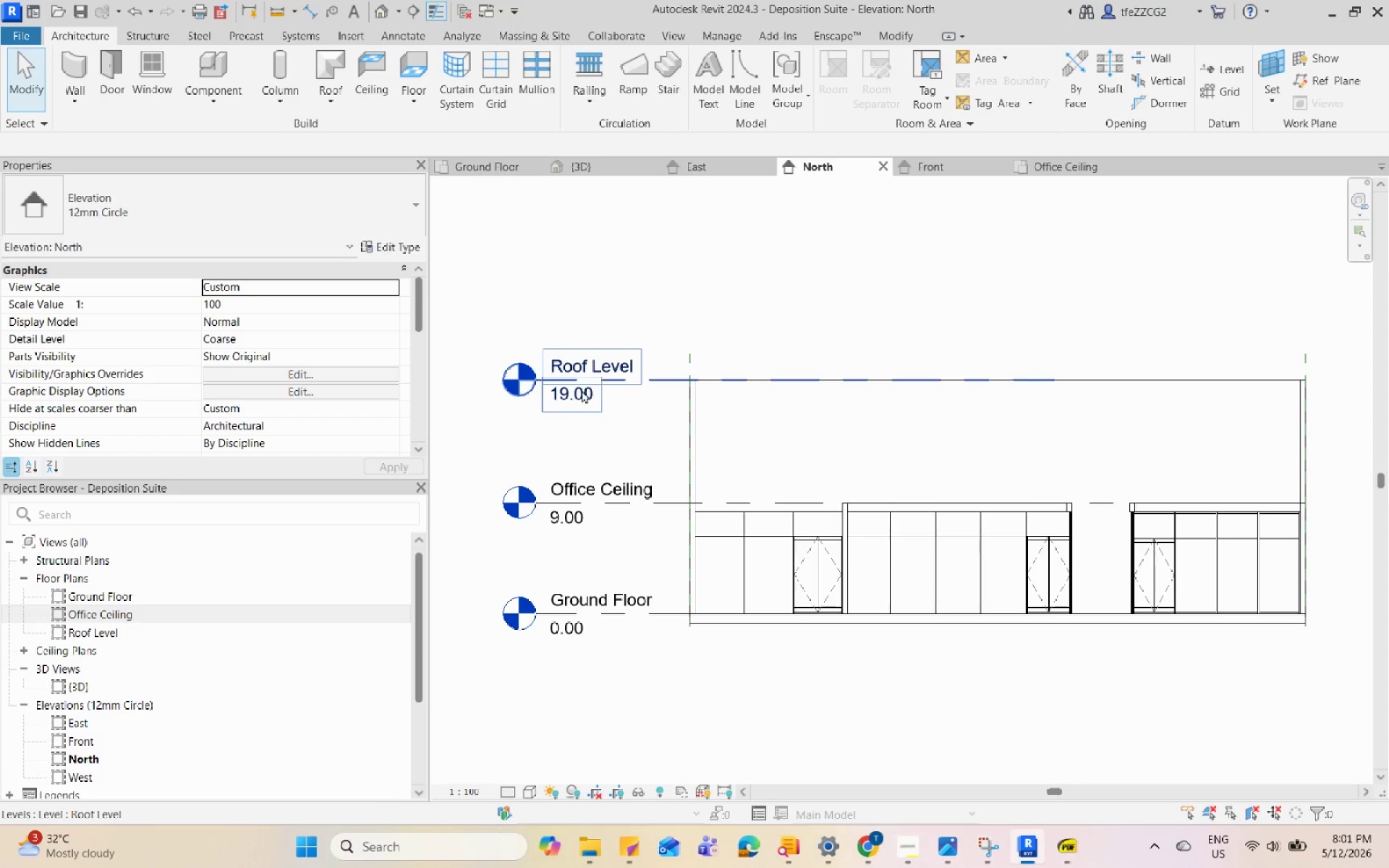 
left_click([579, 393])
 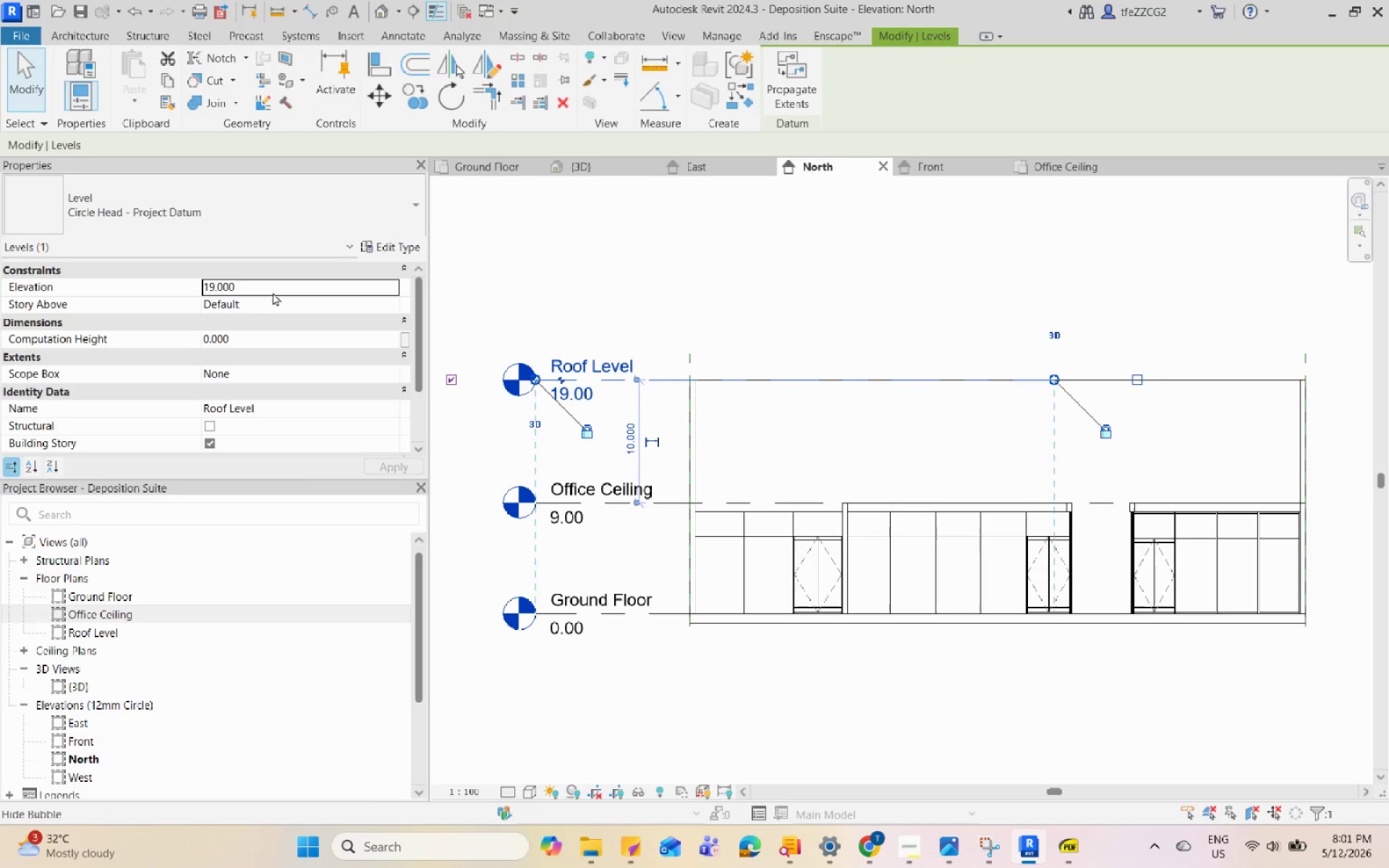 
left_click([268, 289])
 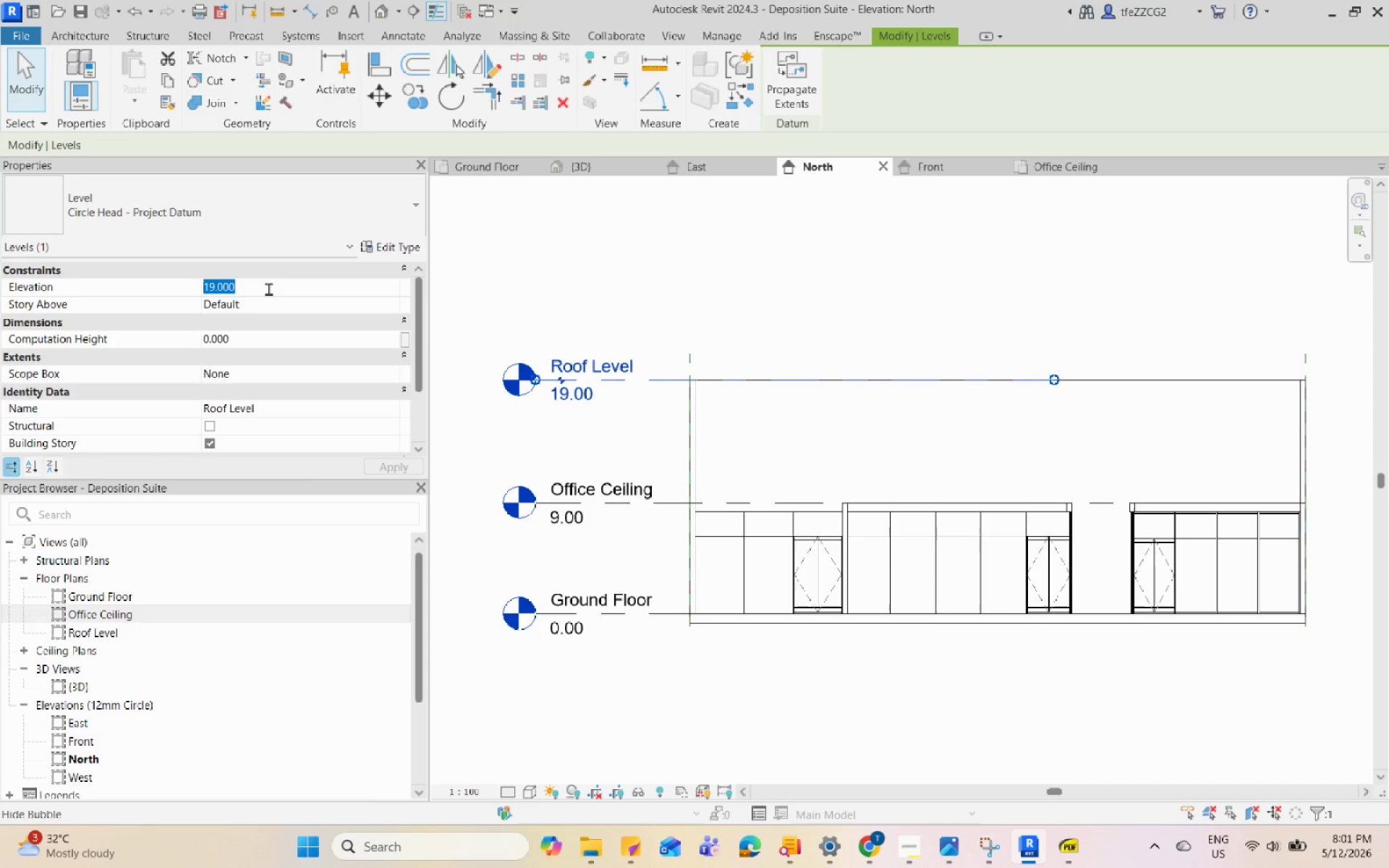 
key(Numpad4)
 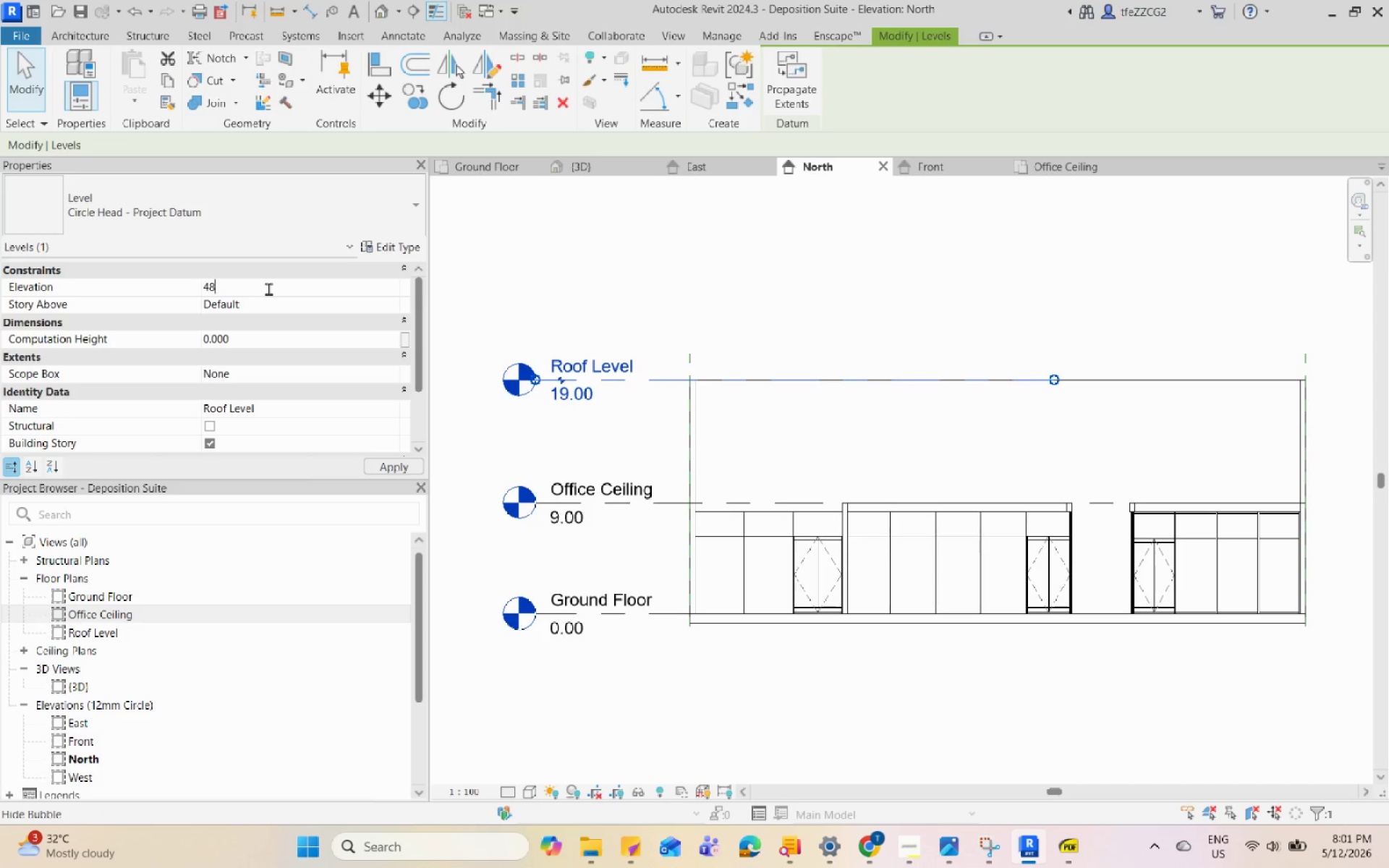 
key(Numpad8)
 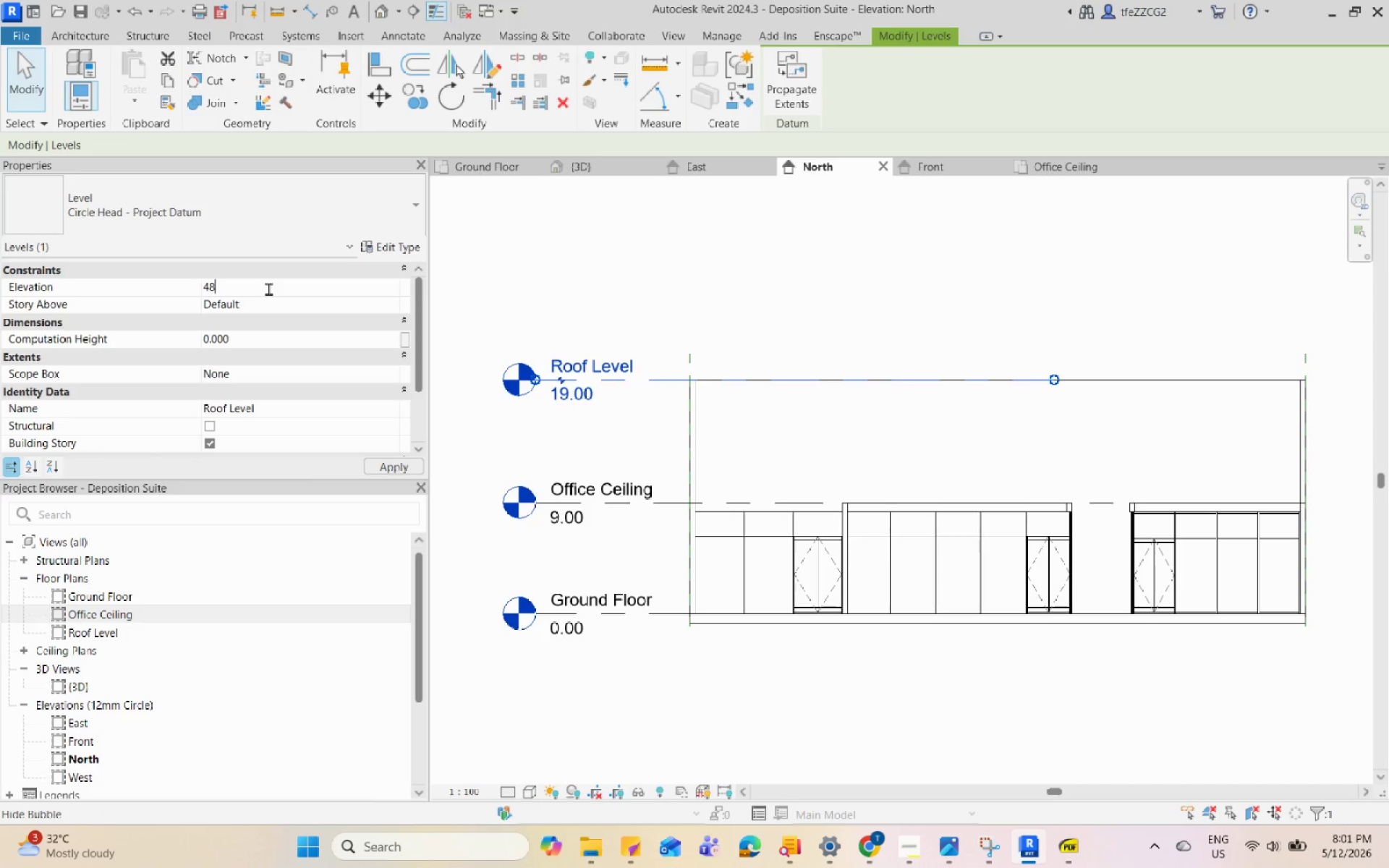 
key(Enter)
 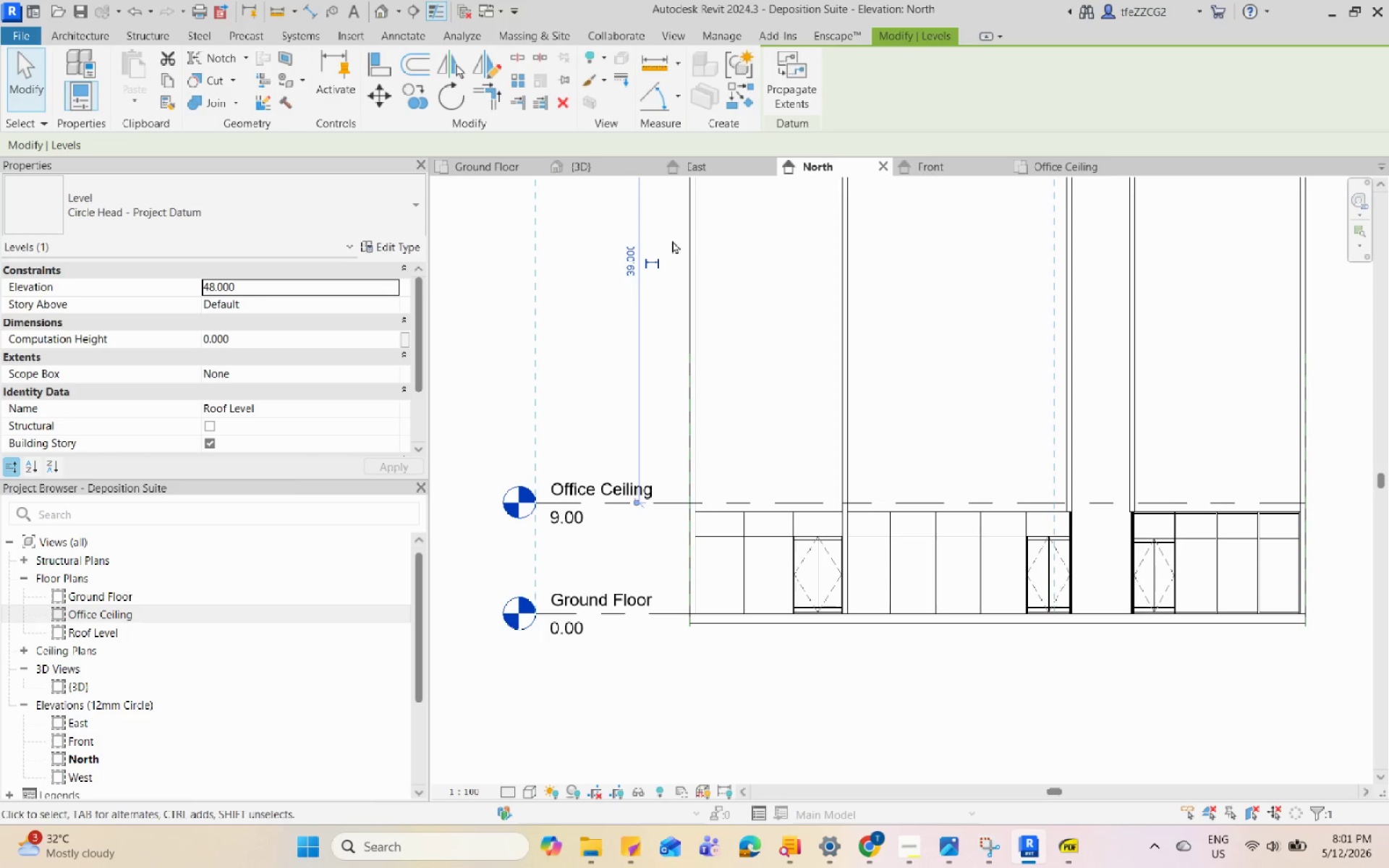 
scroll: coordinate [744, 561], scroll_direction: down, amount: 6.0
 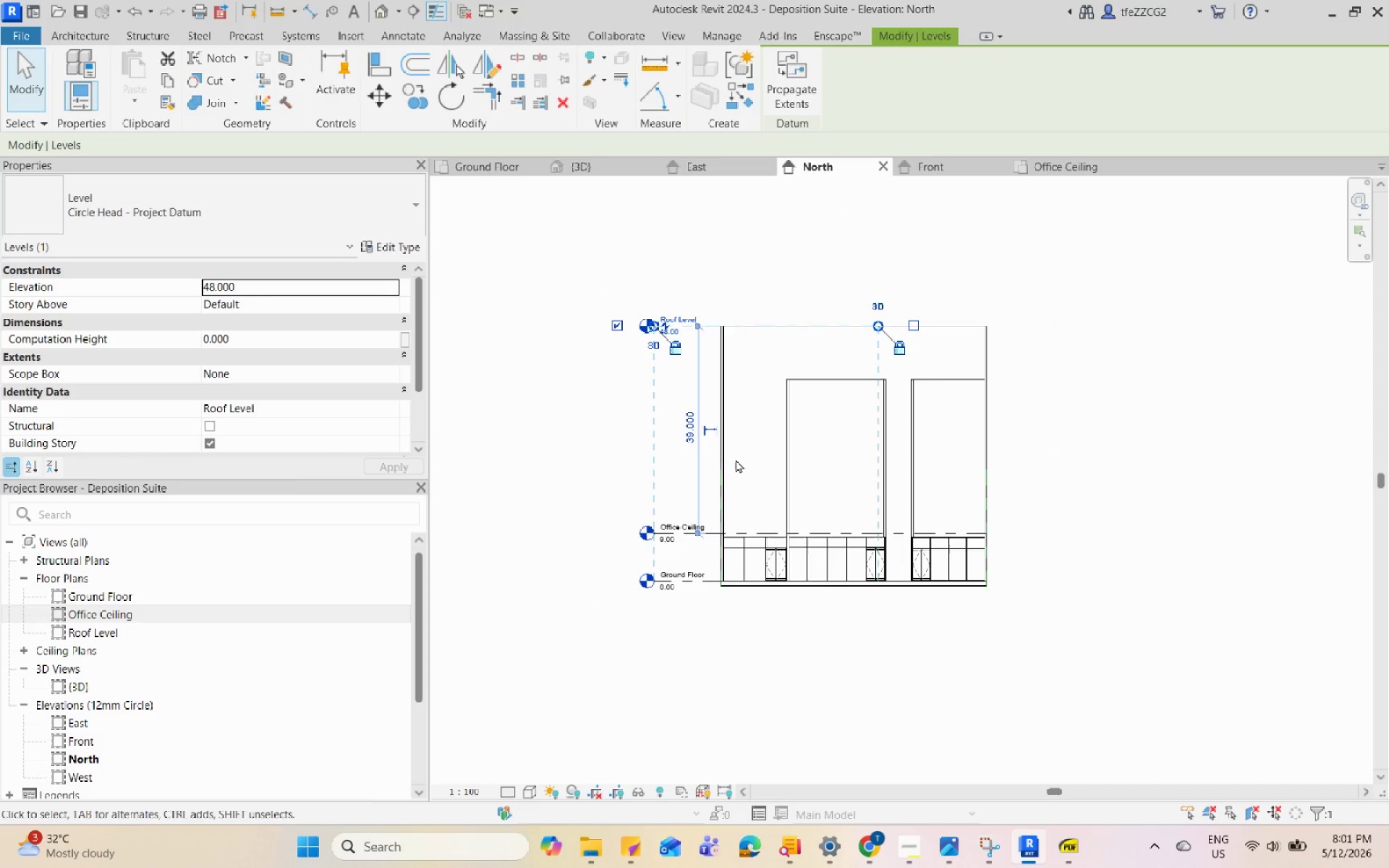 
scroll: coordinate [649, 324], scroll_direction: up, amount: 5.0
 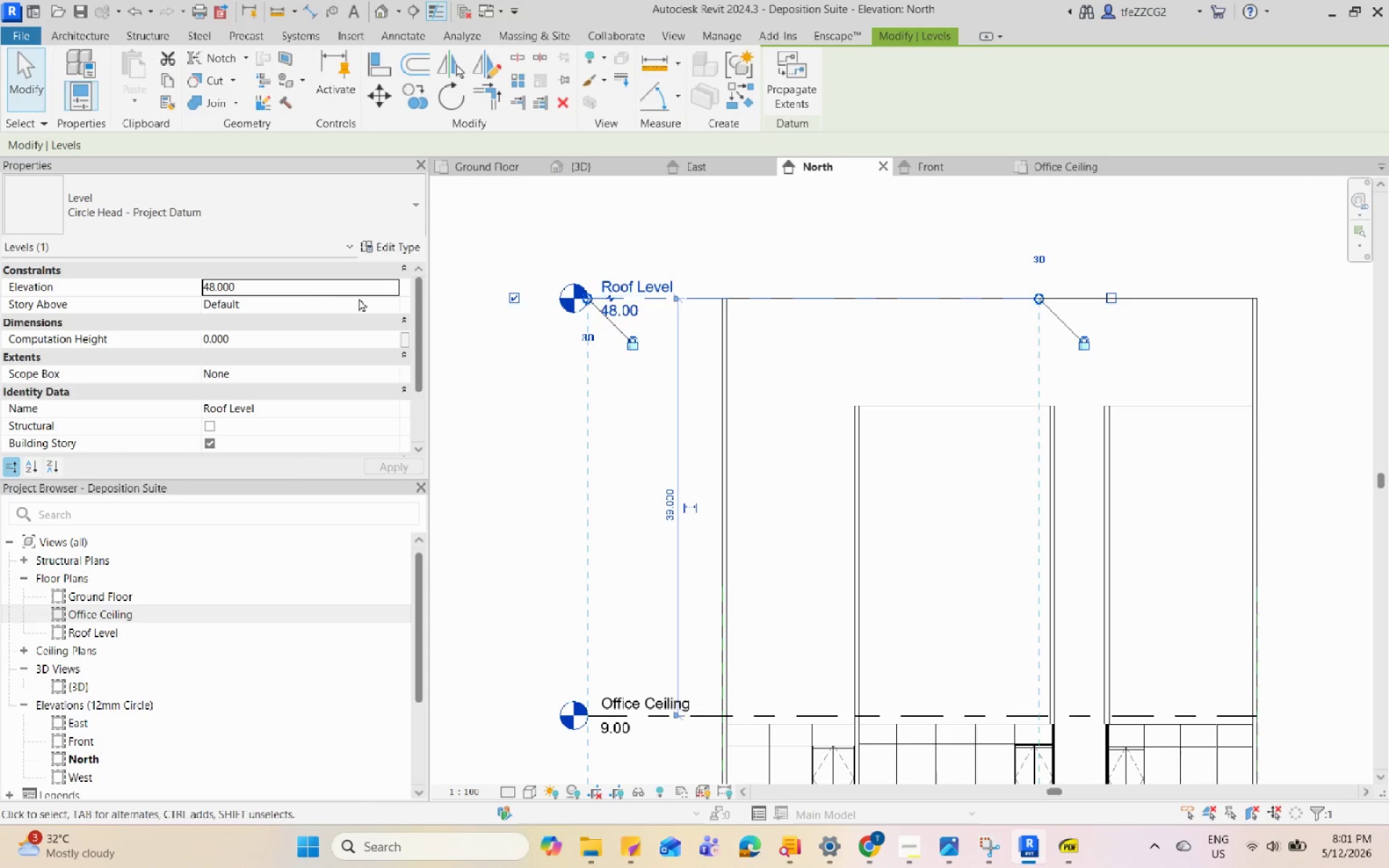 
left_click([293, 285])
 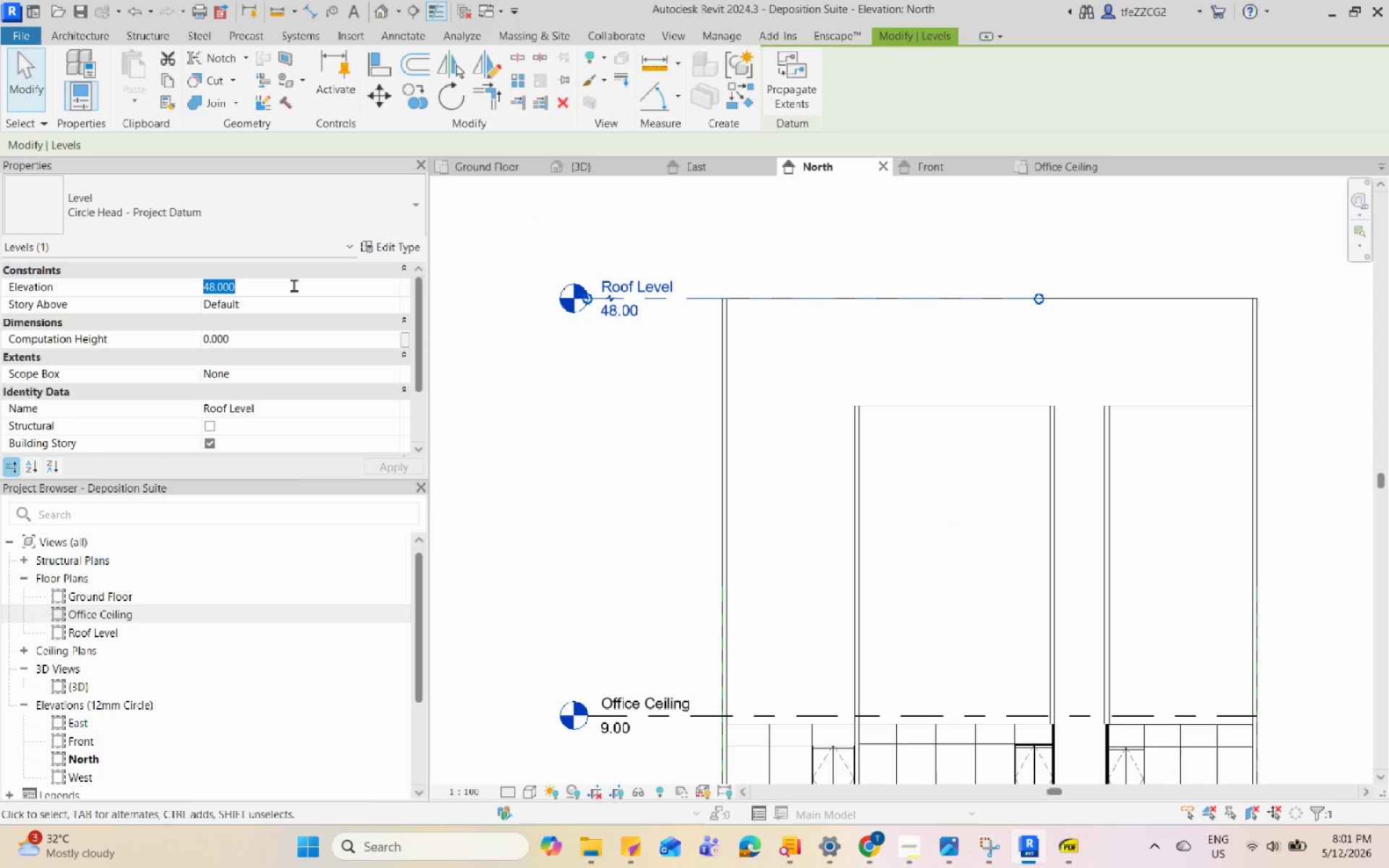 
key(Numpad1)
 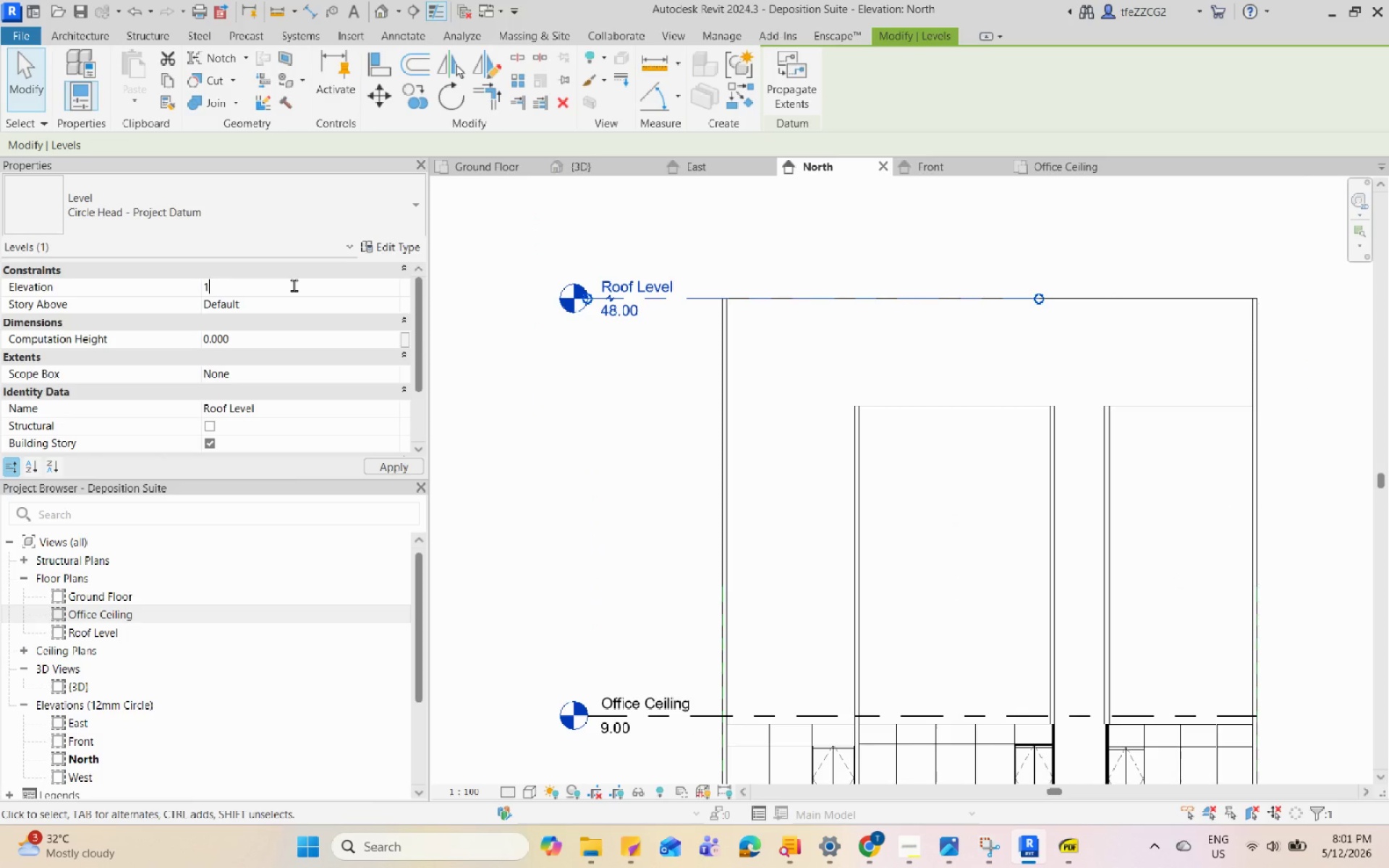 
key(Numpad8)
 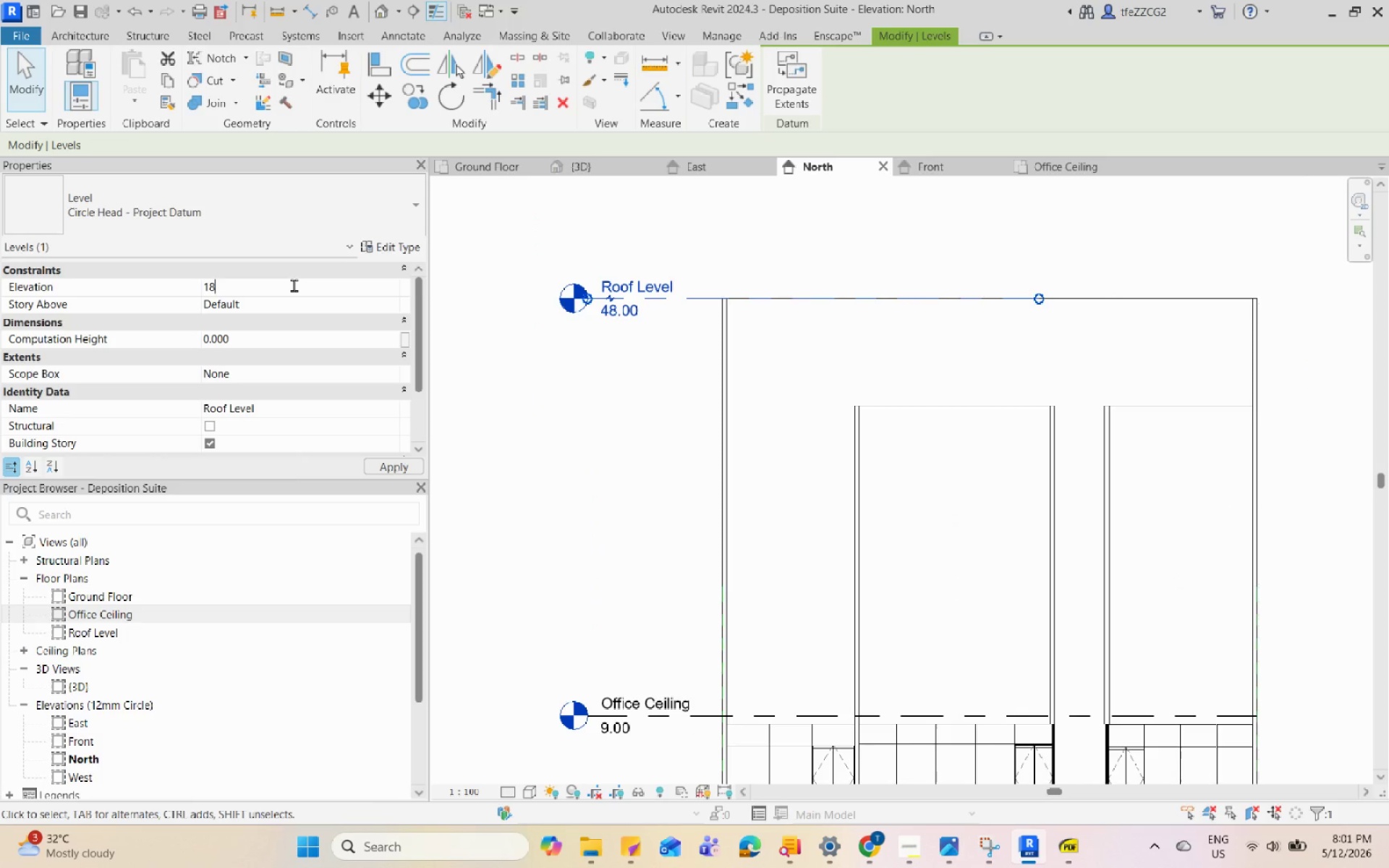 
key(Enter)
 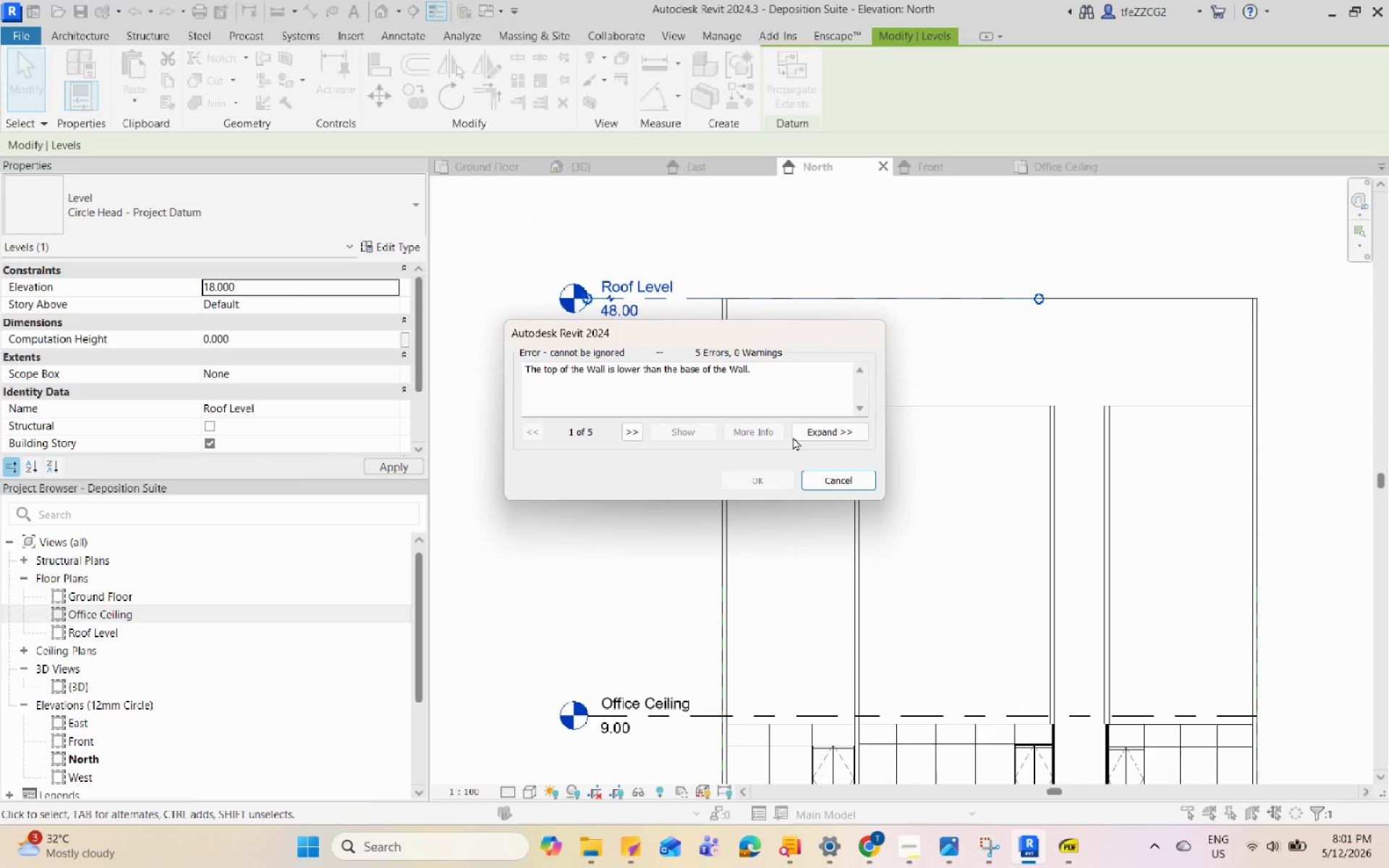 
left_click([833, 477])
 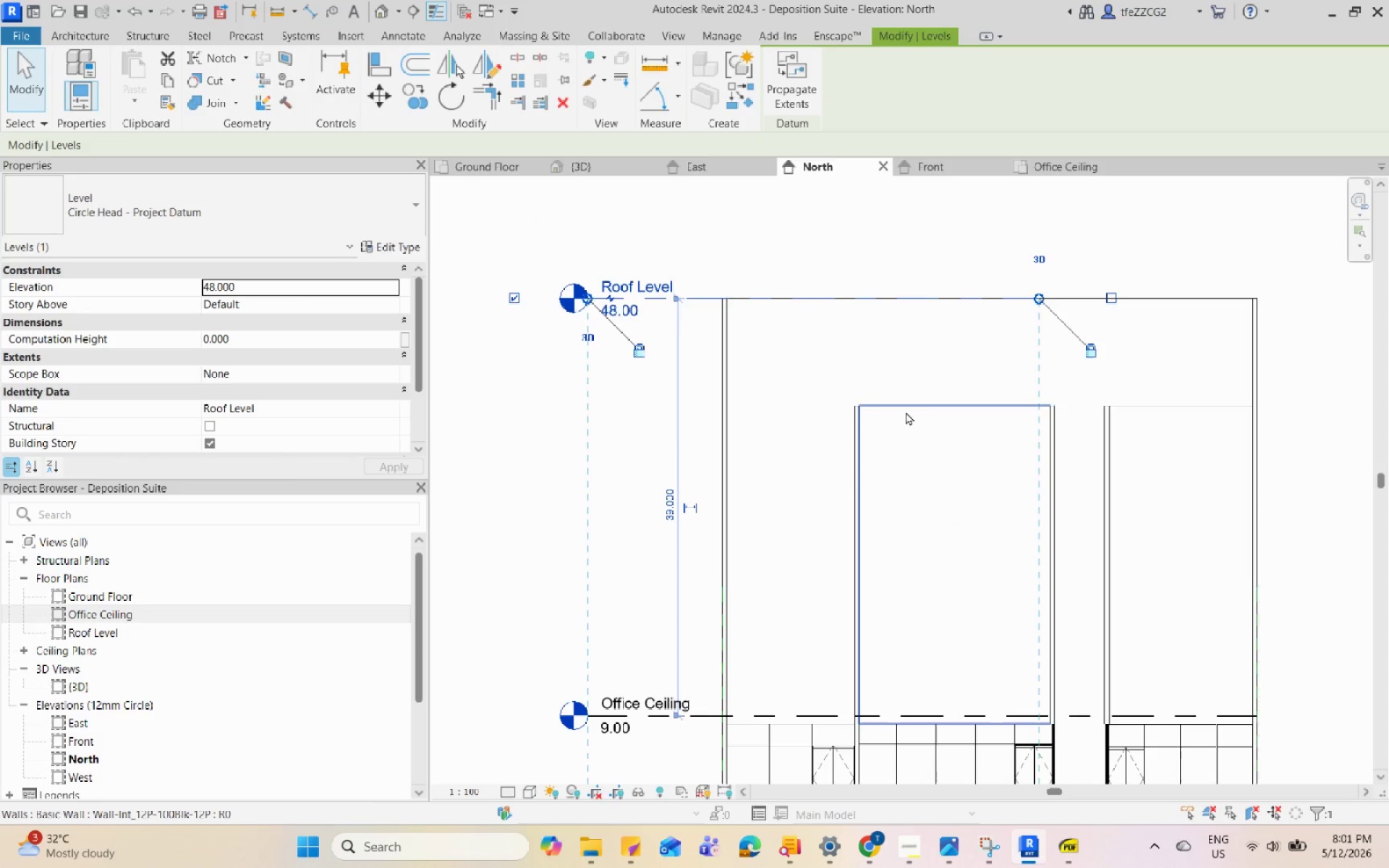 
left_click([919, 406])
 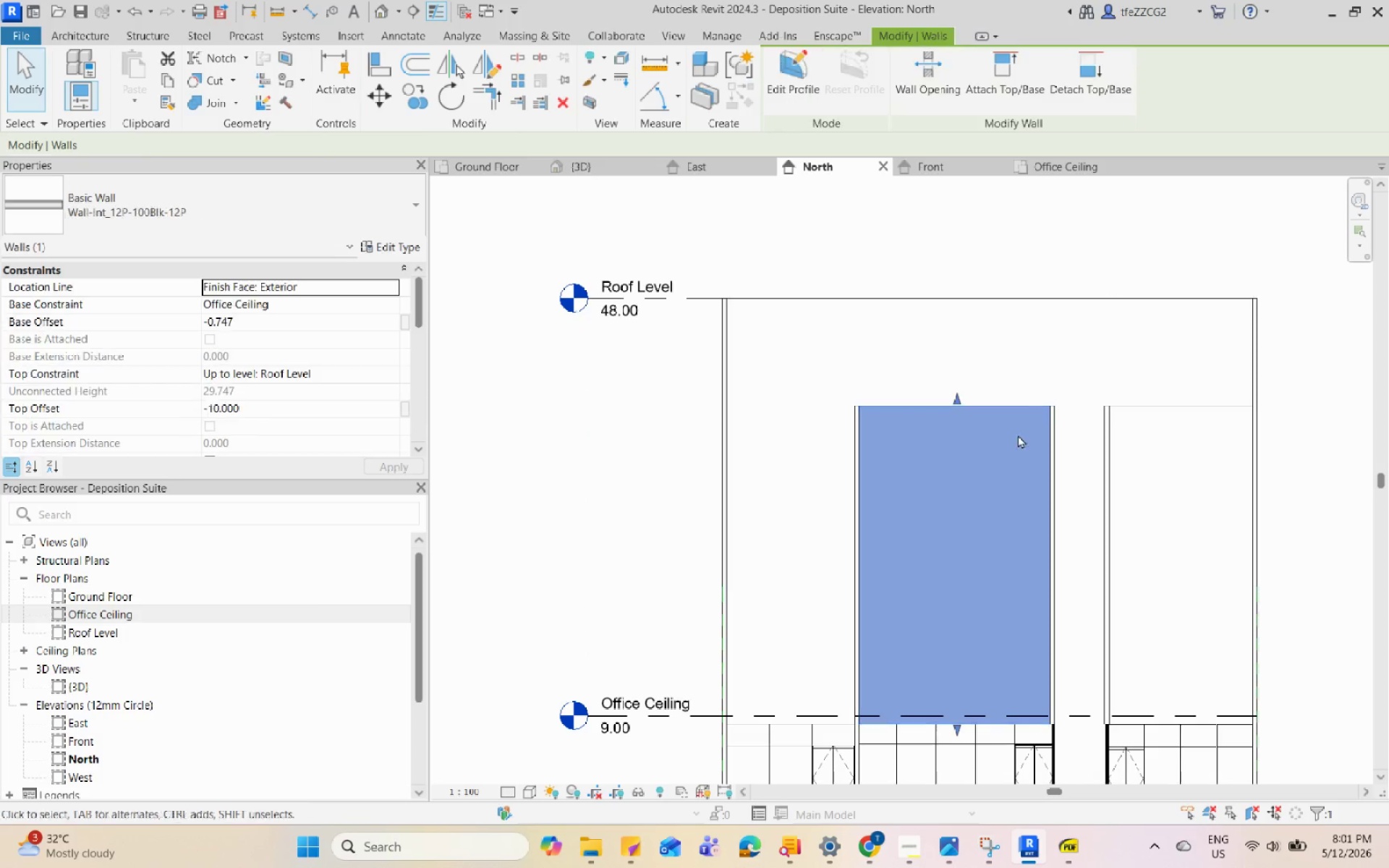 
hold_key(key=ShiftLeft, duration=0.58)
 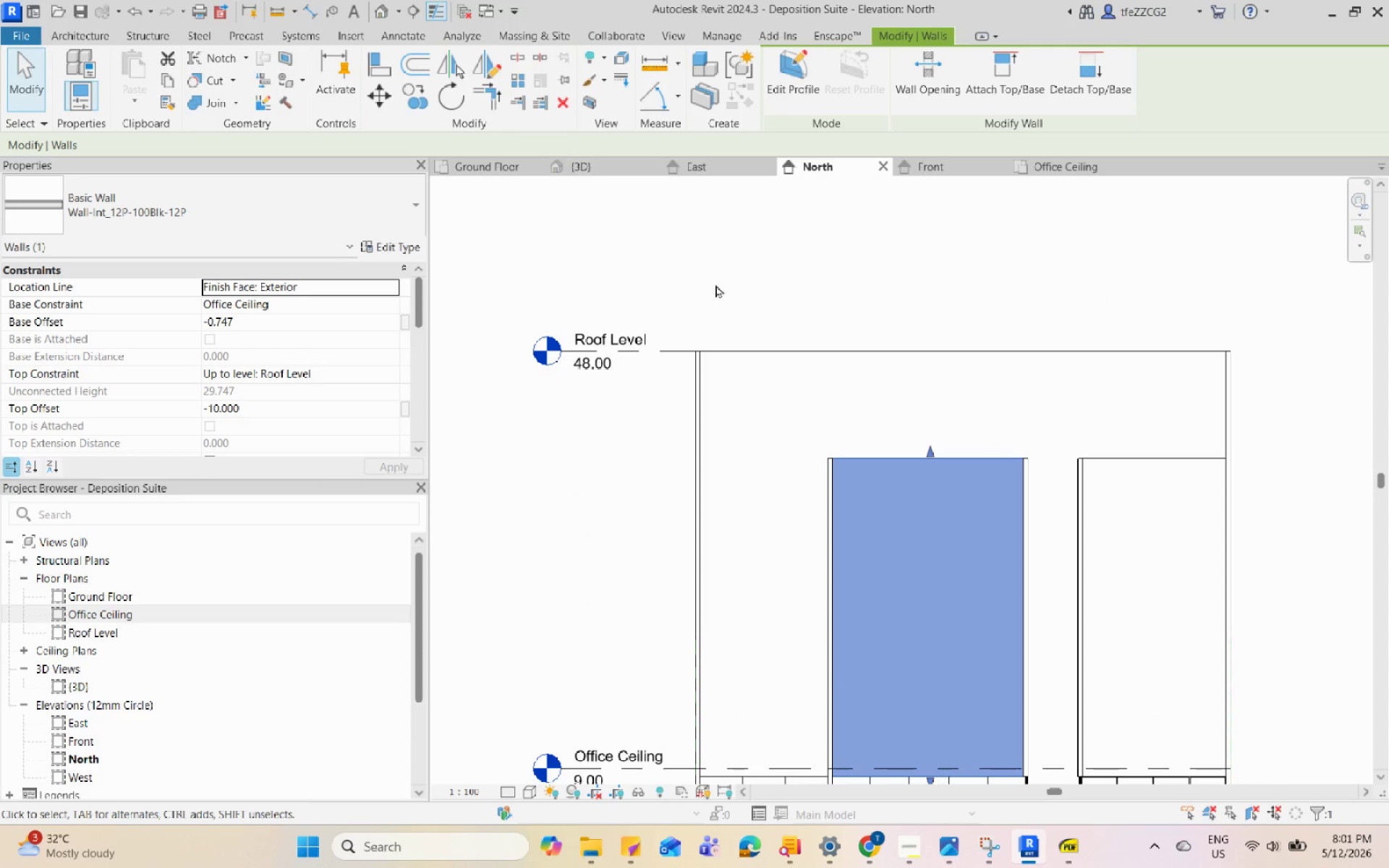 
key(Control+Z)
 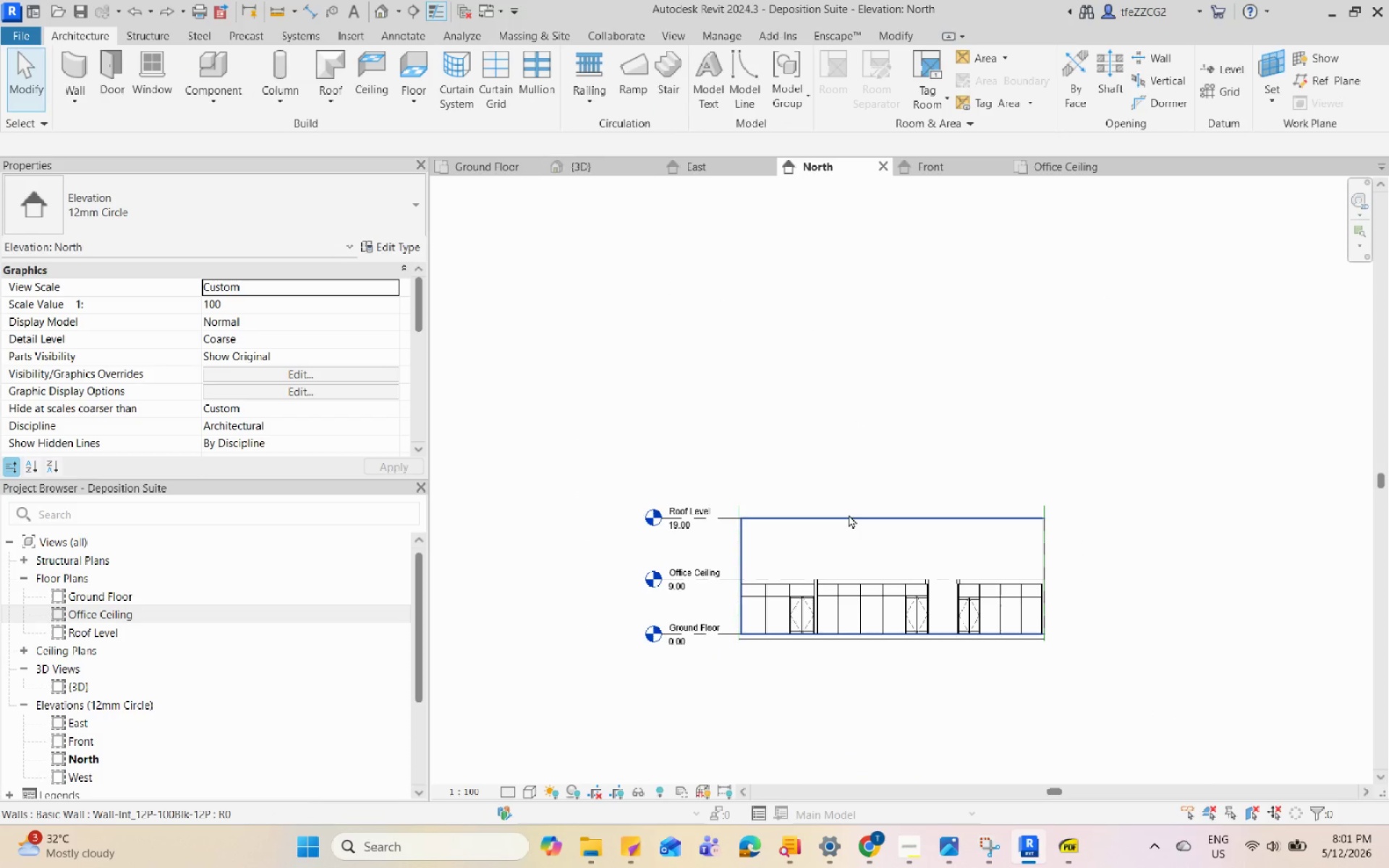 
scroll: coordinate [796, 327], scroll_direction: down, amount: 4.0
 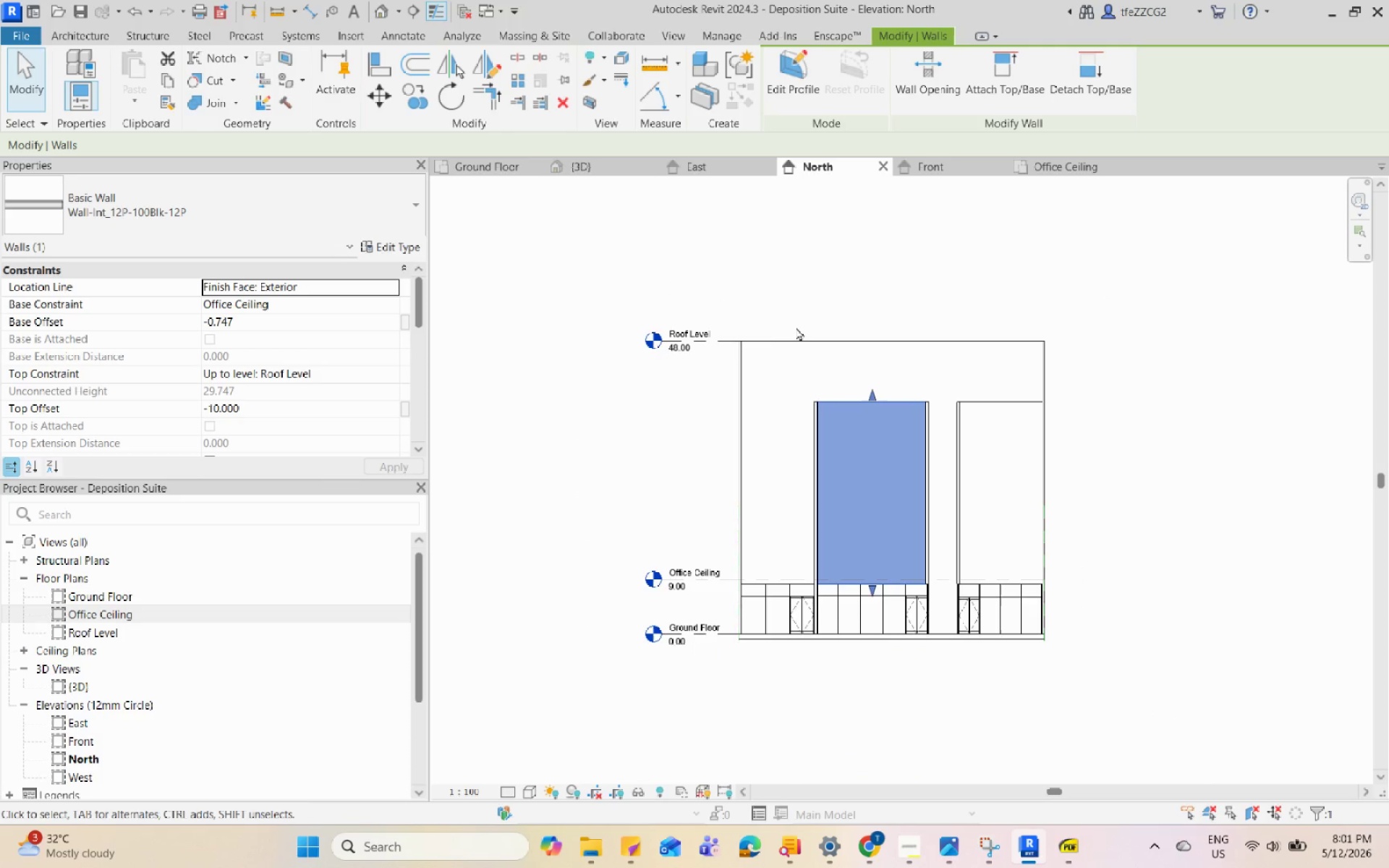 
left_click([850, 515])
 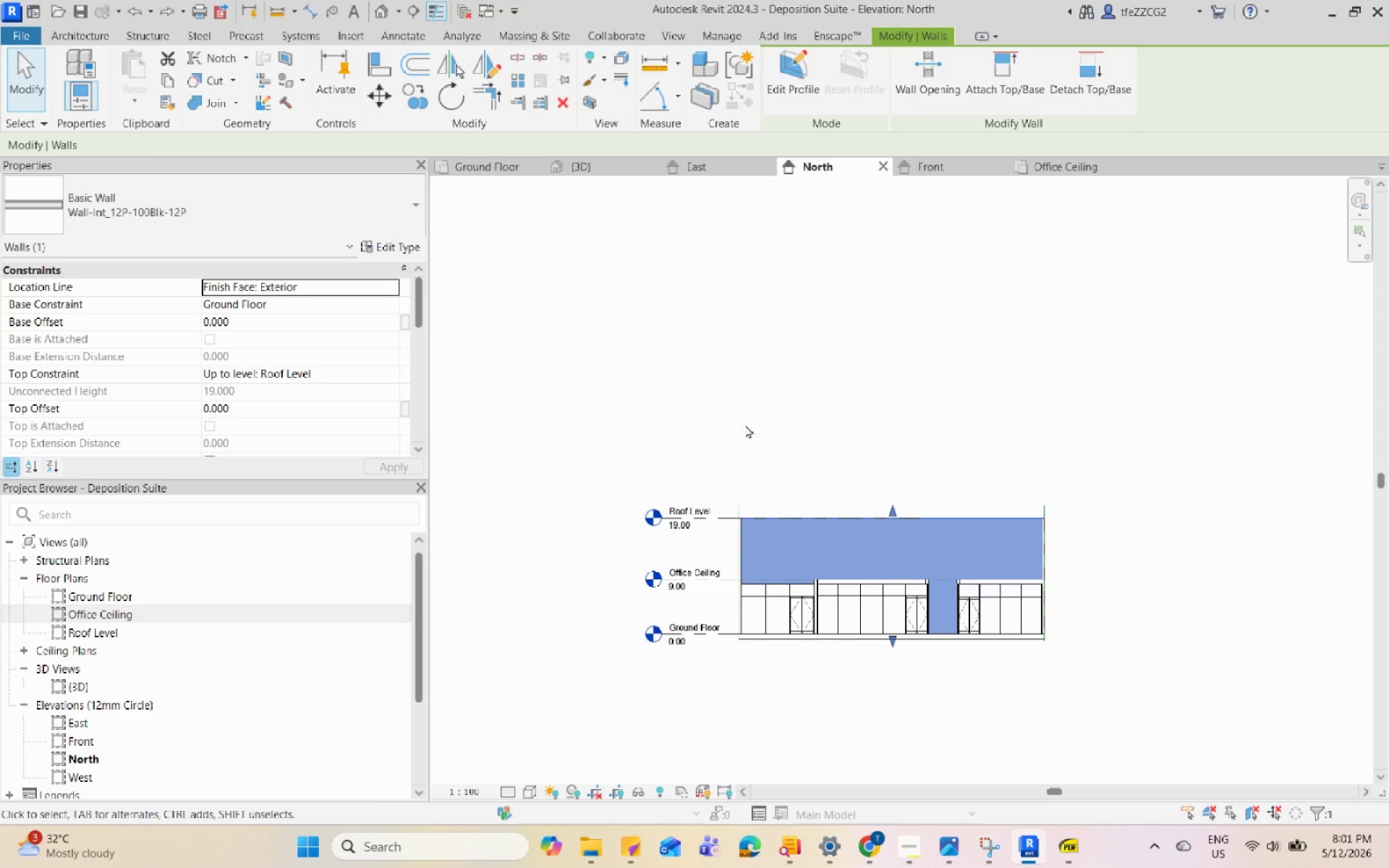 
scroll: coordinate [821, 503], scroll_direction: up, amount: 5.0
 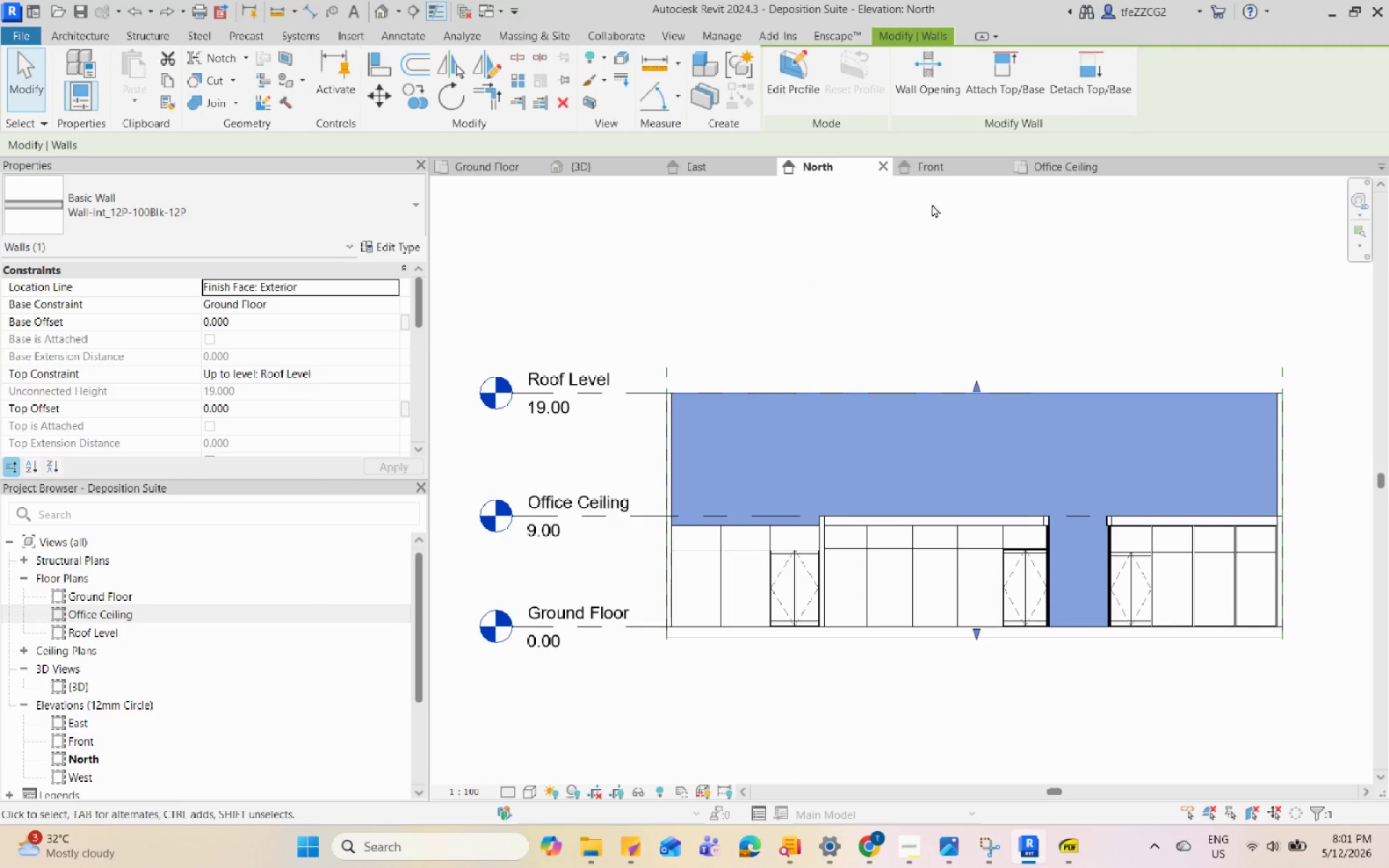 
double_click([928, 165])
 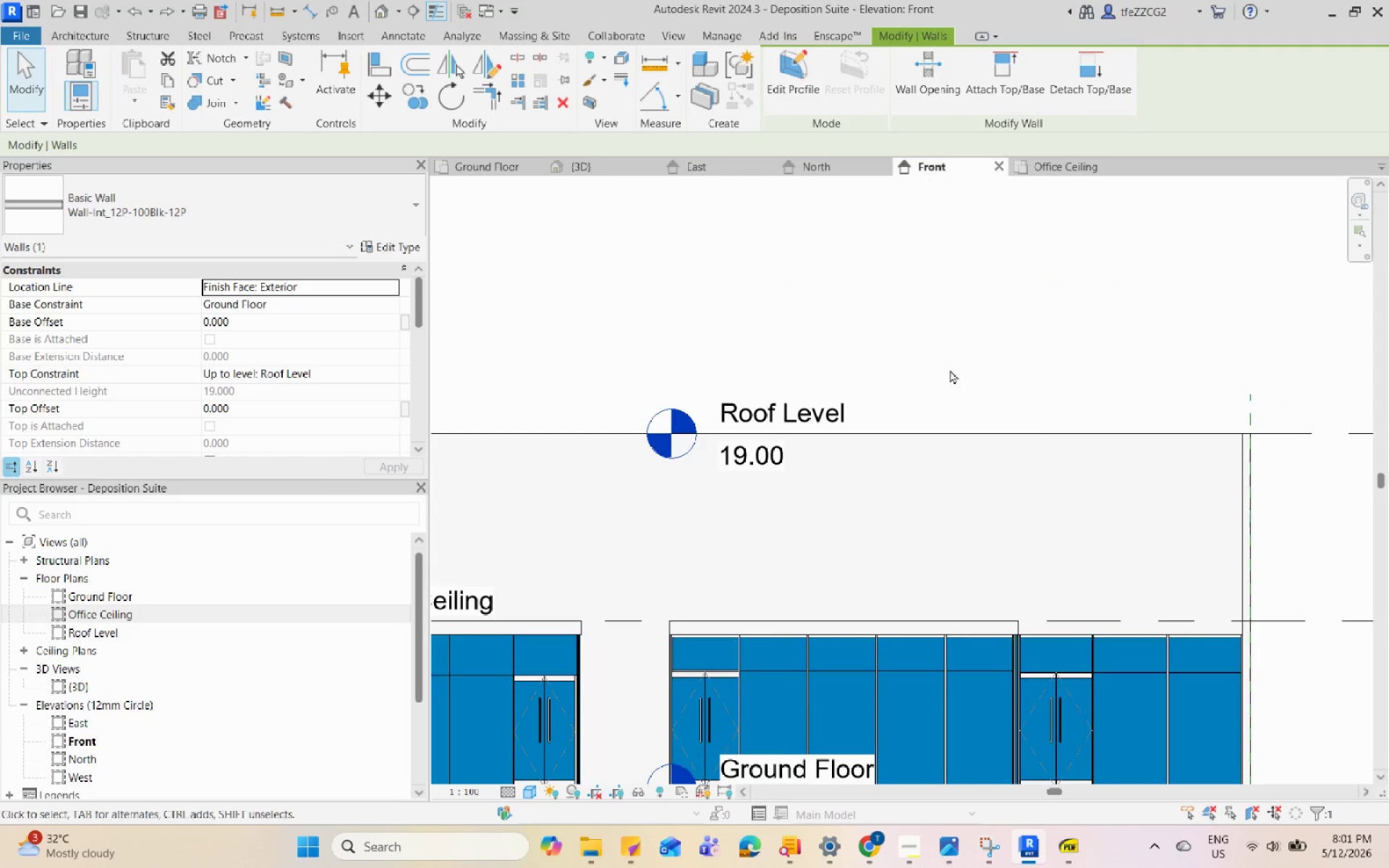 
scroll: coordinate [970, 422], scroll_direction: down, amount: 6.0
 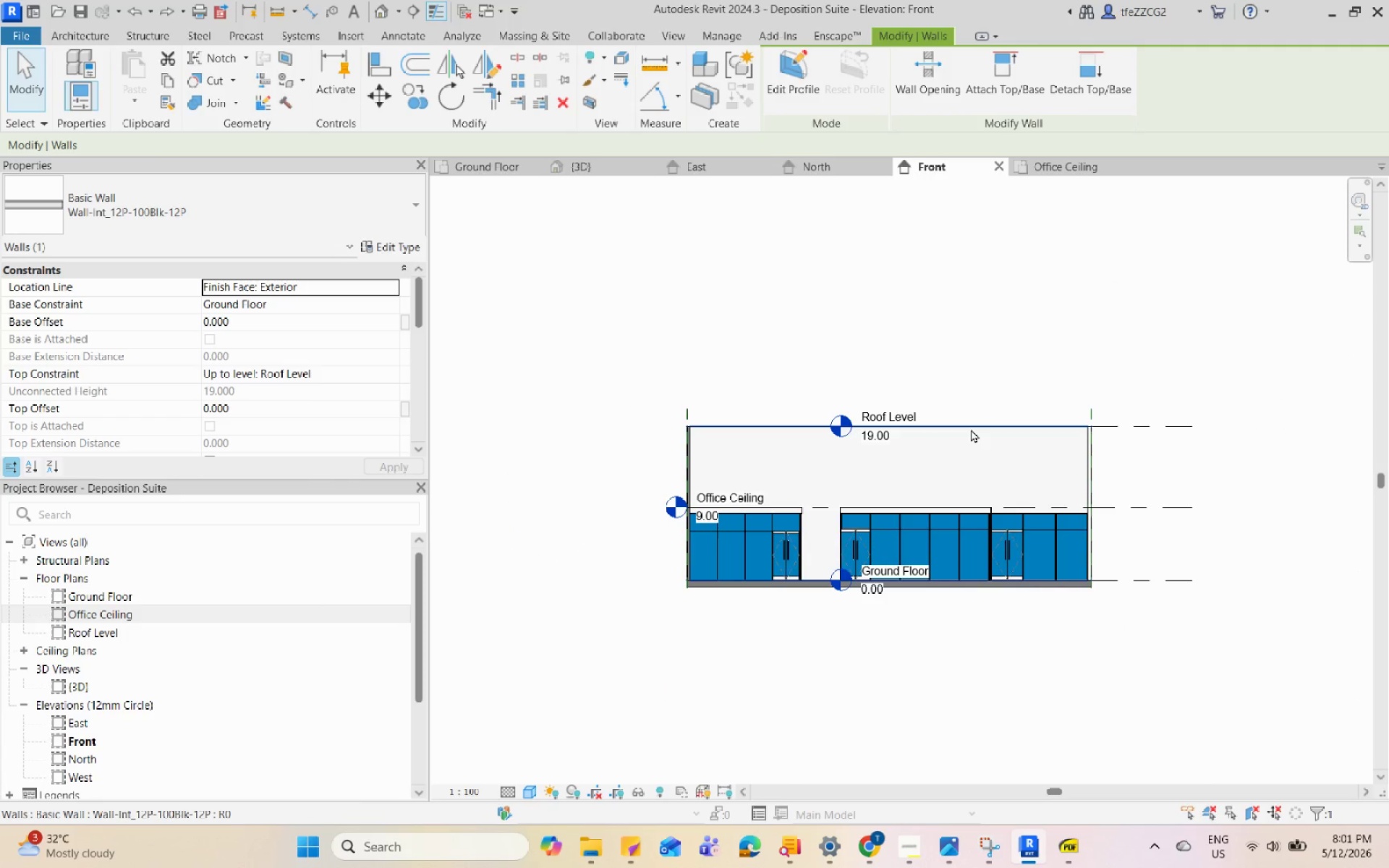 
left_click([971, 429])
 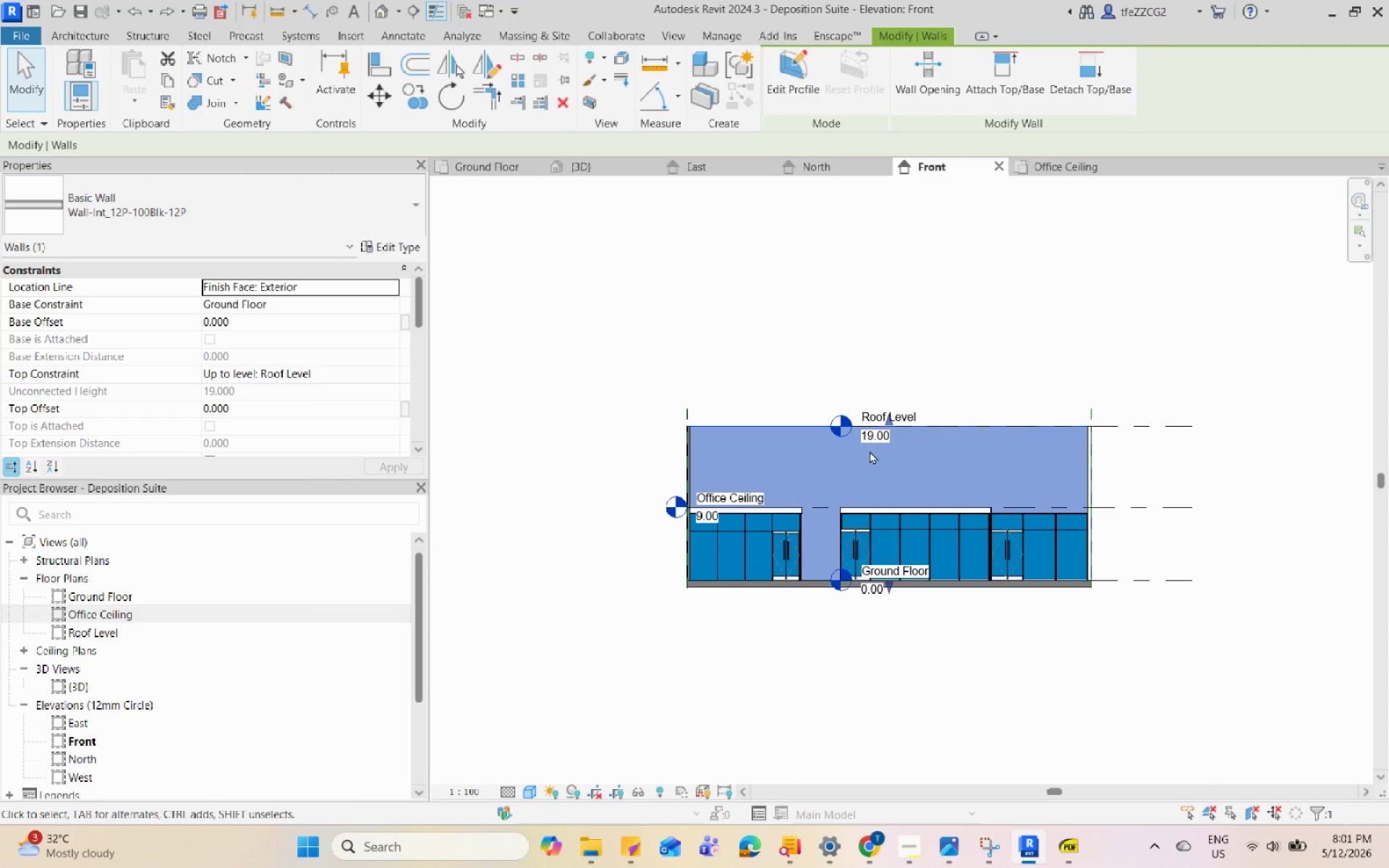 
scroll: coordinate [757, 443], scroll_direction: up, amount: 3.0
 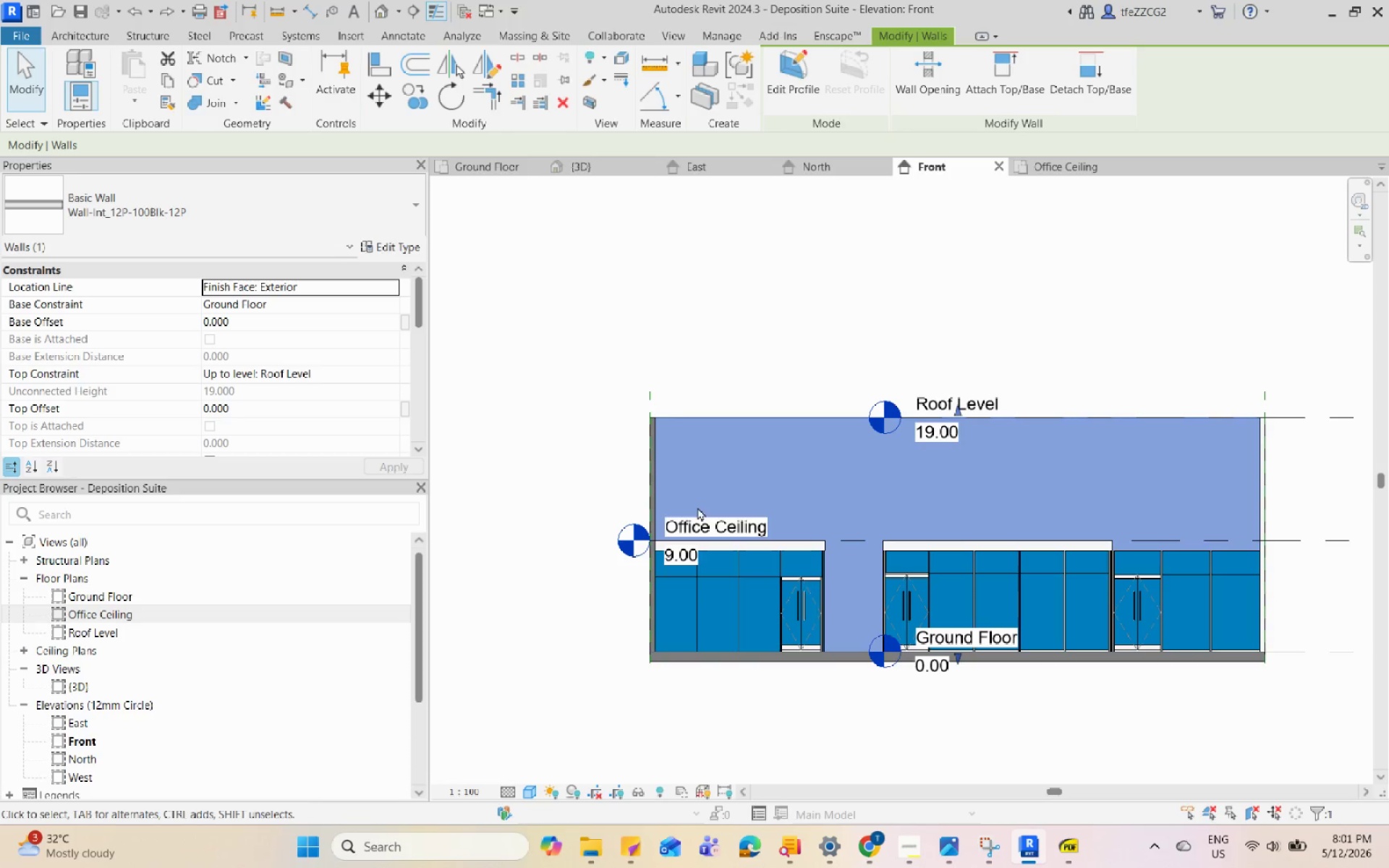 
left_click([925, 435])
 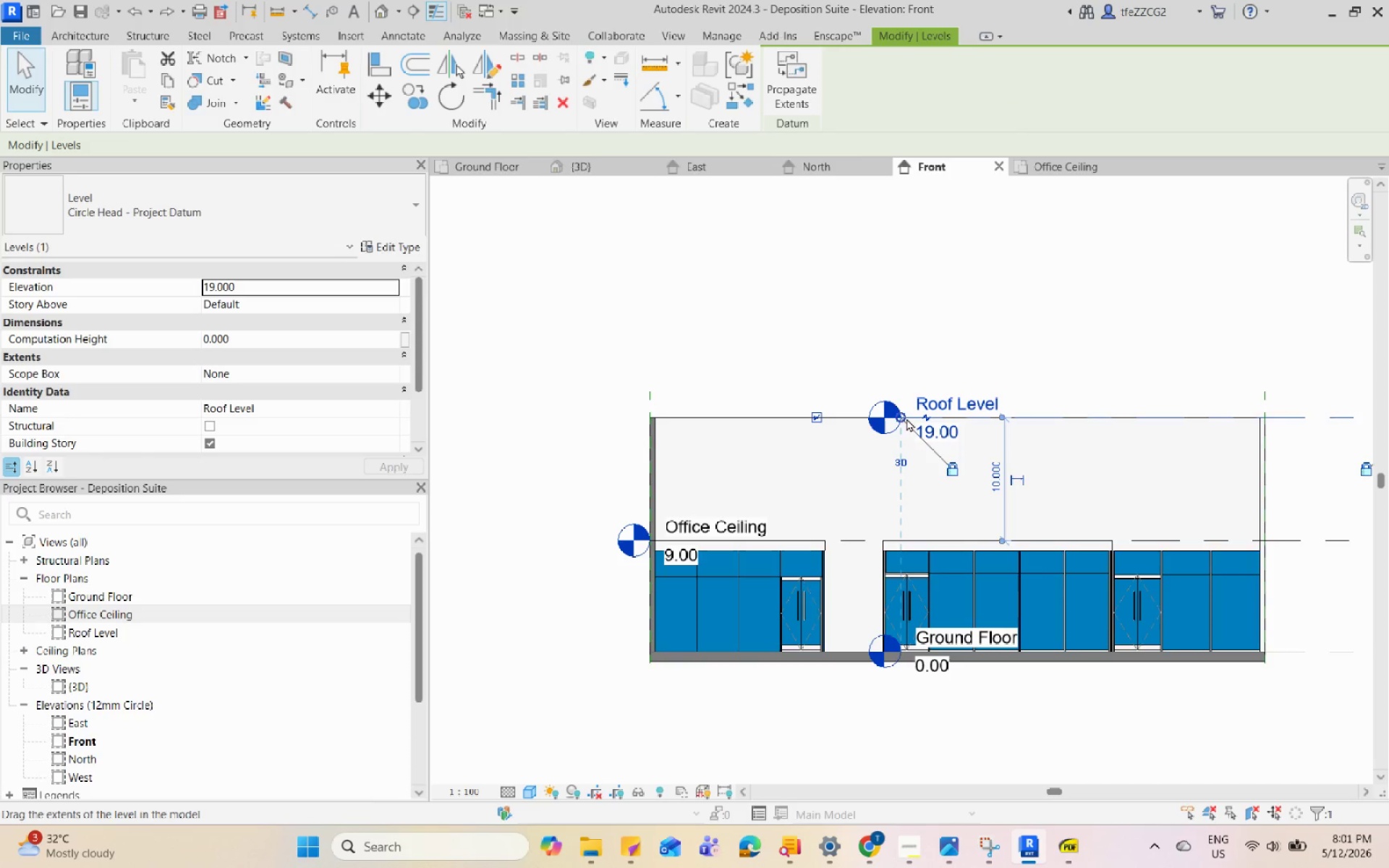 
left_click_drag(start_coordinate=[902, 415], to_coordinate=[504, 434])
 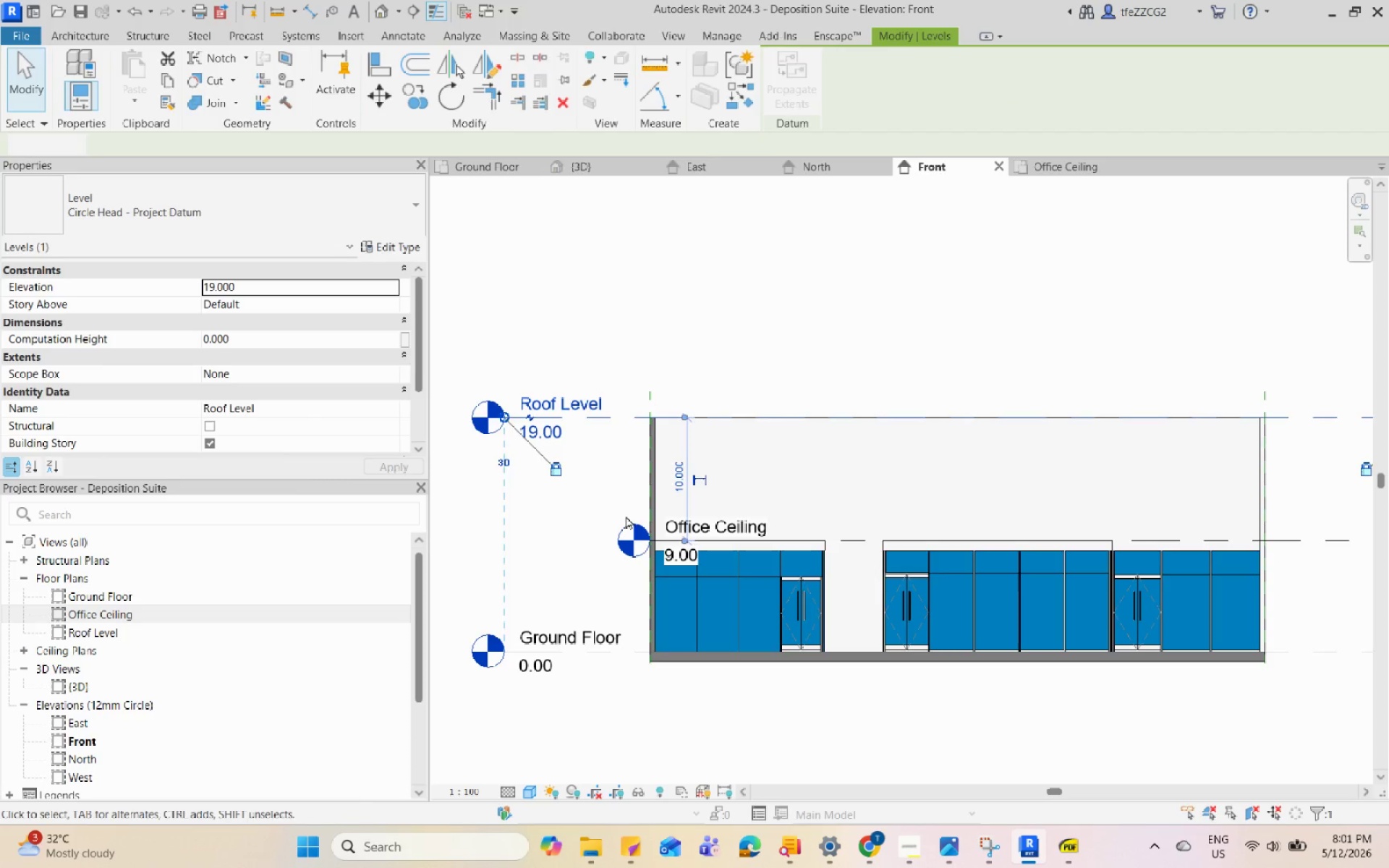 
key(Escape)
 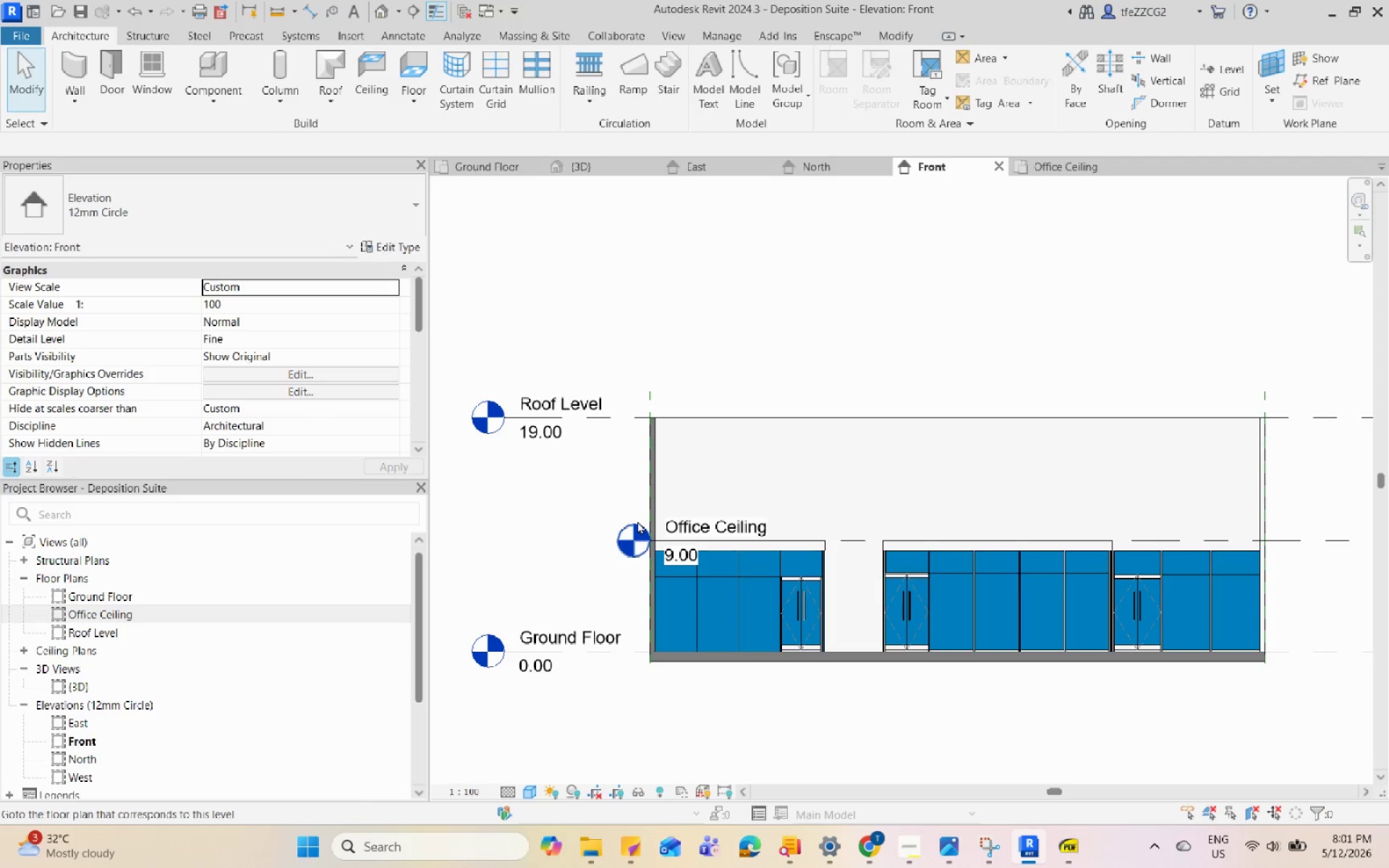 
left_click([637, 521])
 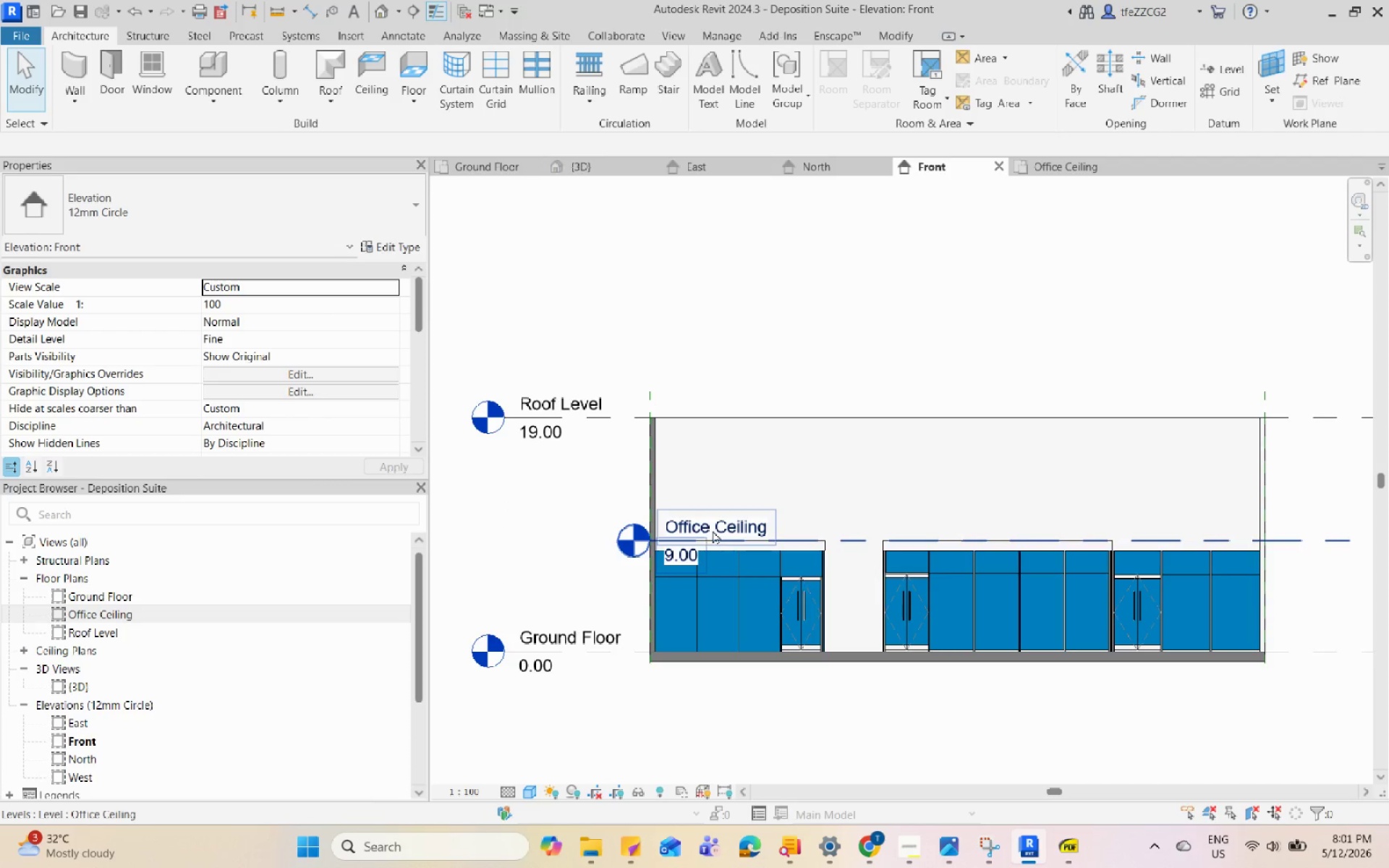 
key(Escape)
 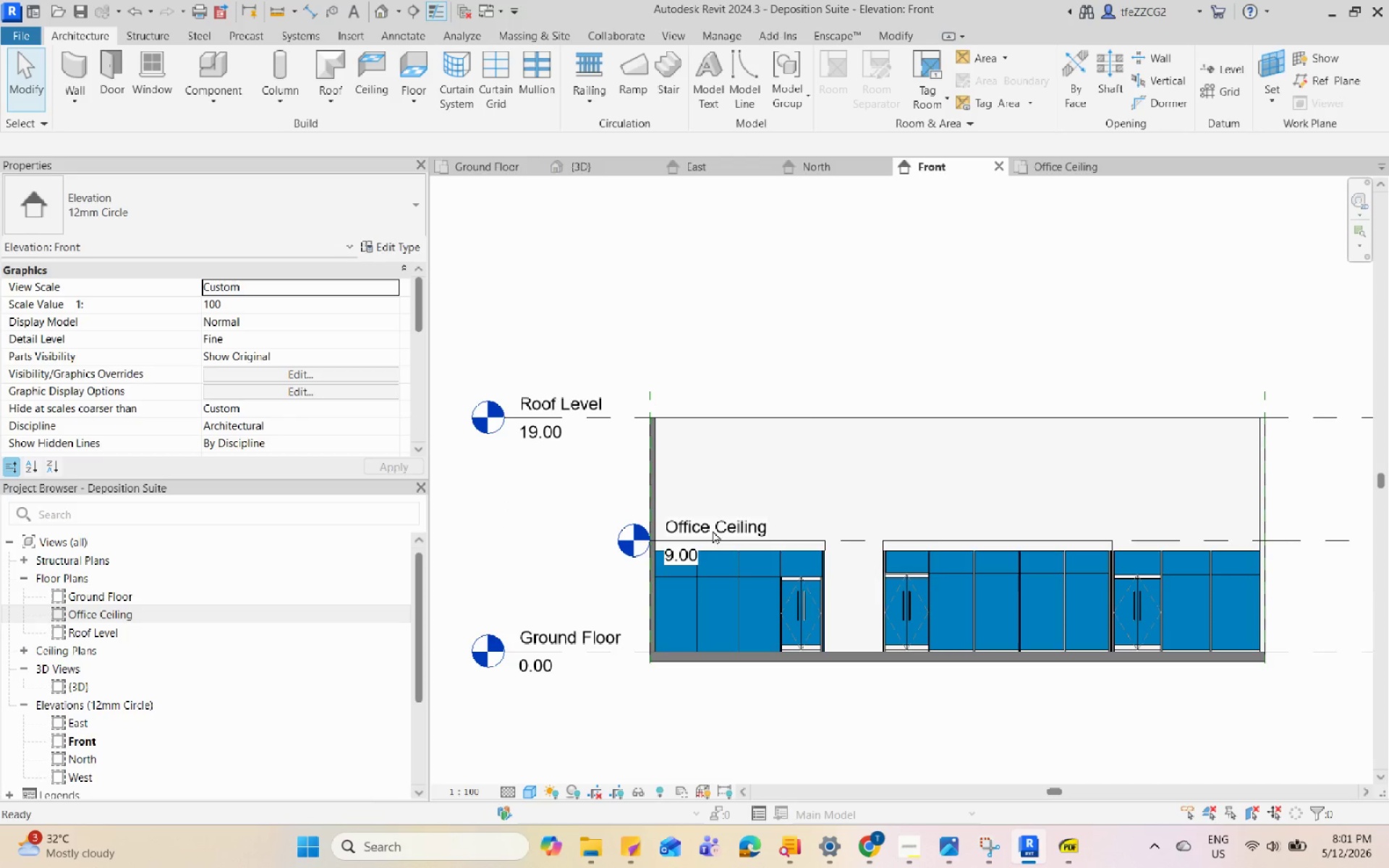 
left_click([713, 530])
 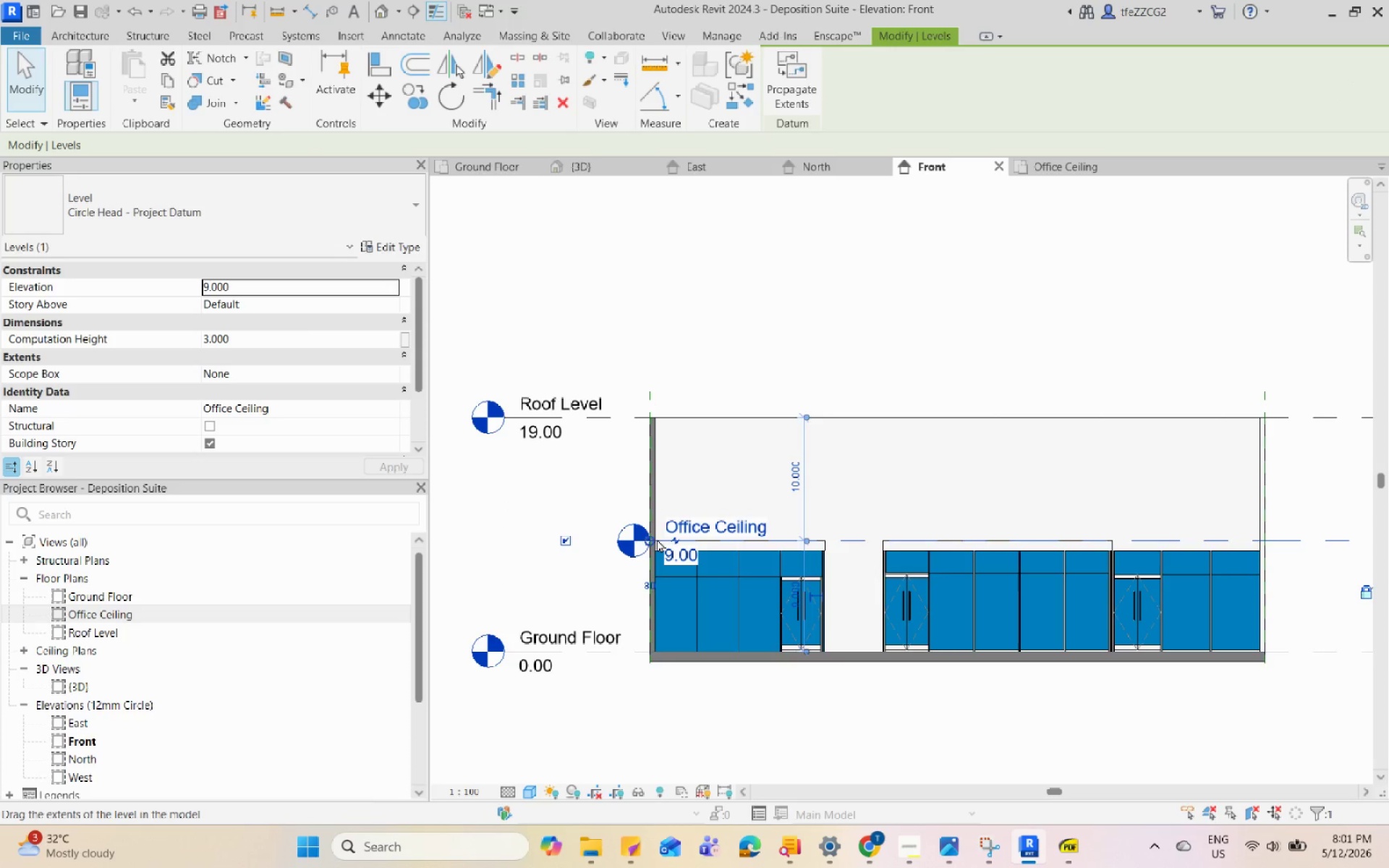 
left_click_drag(start_coordinate=[651, 539], to_coordinate=[505, 533])
 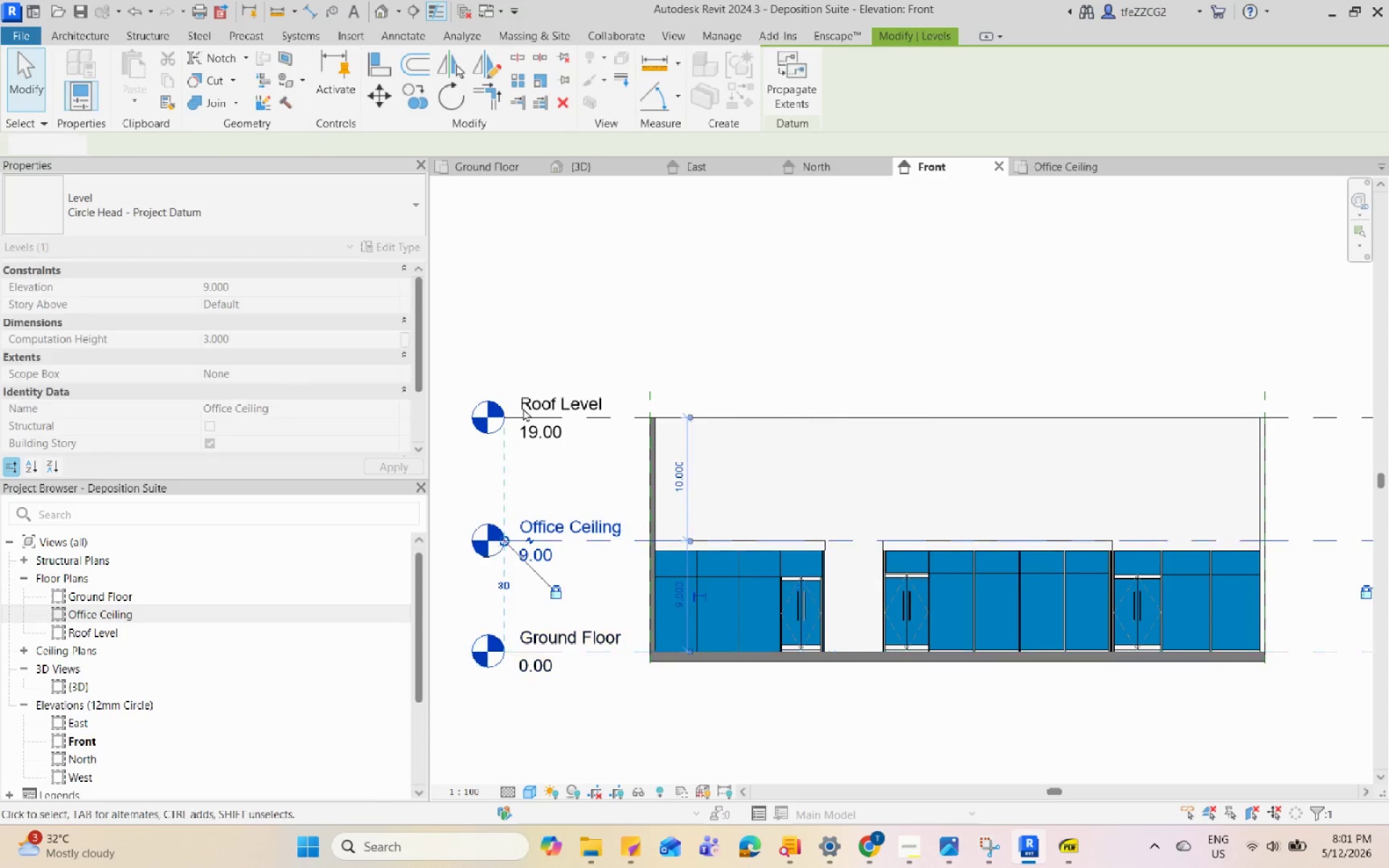 
key(Escape)
 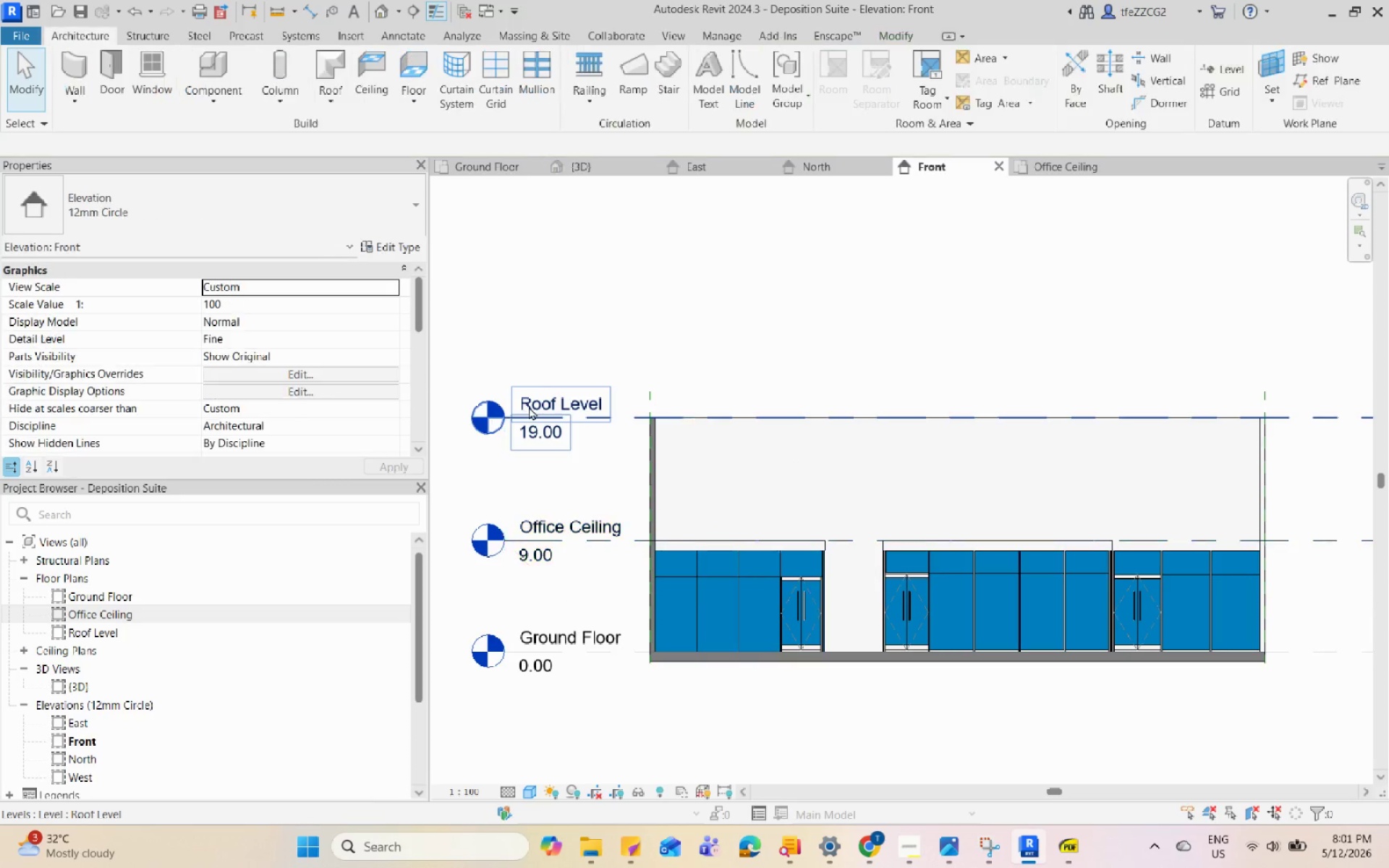 
left_click([529, 407])
 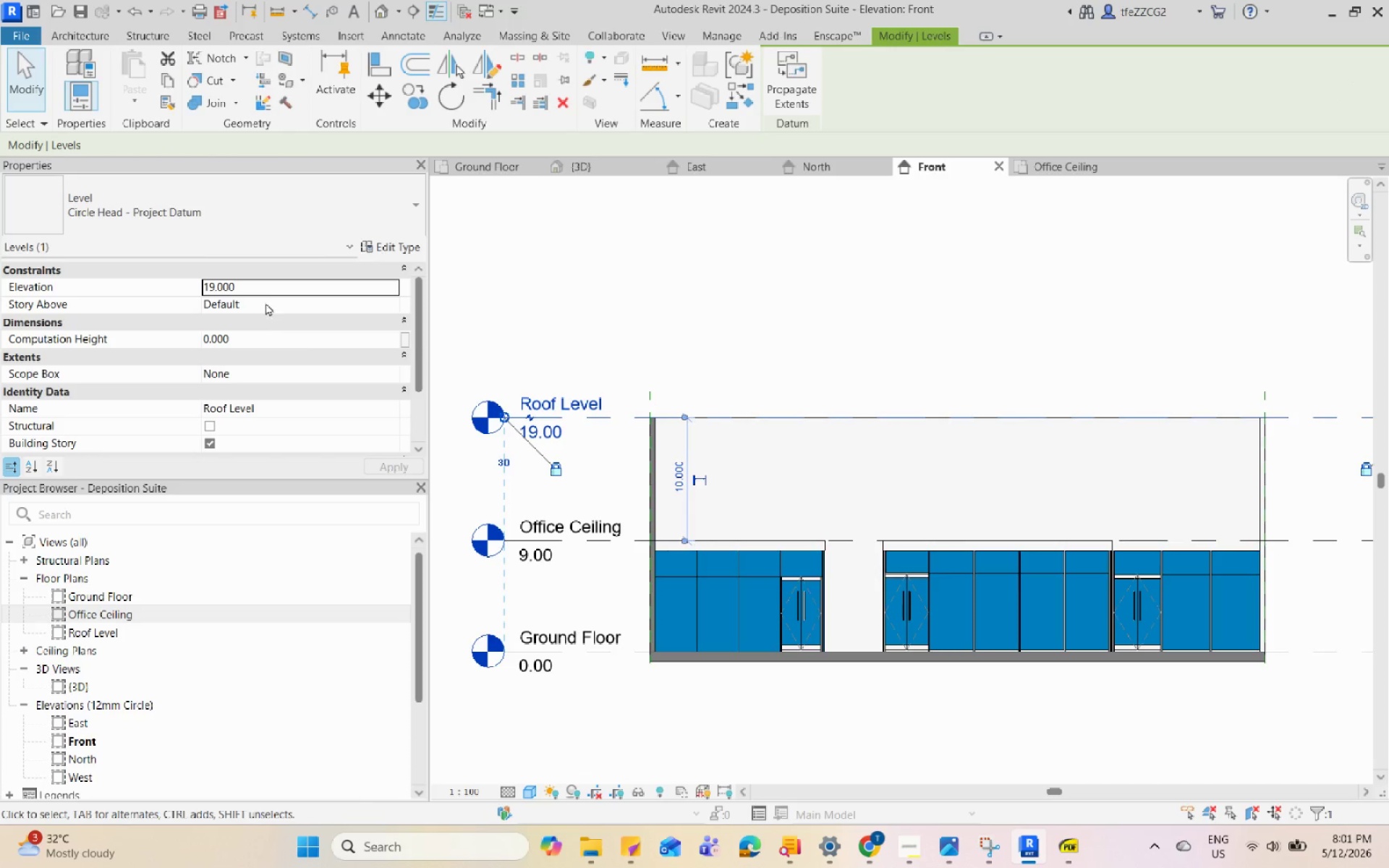 
left_click([273, 286])
 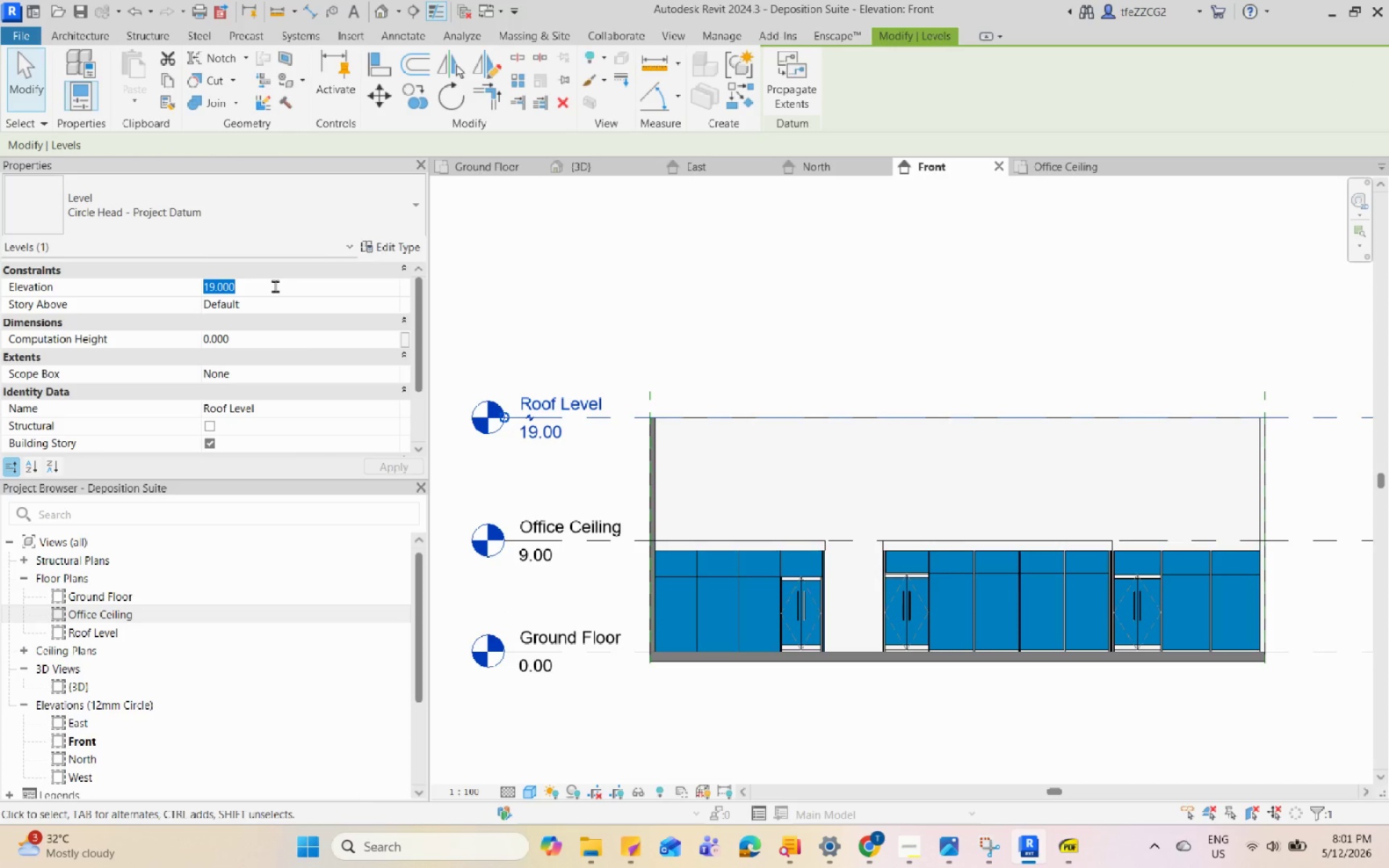 
key(Numpad1)
 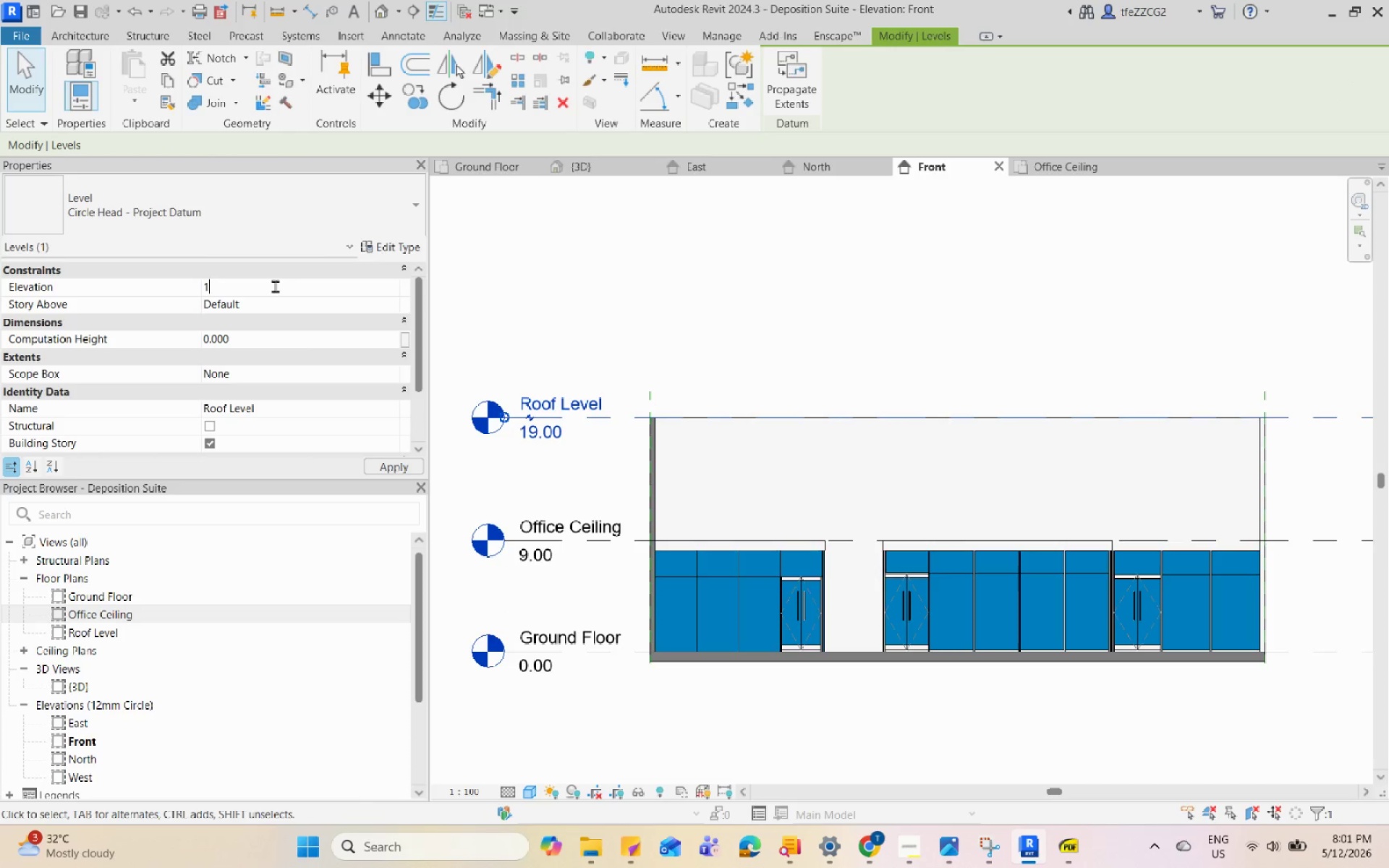 
key(Numpad5)
 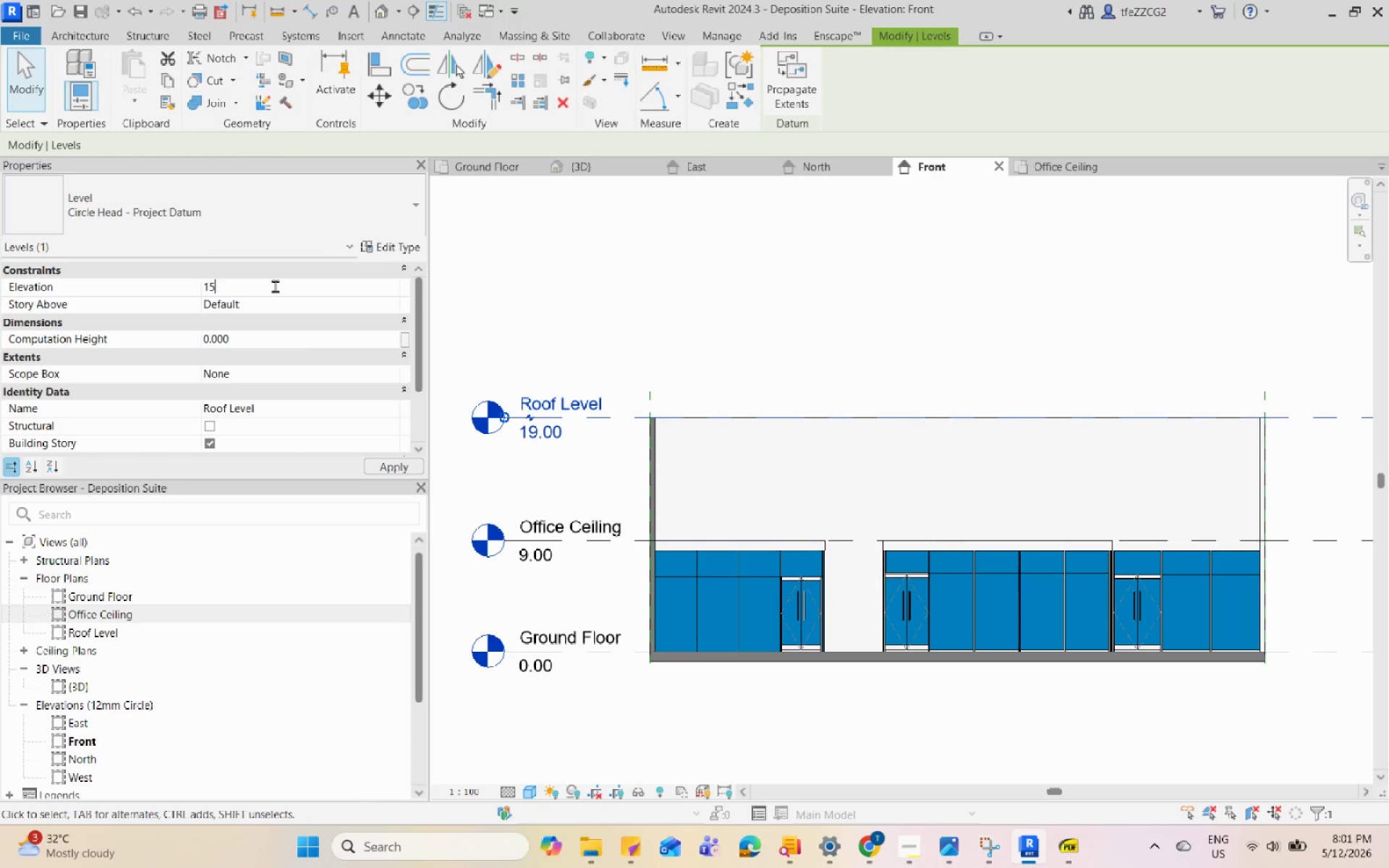 
key(Enter)
 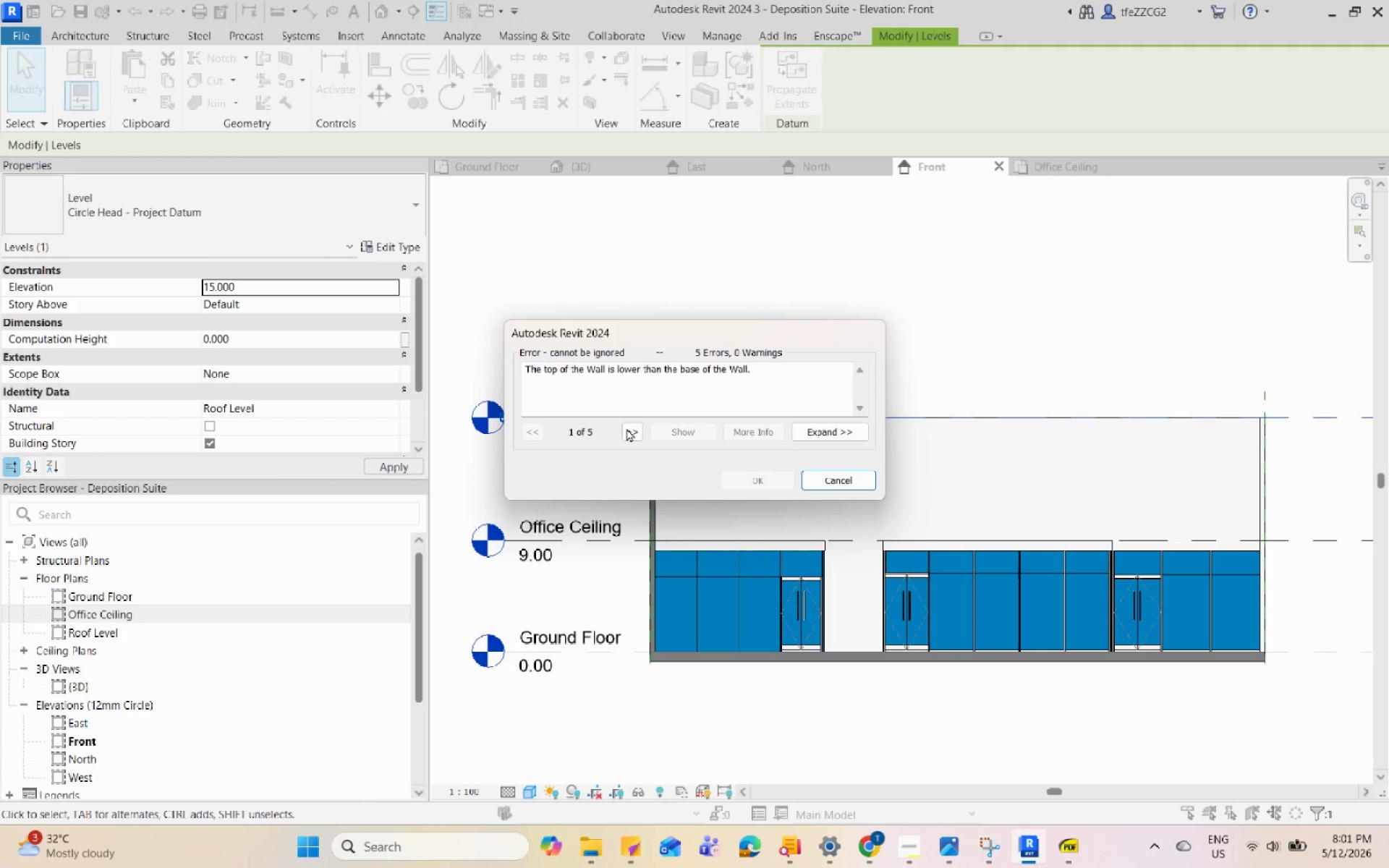 
double_click([633, 433])
 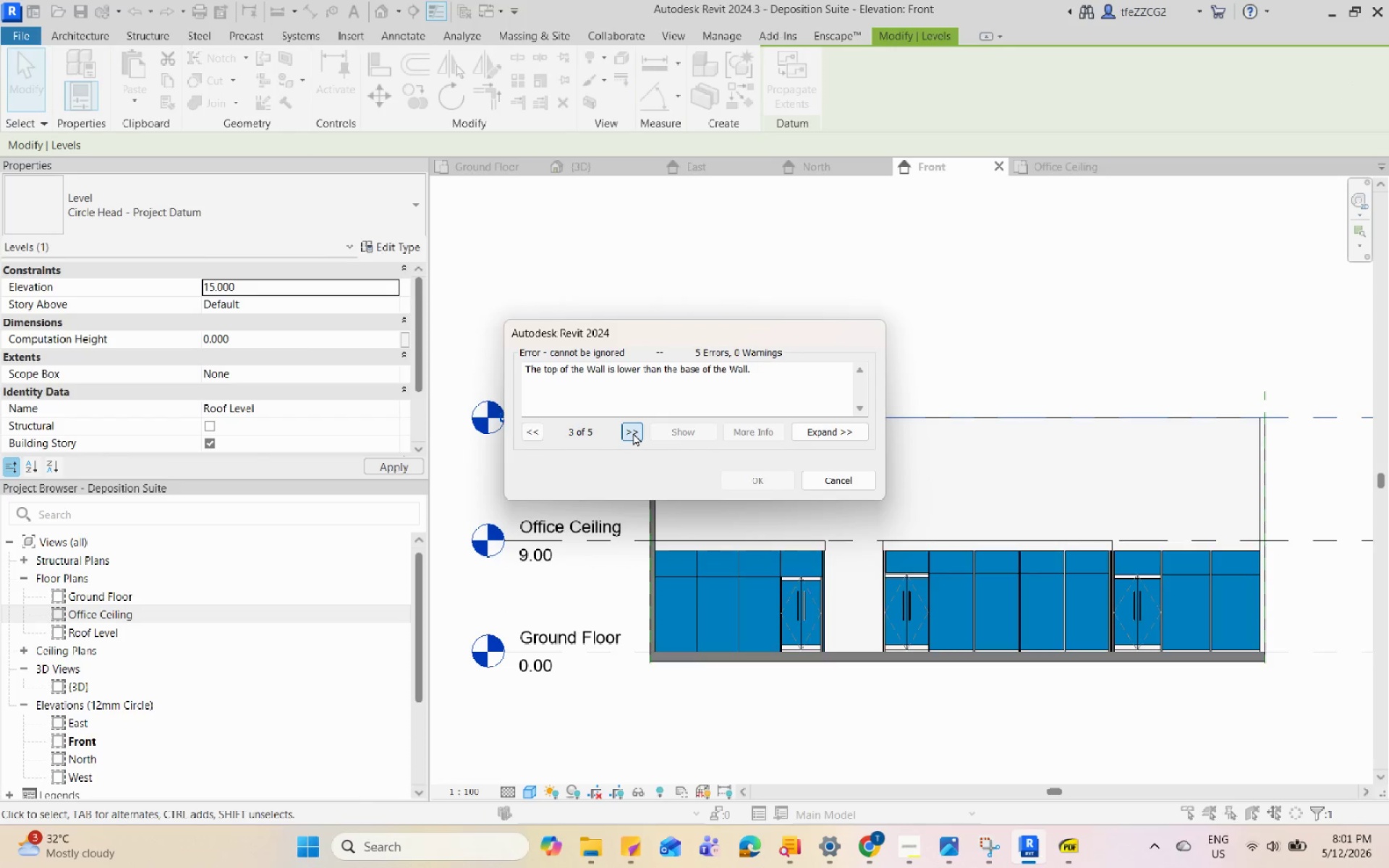 
triple_click([633, 433])
 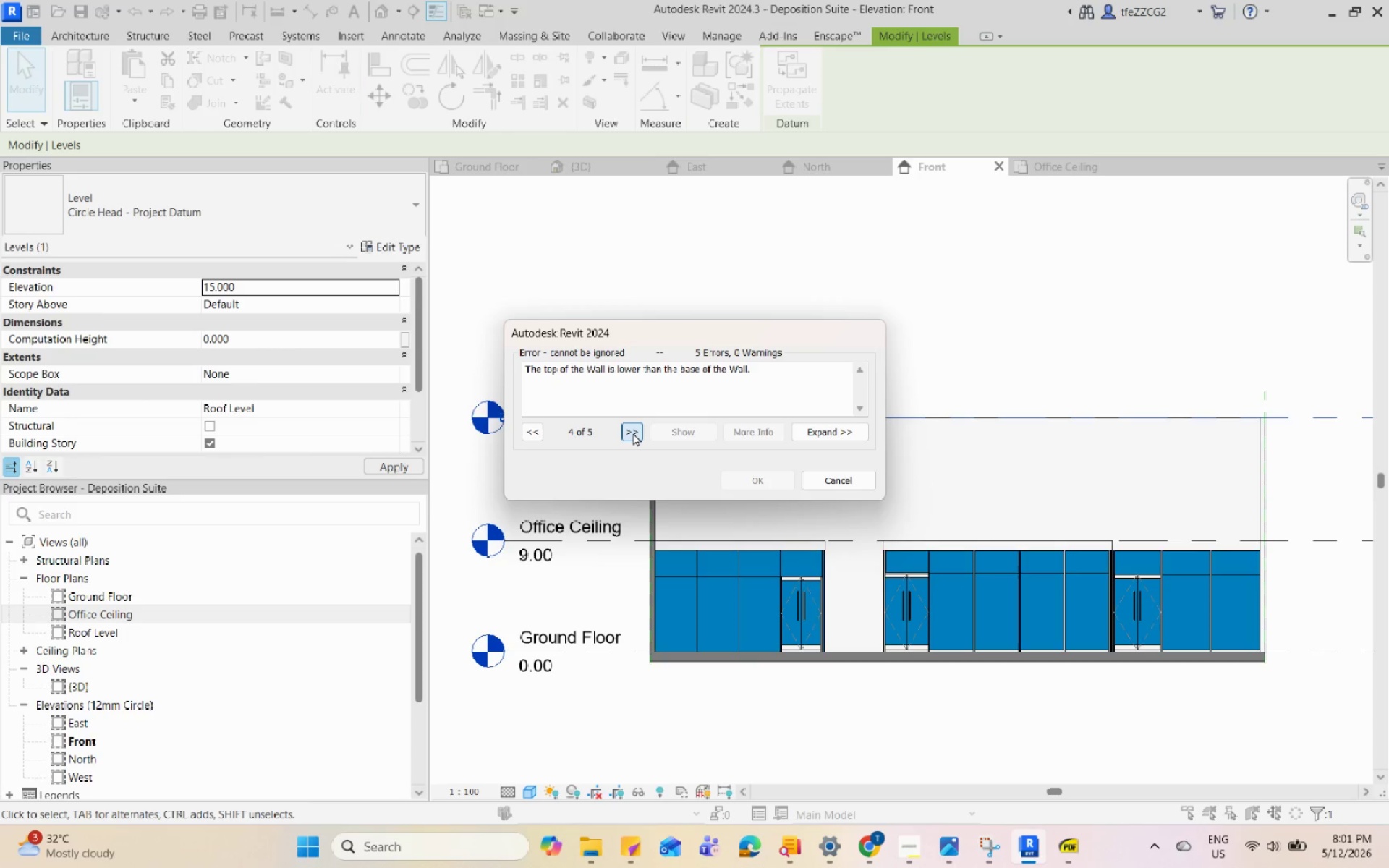 
triple_click([633, 433])
 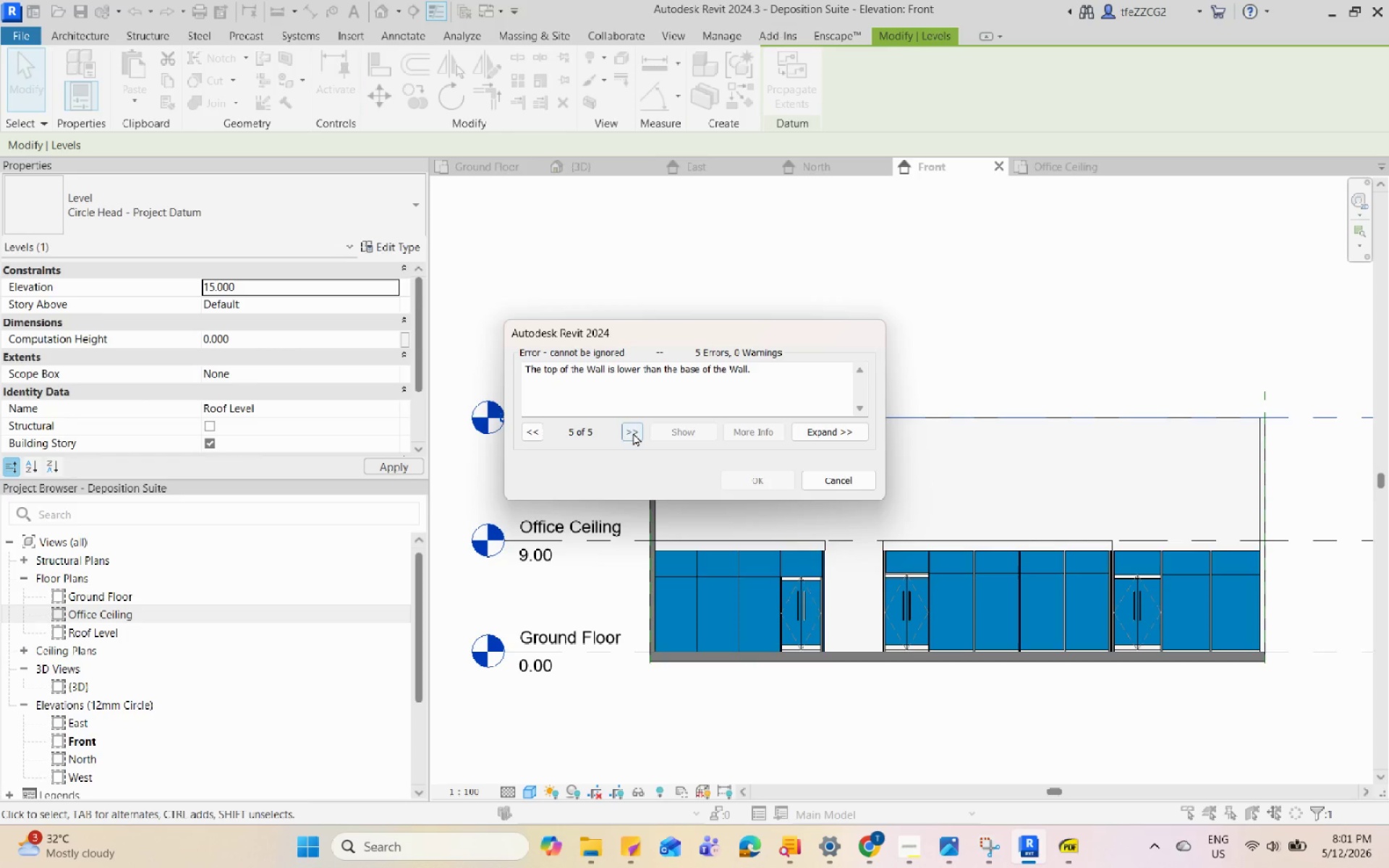 
triple_click([633, 433])
 